 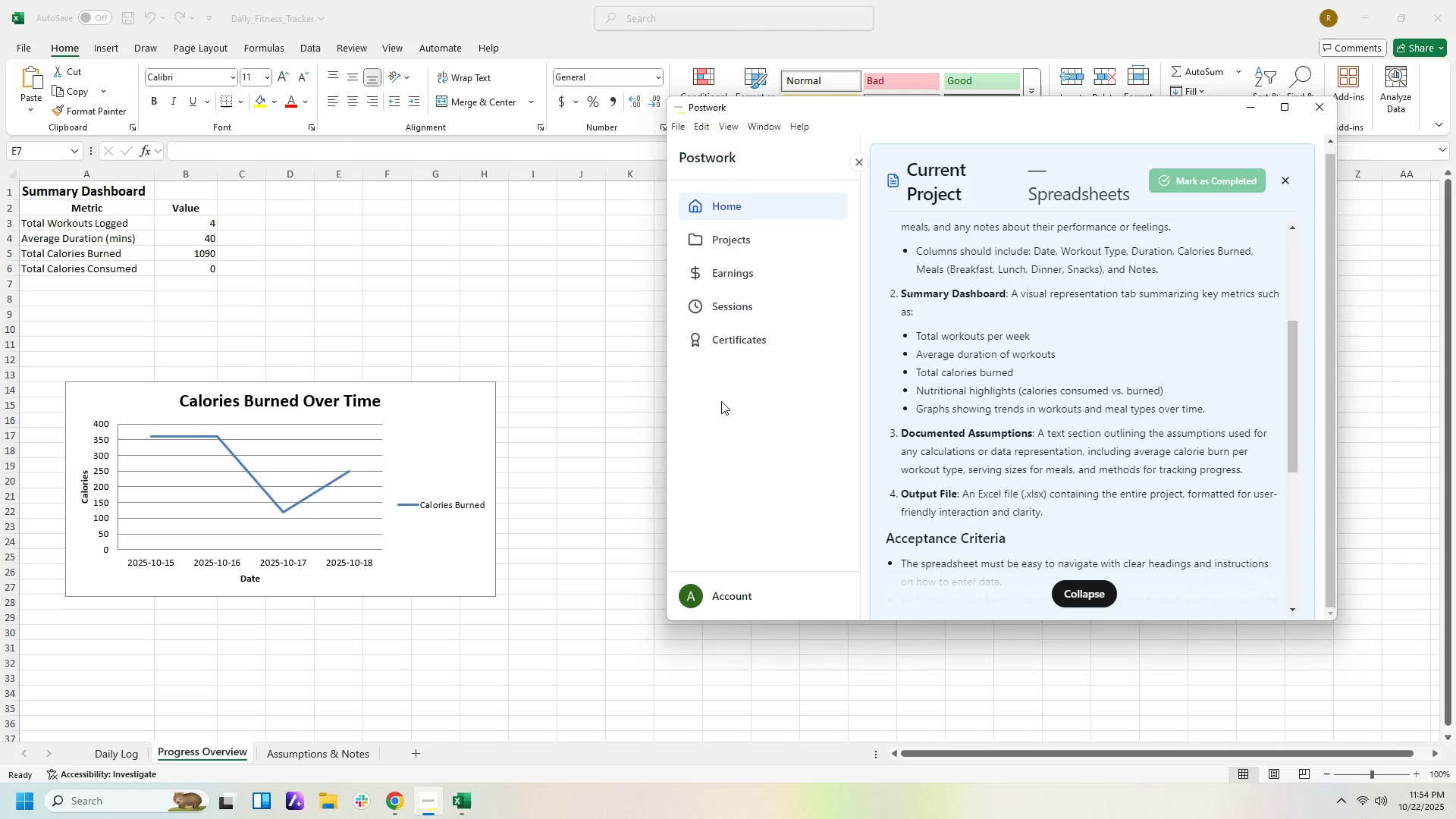 
scroll: coordinate [882, 336], scroll_direction: up, amount: 8.0
 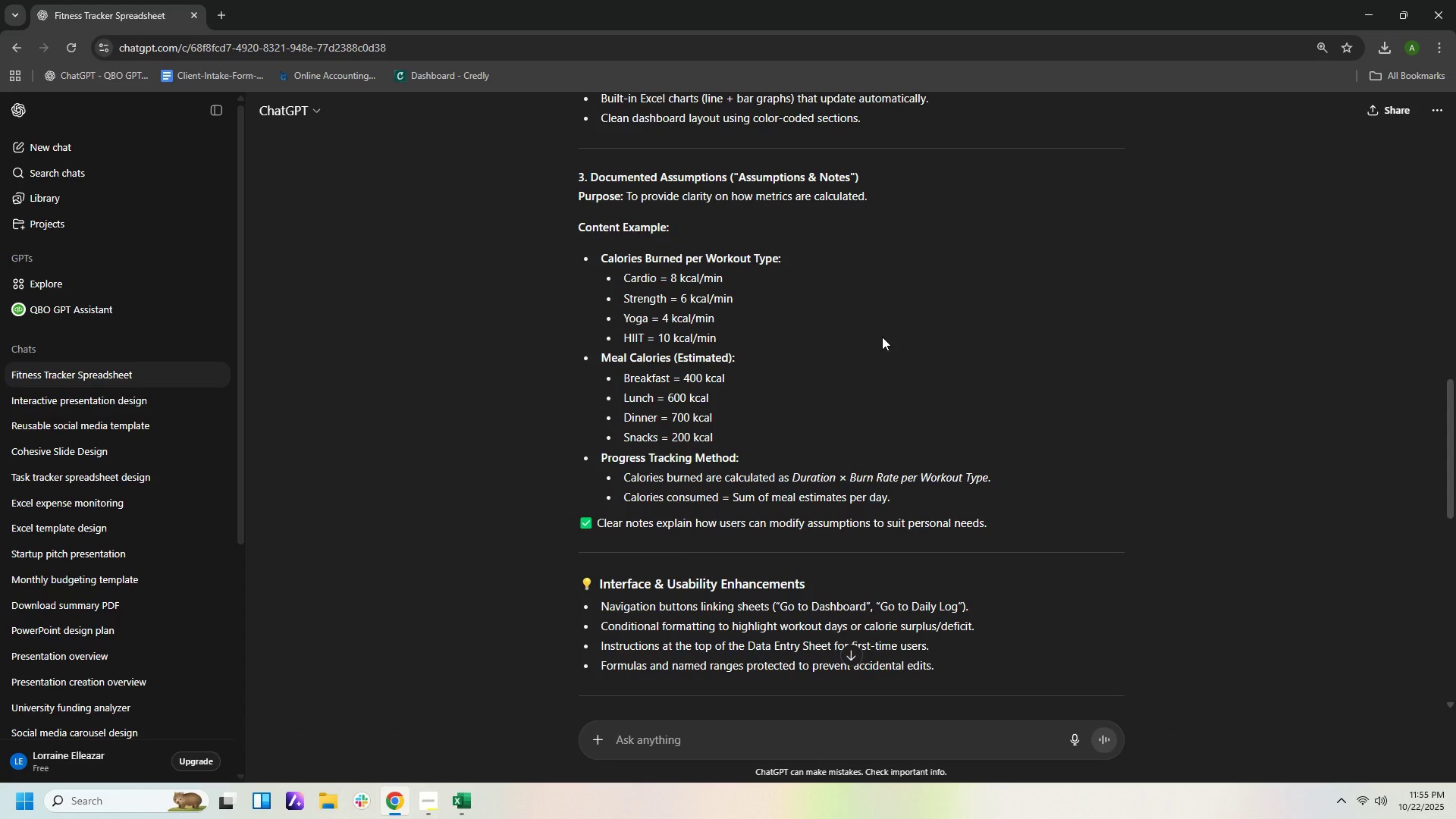 
wait(8.72)
 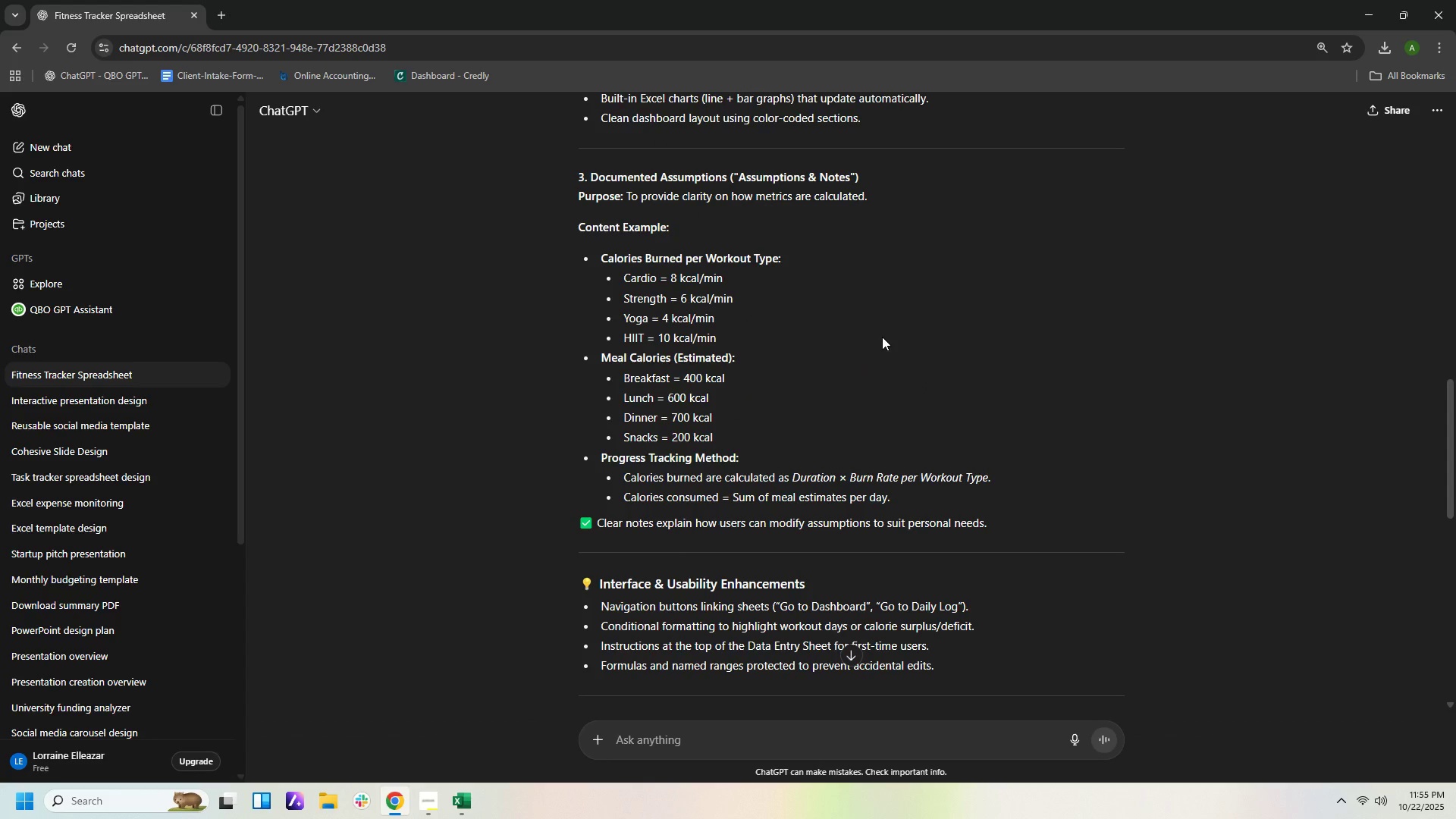 
left_click([824, 746])
 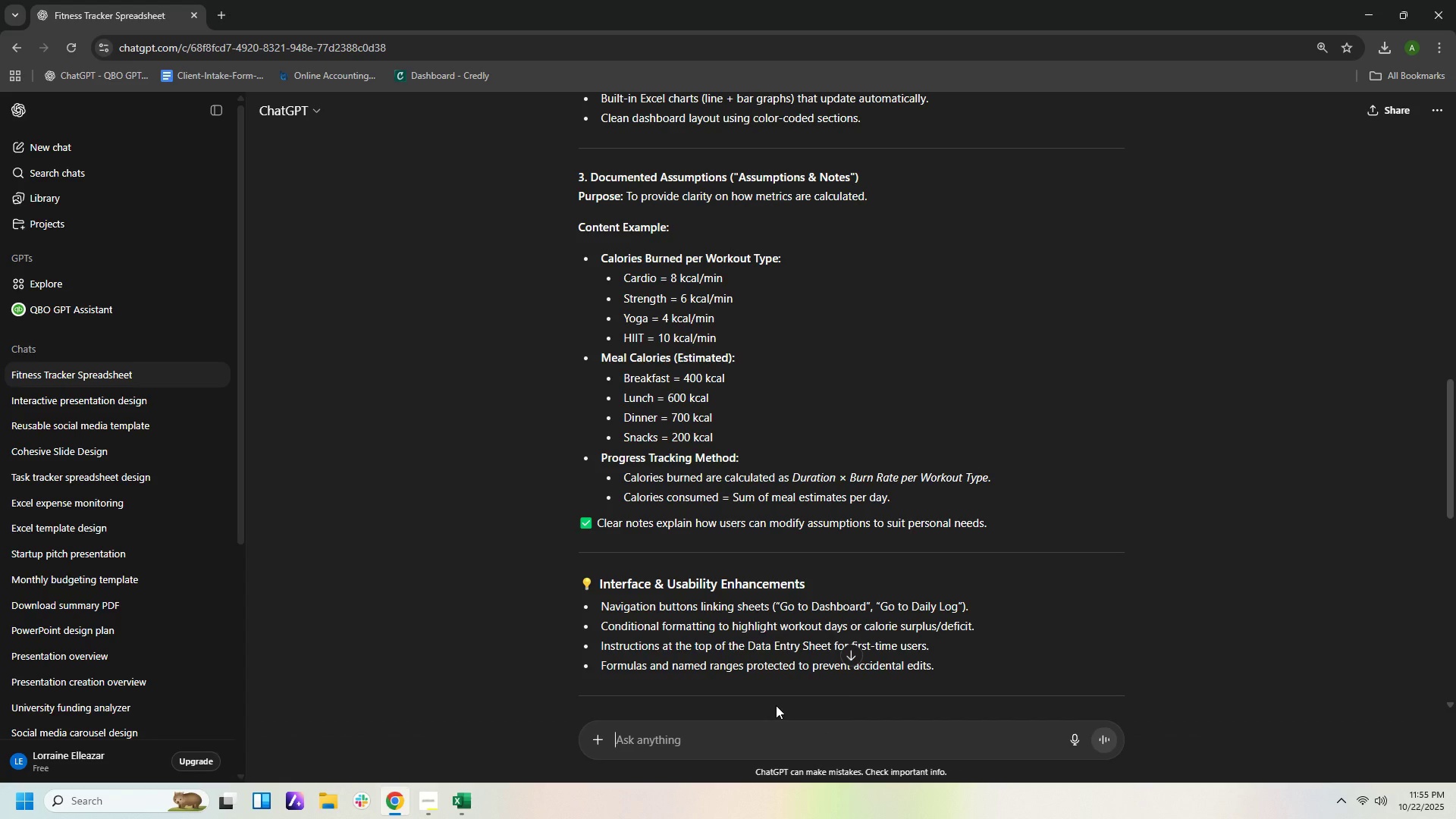 
type(per week)
 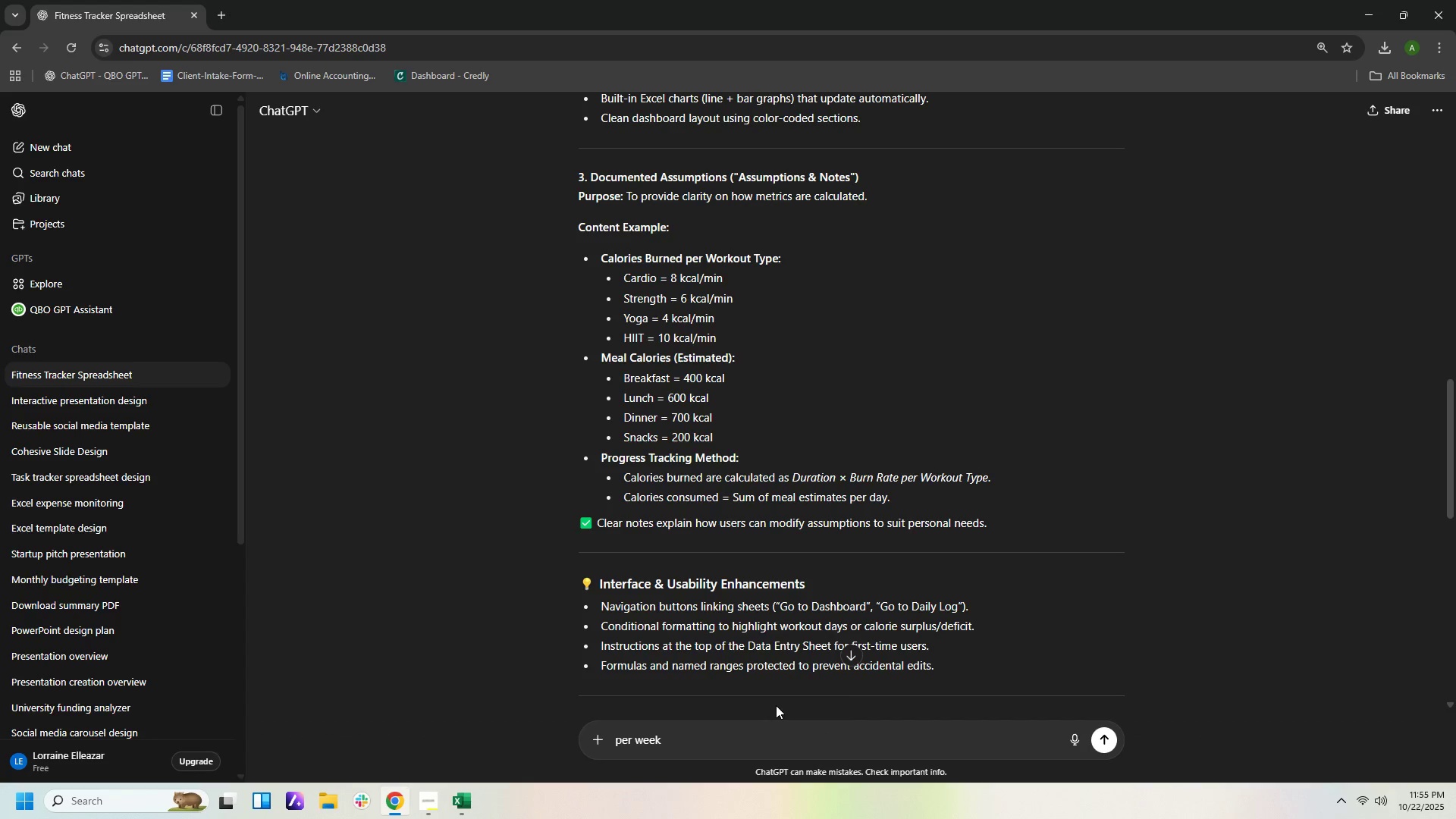 
key(Enter)
 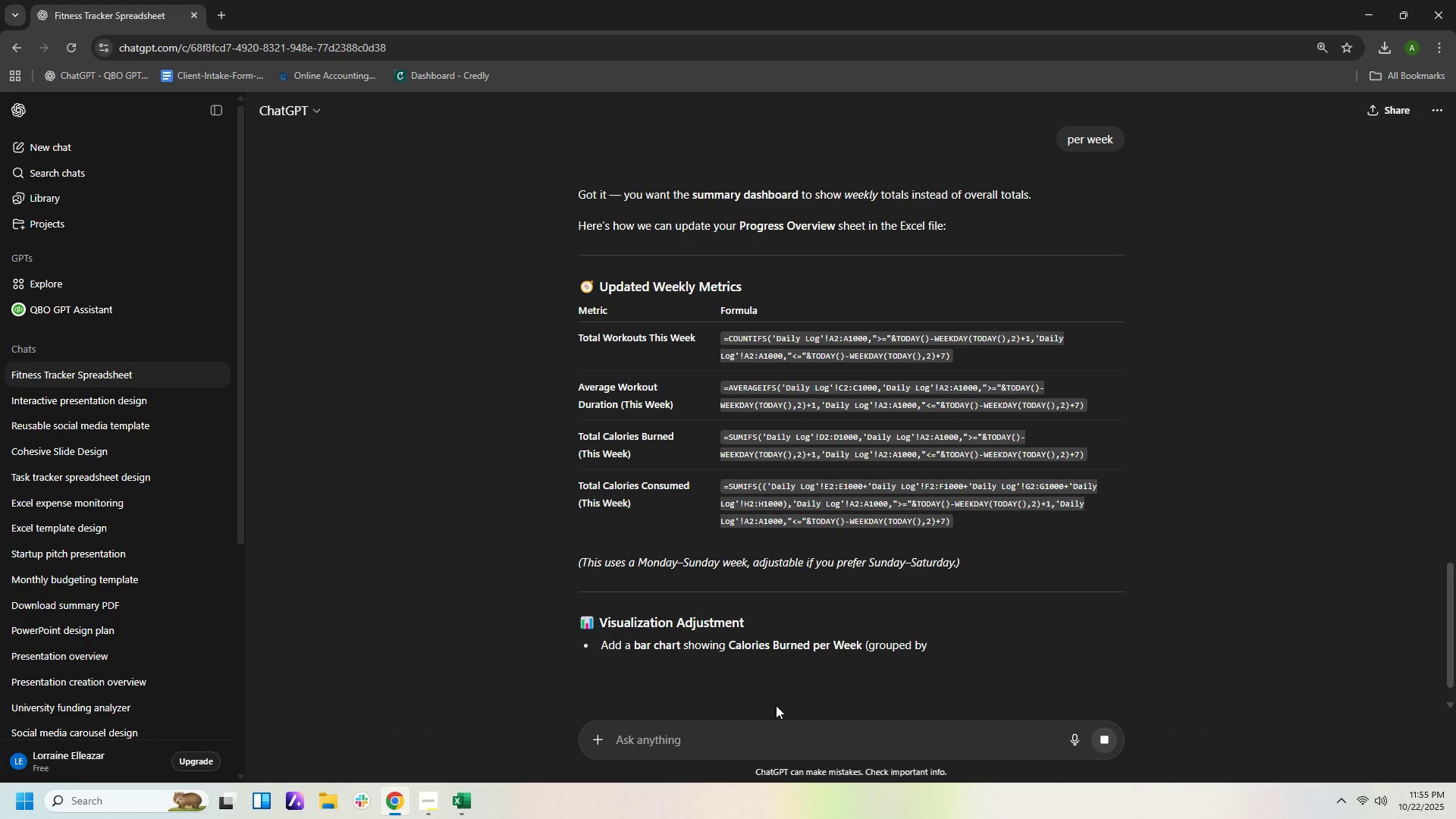 
wait(19.46)
 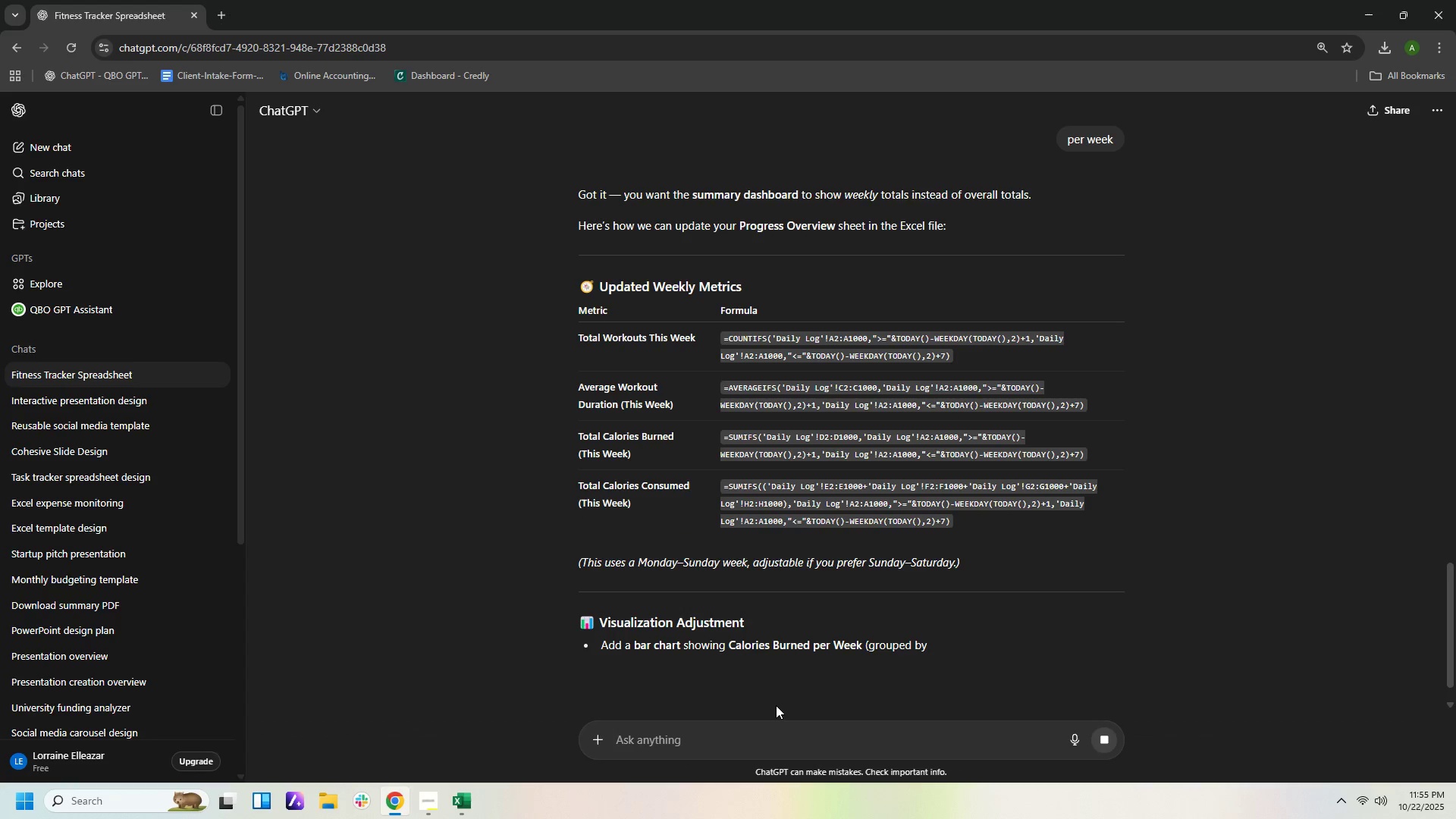 
scroll: coordinate [930, 582], scroll_direction: down, amount: 4.0
 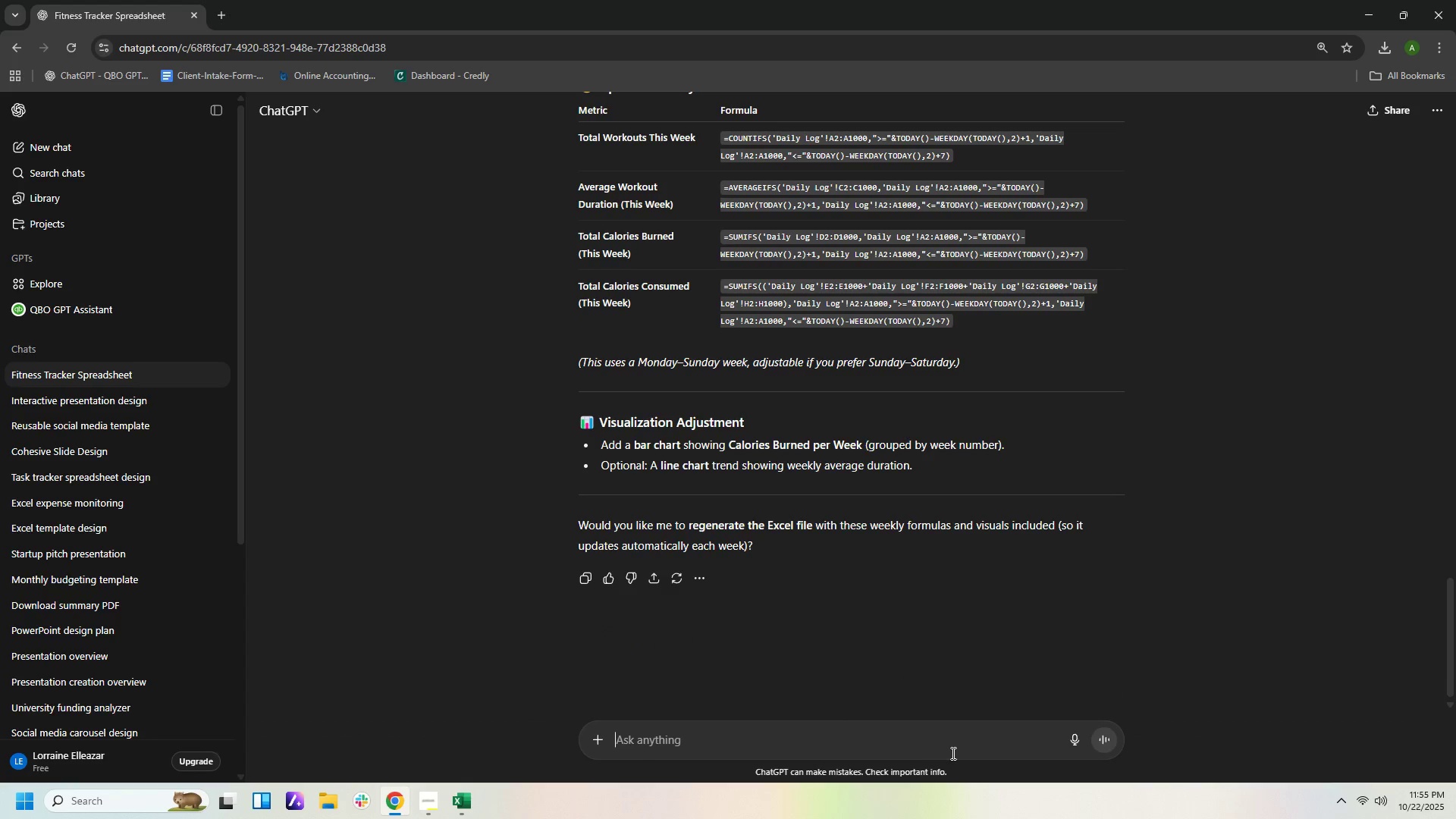 
left_click([923, 746])
 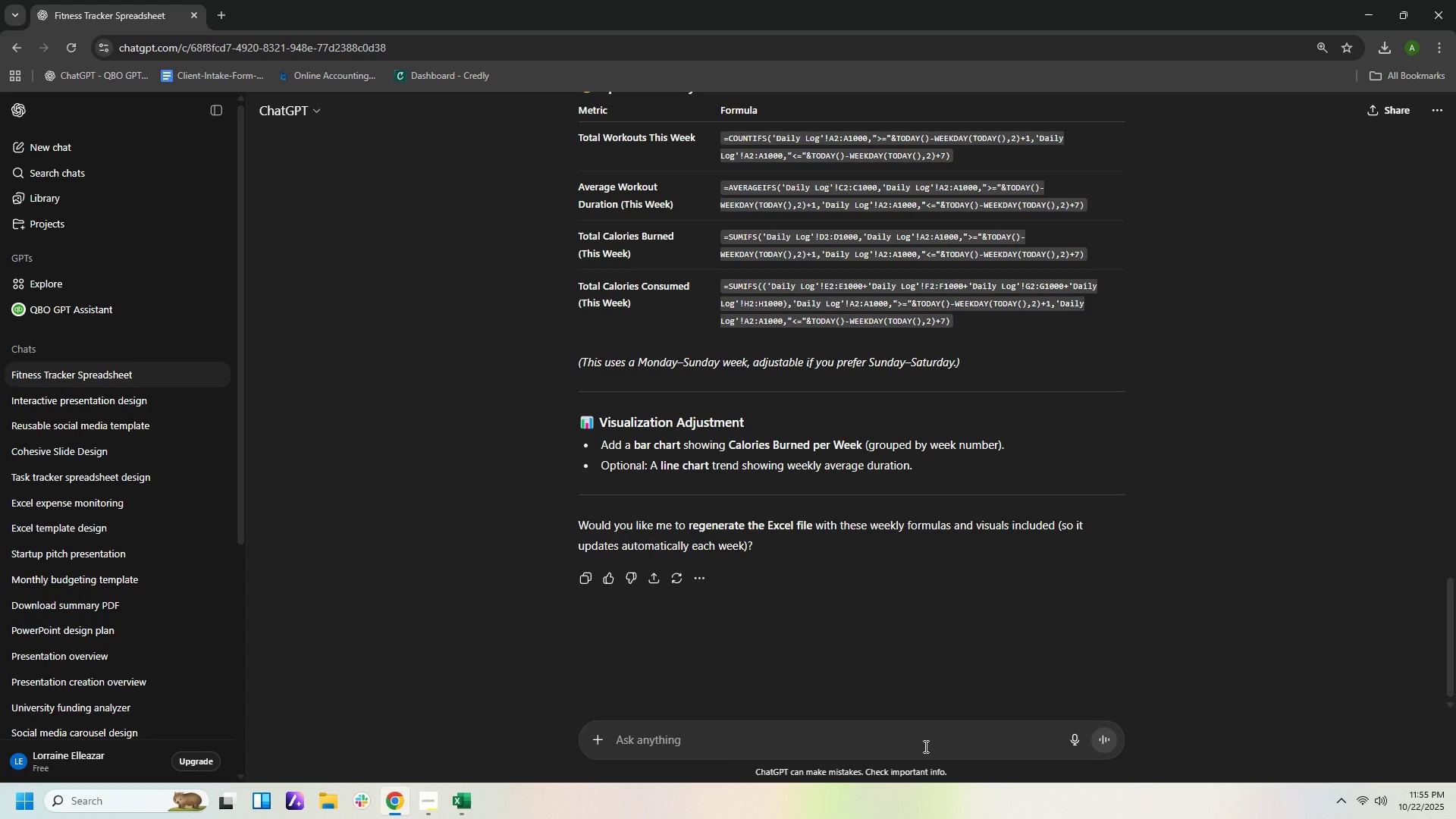 
type(yes)
 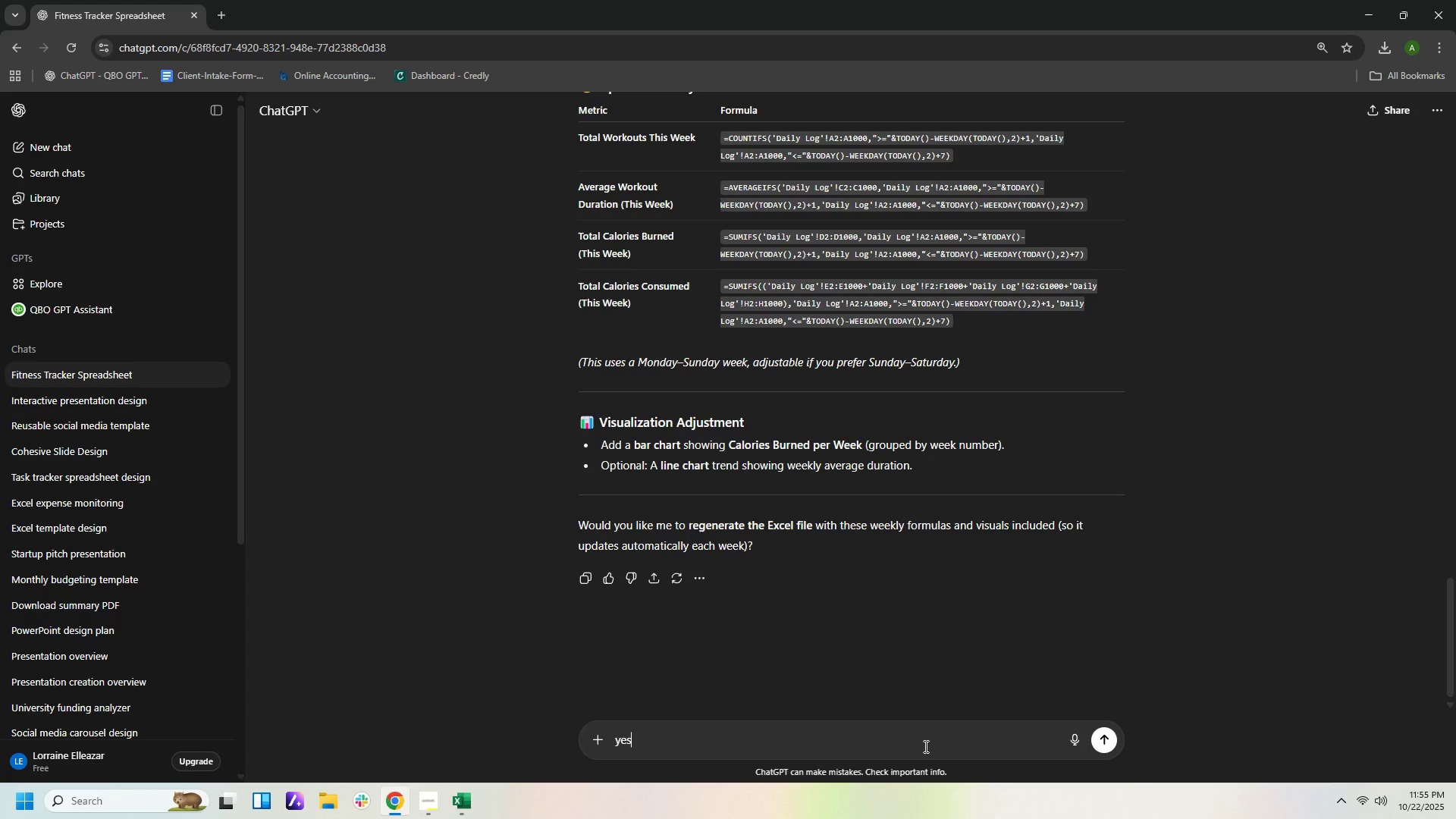 
key(Enter)
 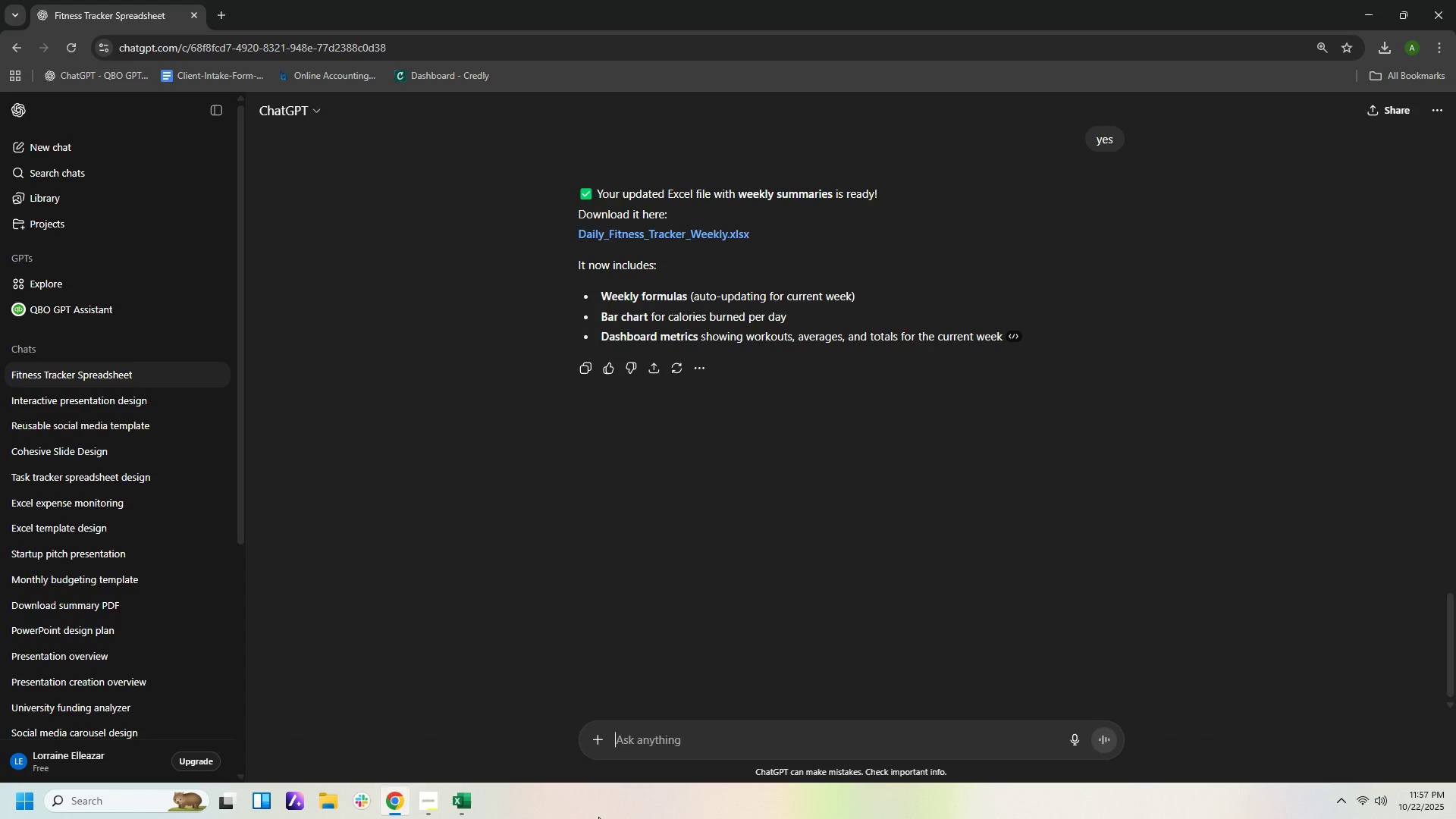 
wait(84.68)
 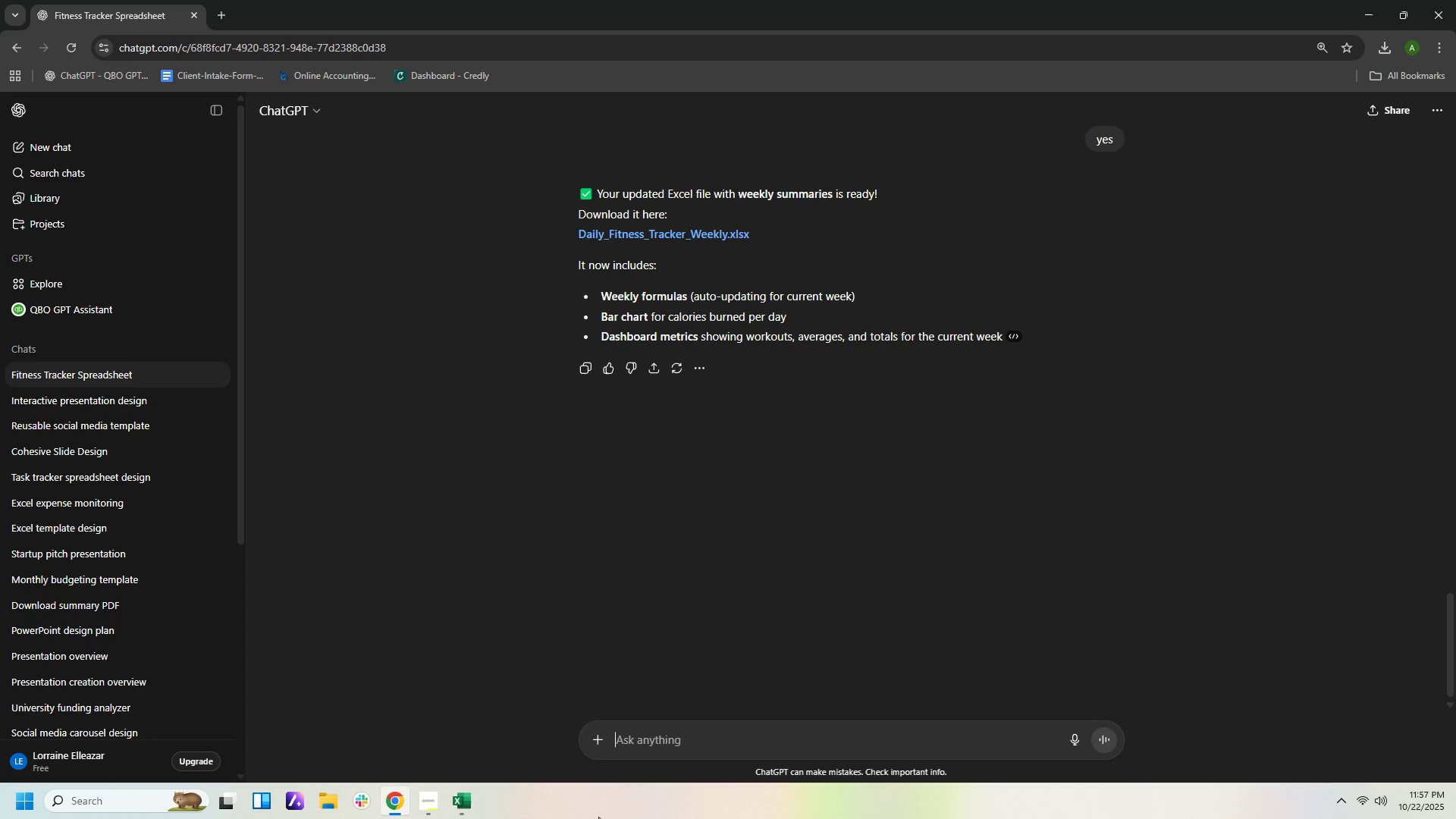 
left_click([673, 240])
 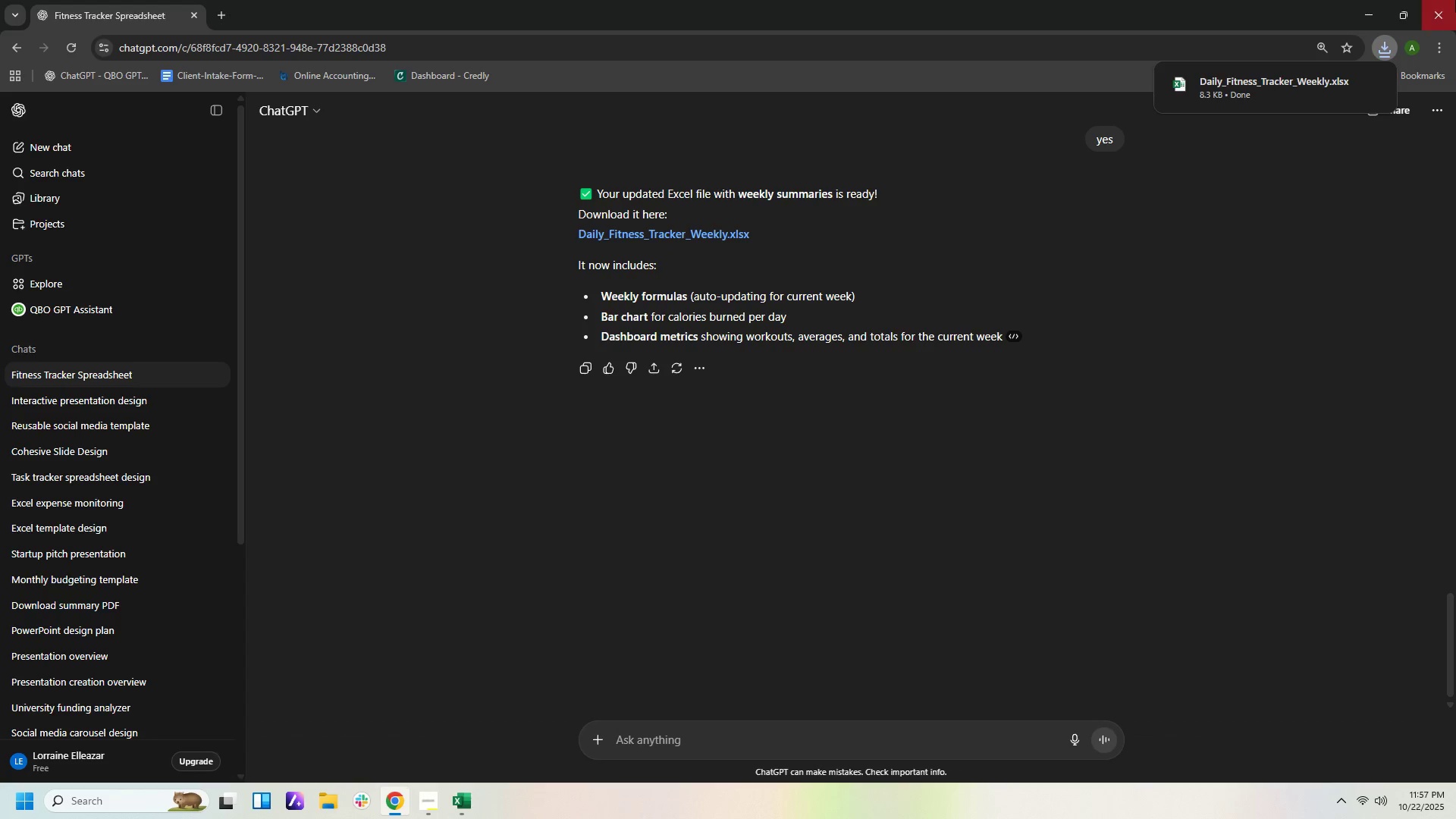 
left_click([1314, 80])
 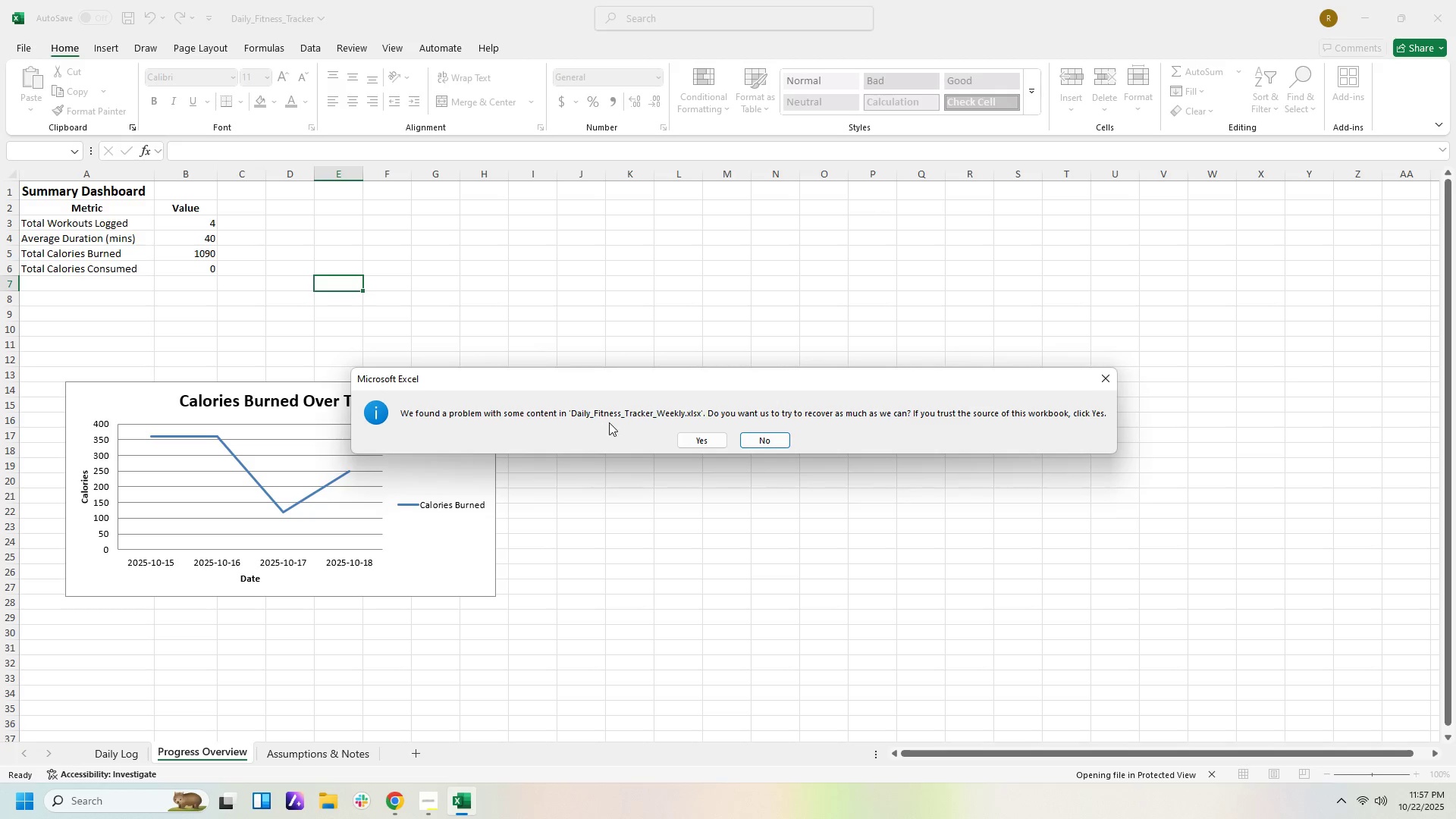 
wait(9.8)
 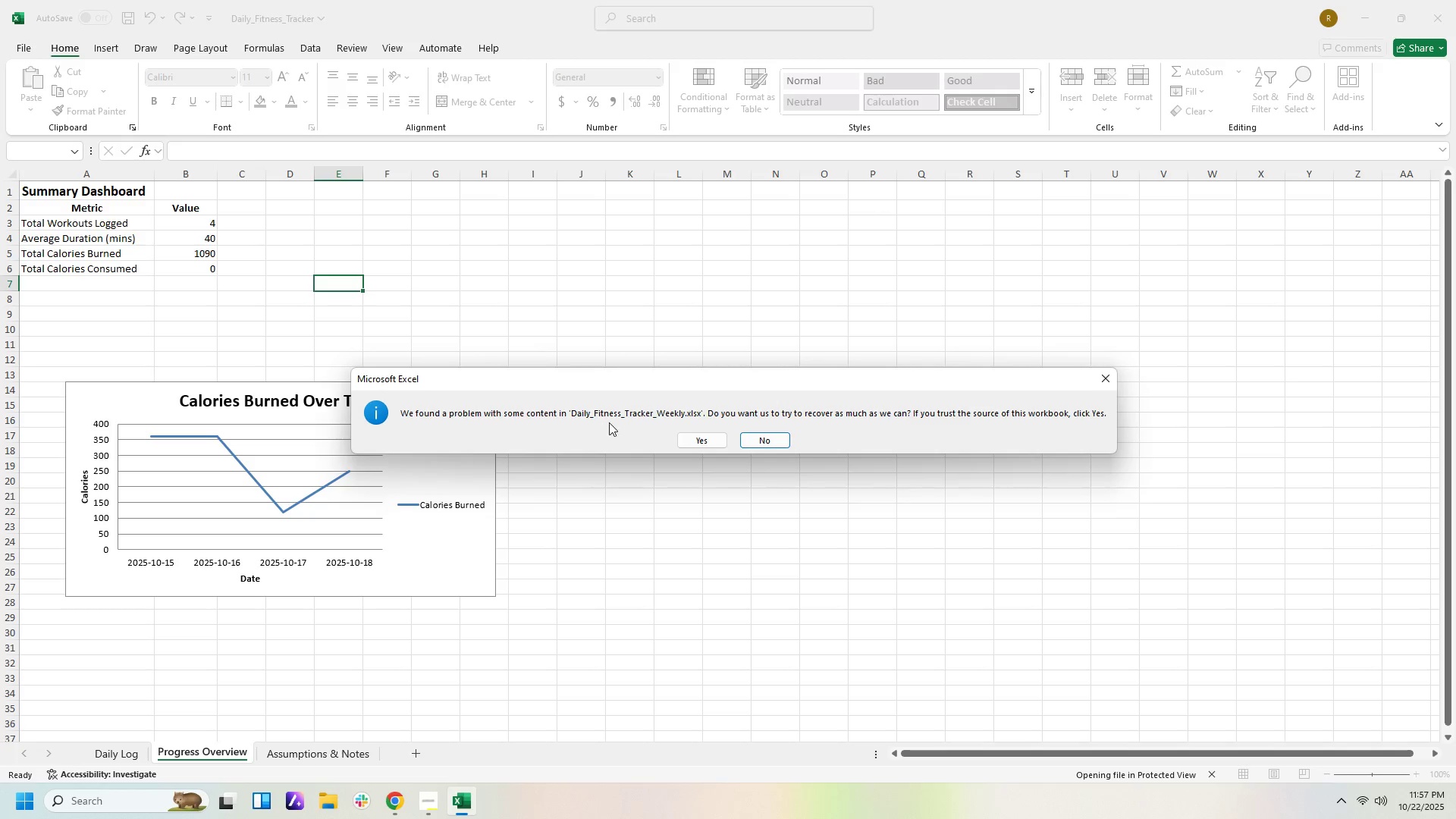 
left_click([705, 441])
 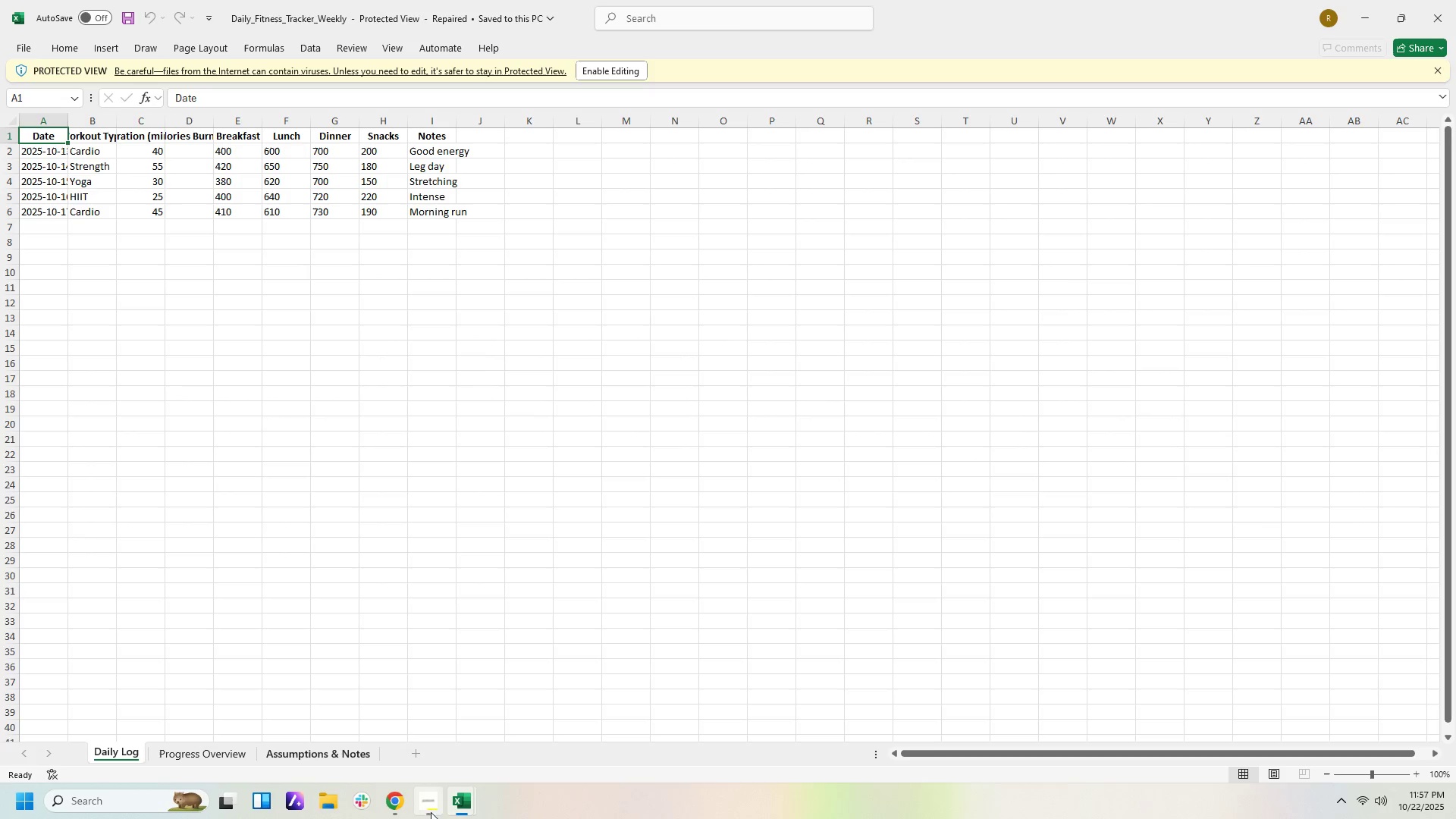 
left_click([459, 795])
 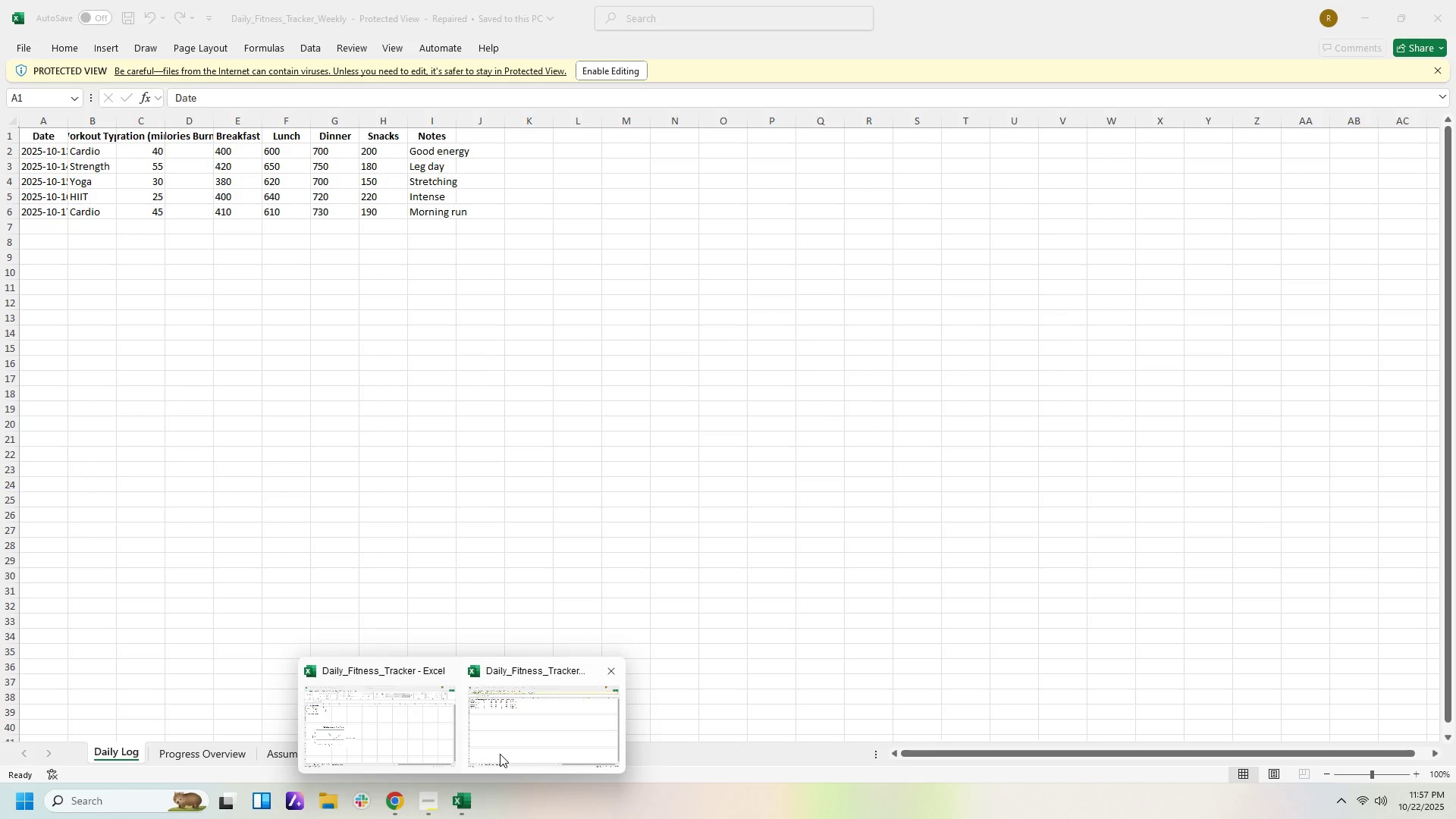 
left_click([500, 754])
 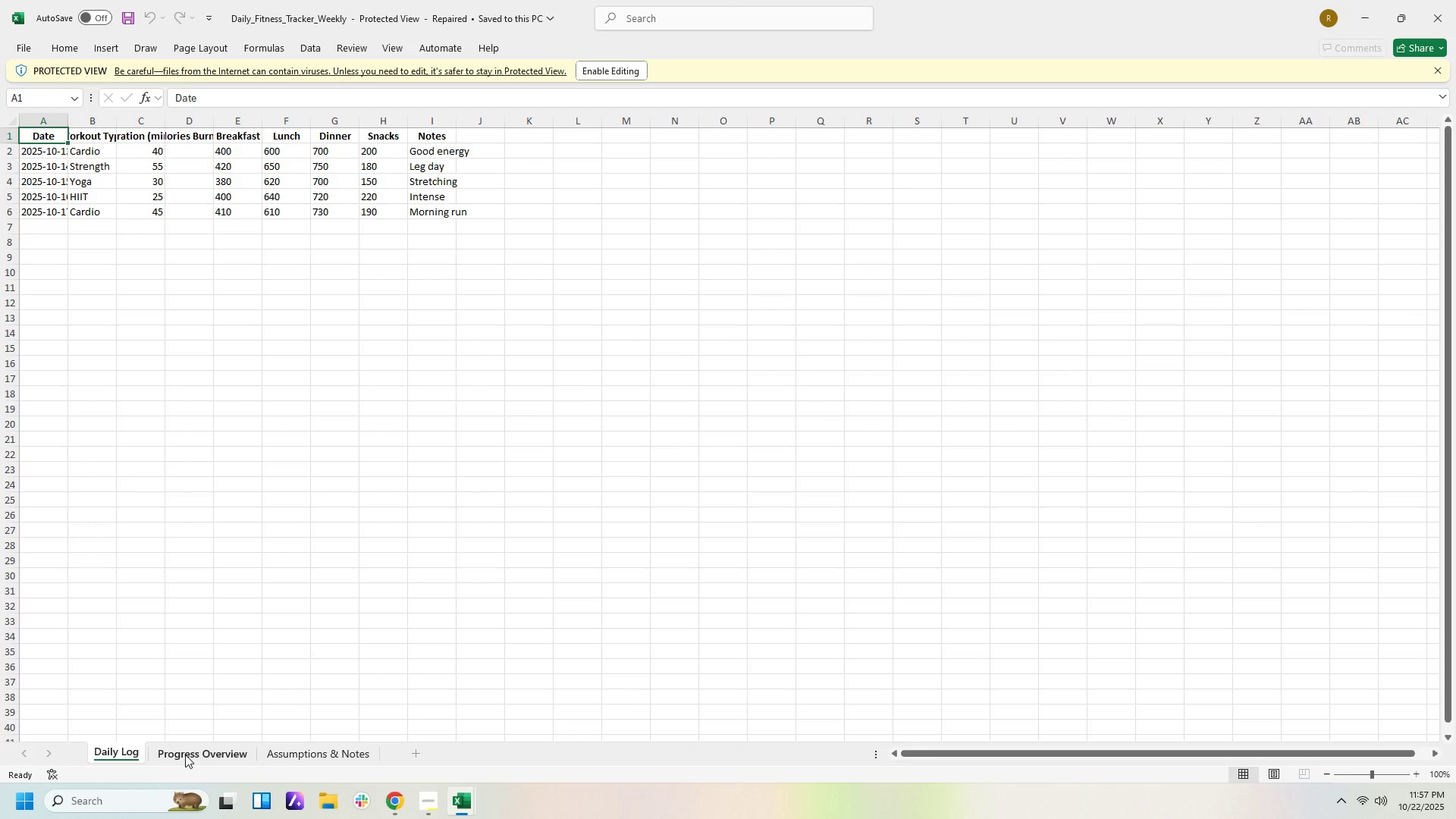 
wait(7.04)
 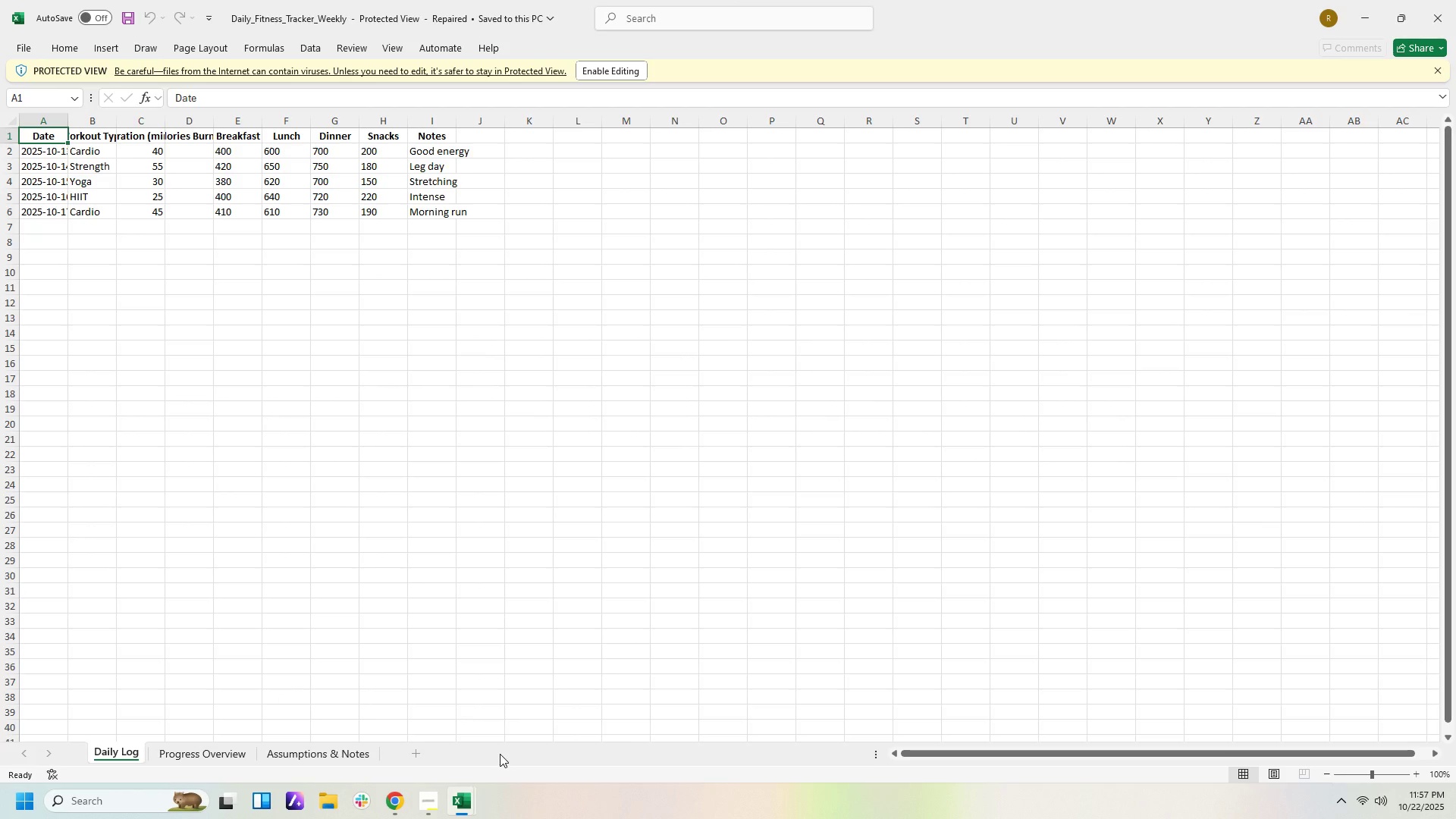 
left_click([185, 755])
 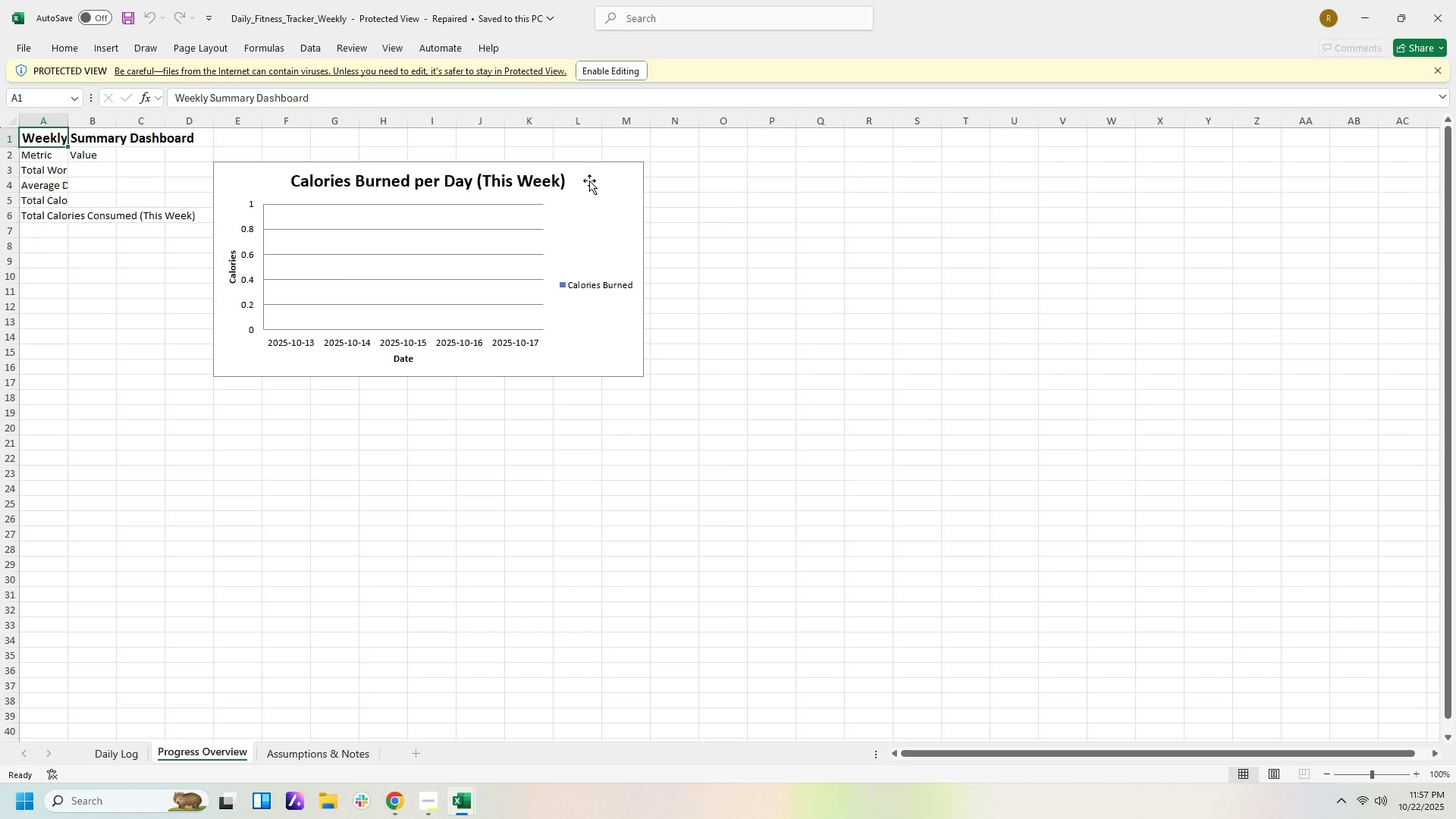 
left_click([585, 74])
 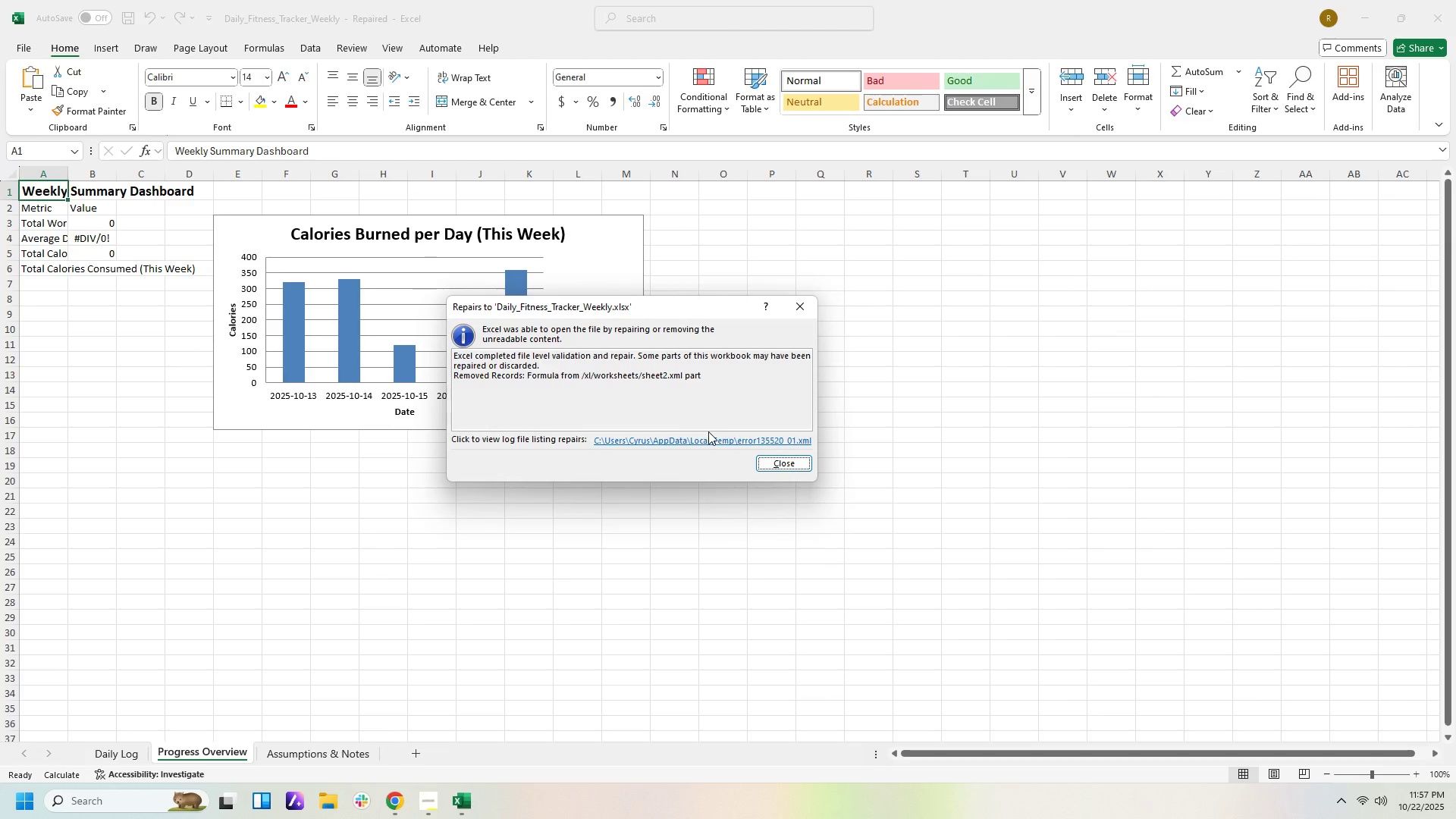 
left_click([765, 467])
 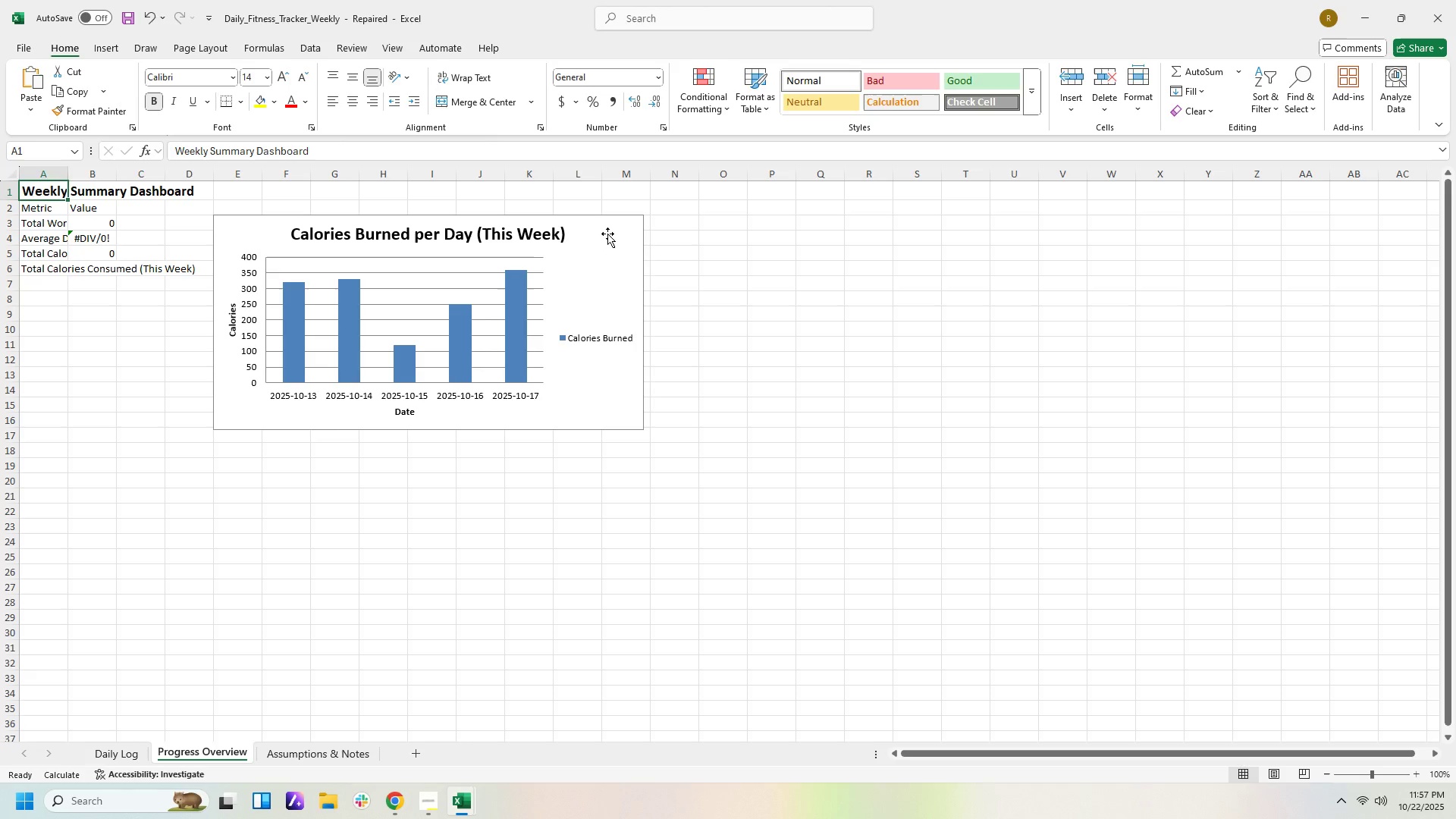 
left_click_drag(start_coordinate=[610, 231], to_coordinate=[468, 344])
 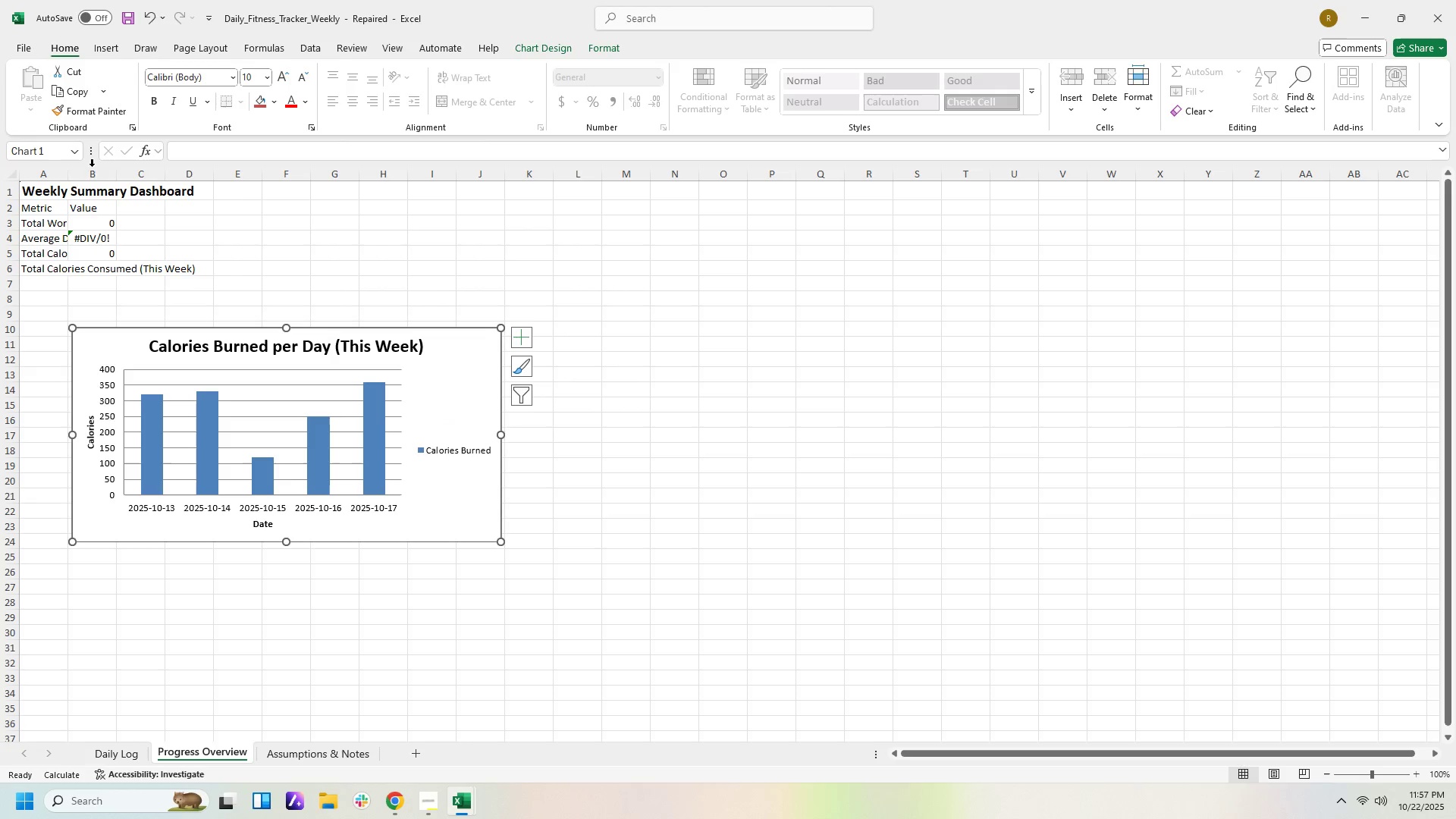 
left_click_drag(start_coordinate=[68, 177], to_coordinate=[91, 177])
 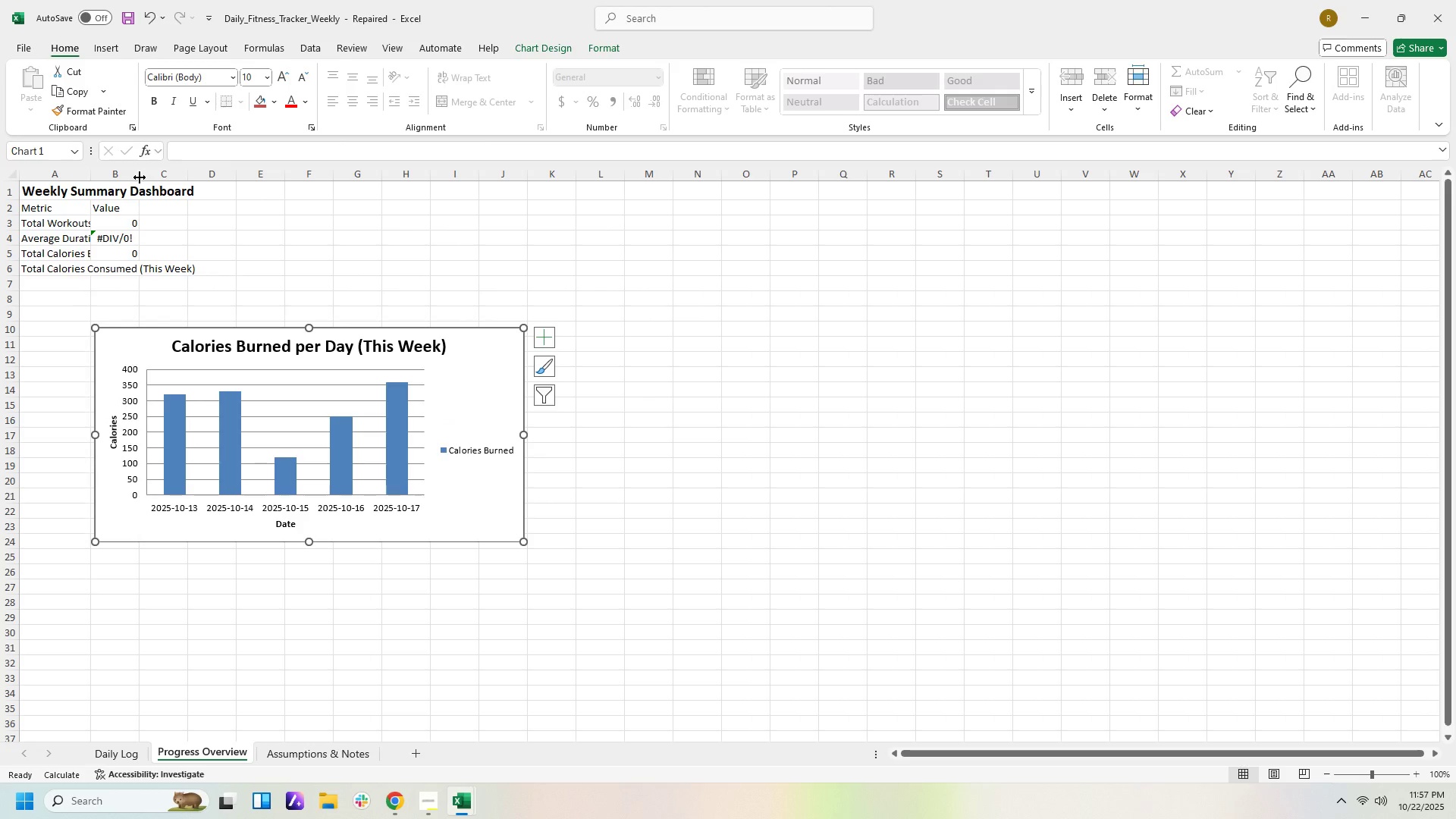 
left_click_drag(start_coordinate=[140, 177], to_coordinate=[171, 182])
 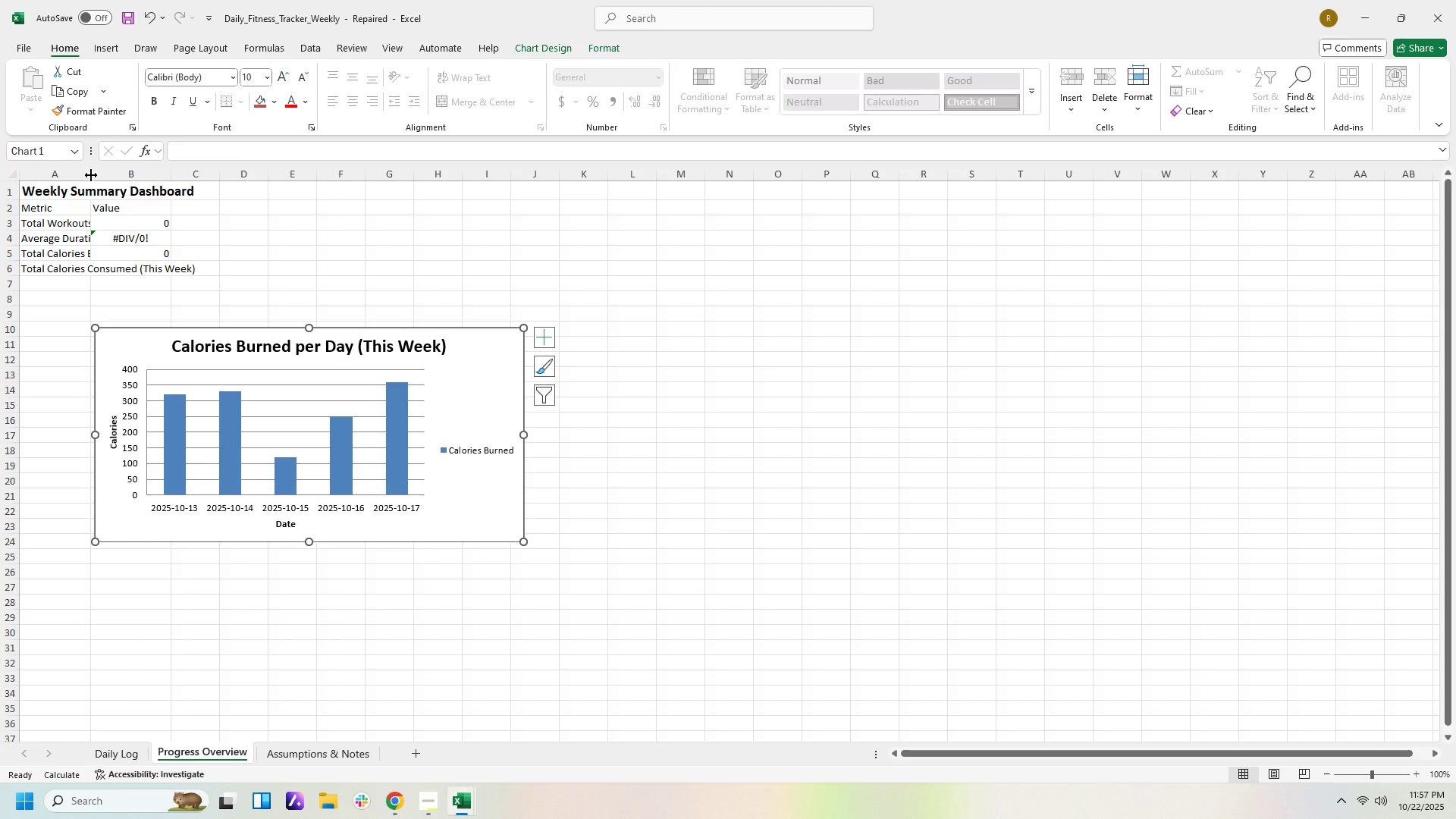 
left_click_drag(start_coordinate=[91, 175], to_coordinate=[113, 175])
 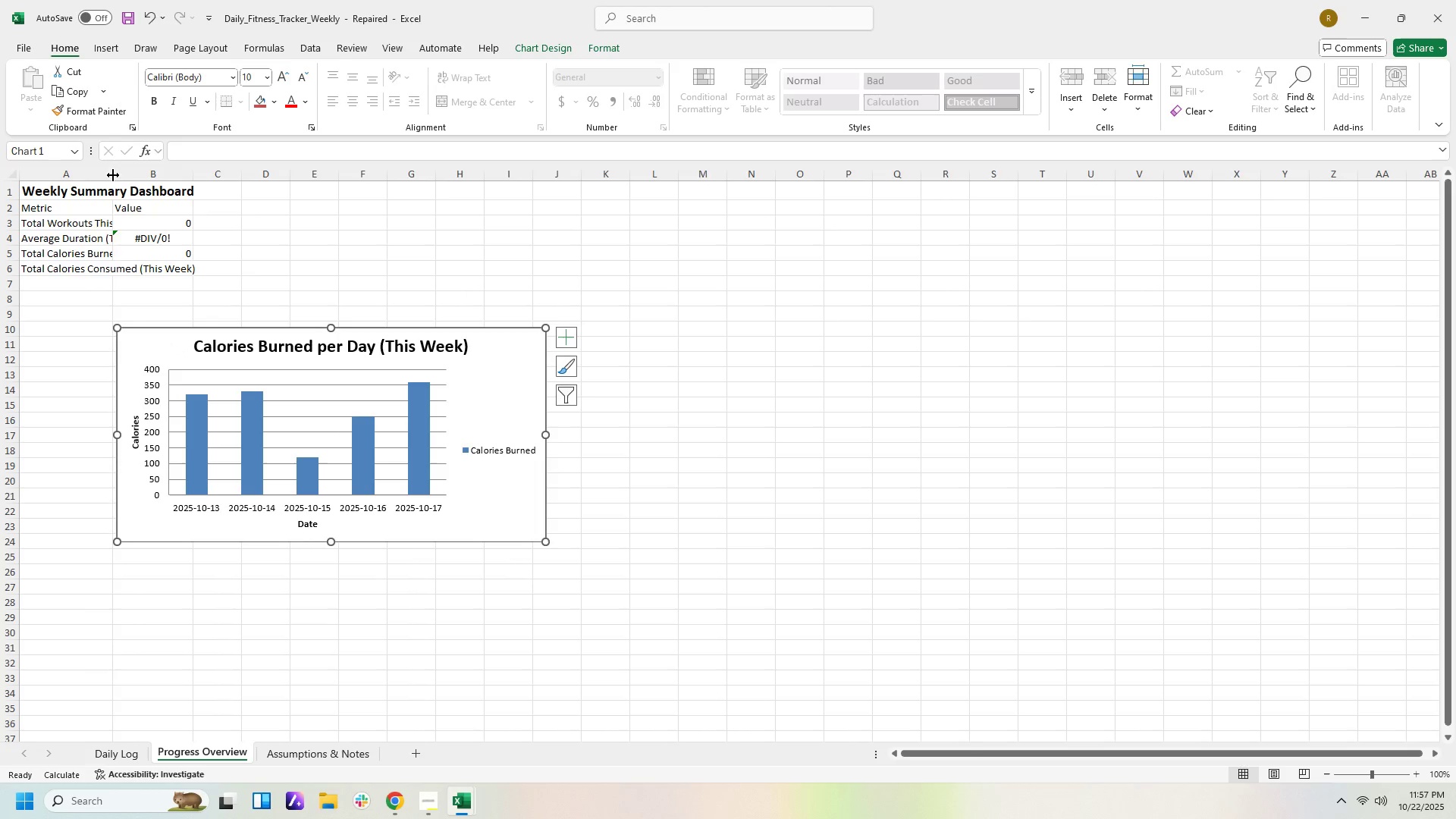 
left_click_drag(start_coordinate=[113, 175], to_coordinate=[141, 177])
 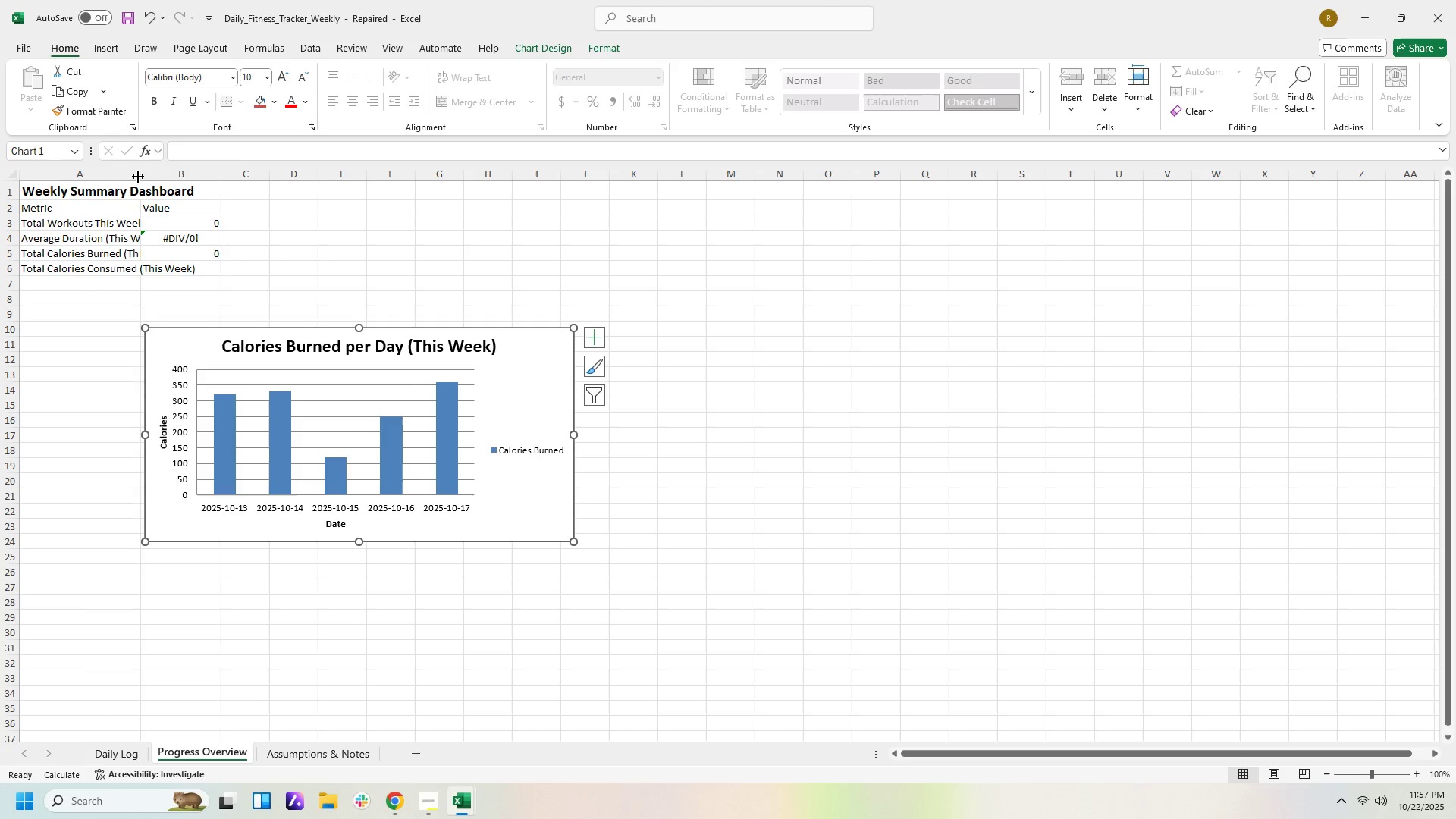 
left_click_drag(start_coordinate=[138, 177], to_coordinate=[171, 177])
 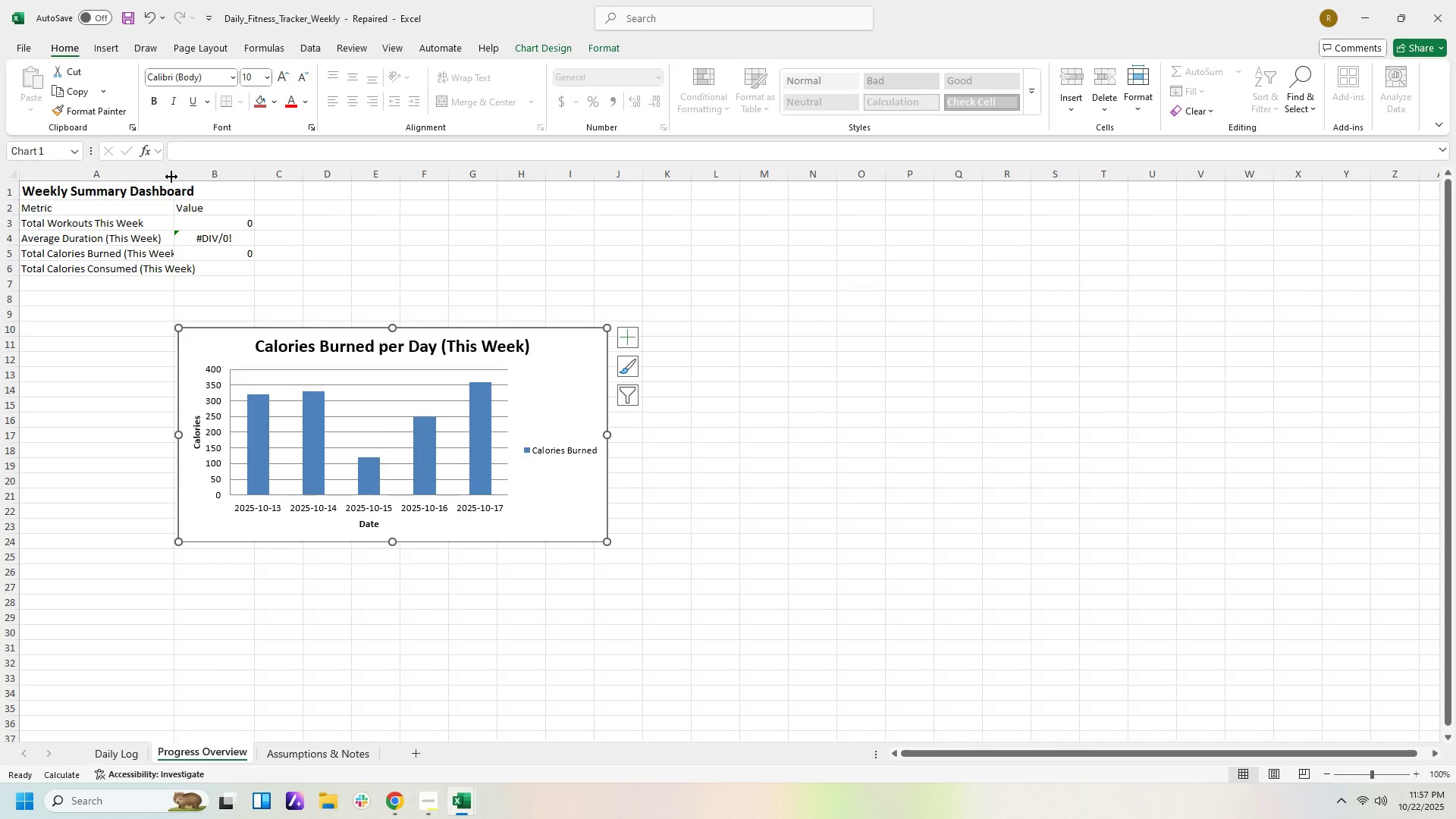 
left_click_drag(start_coordinate=[171, 177], to_coordinate=[195, 177])
 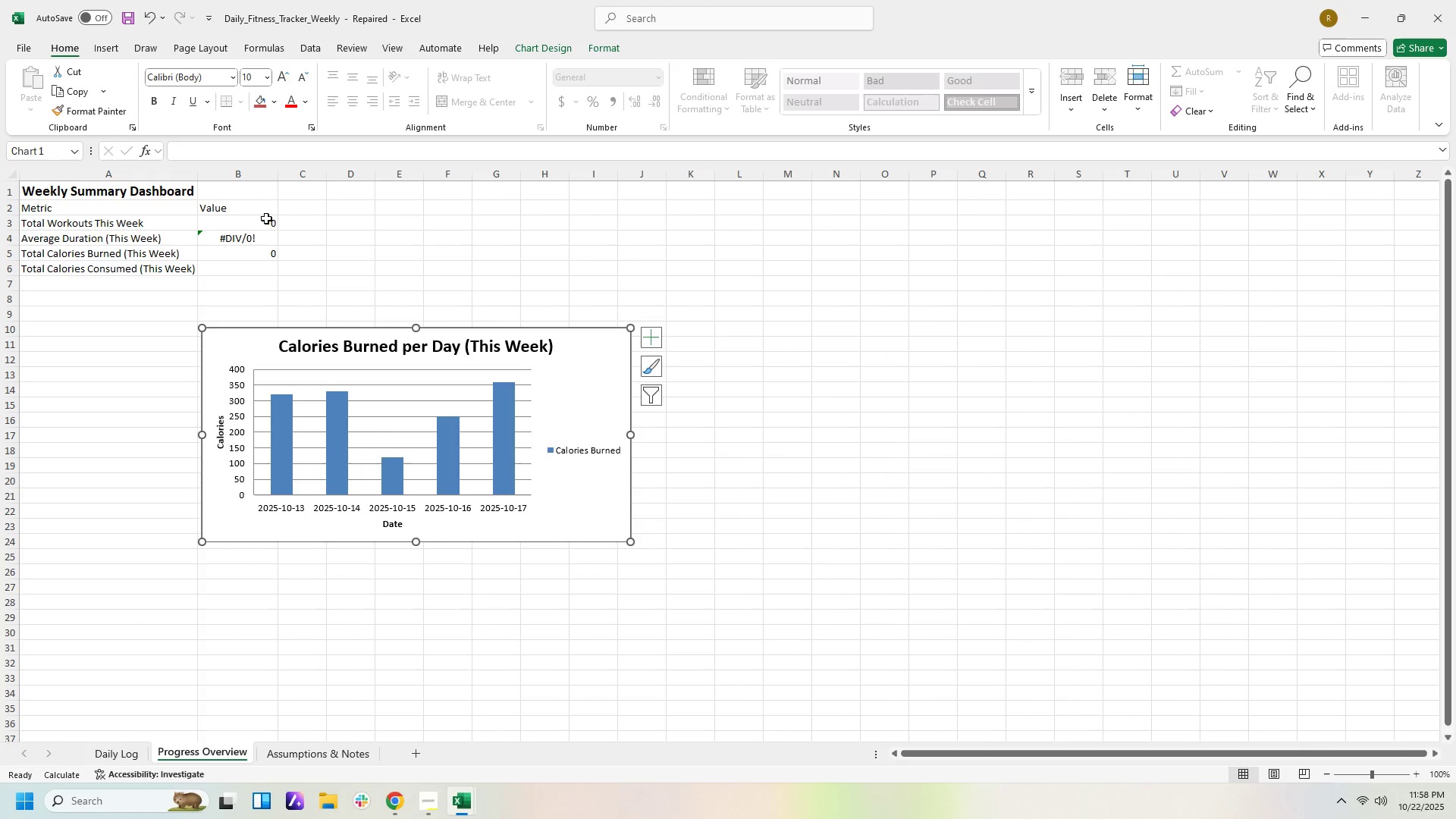 
left_click([265, 219])
 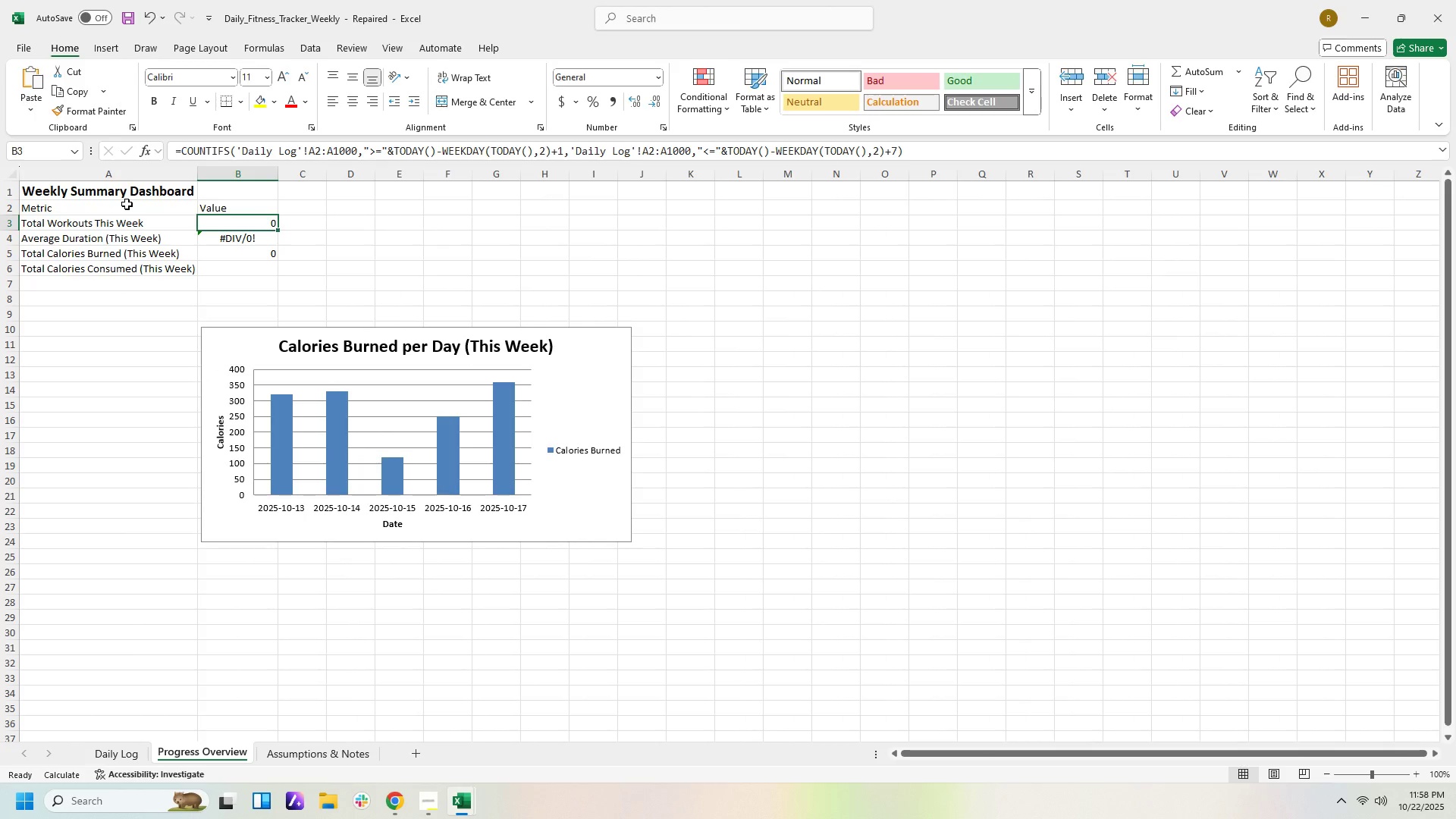 
left_click_drag(start_coordinate=[127, 204], to_coordinate=[209, 209])
 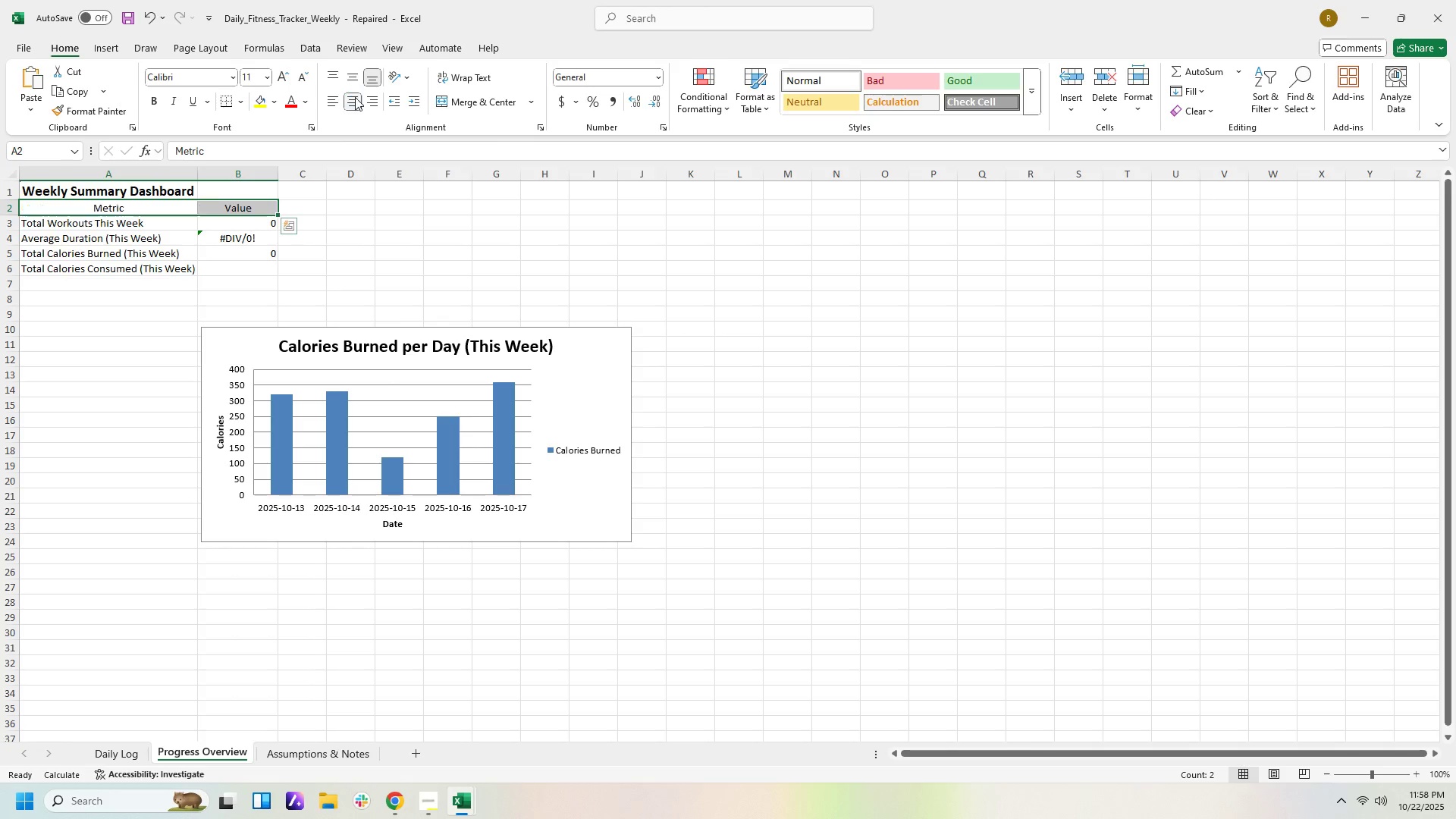 
double_click([463, 300])
 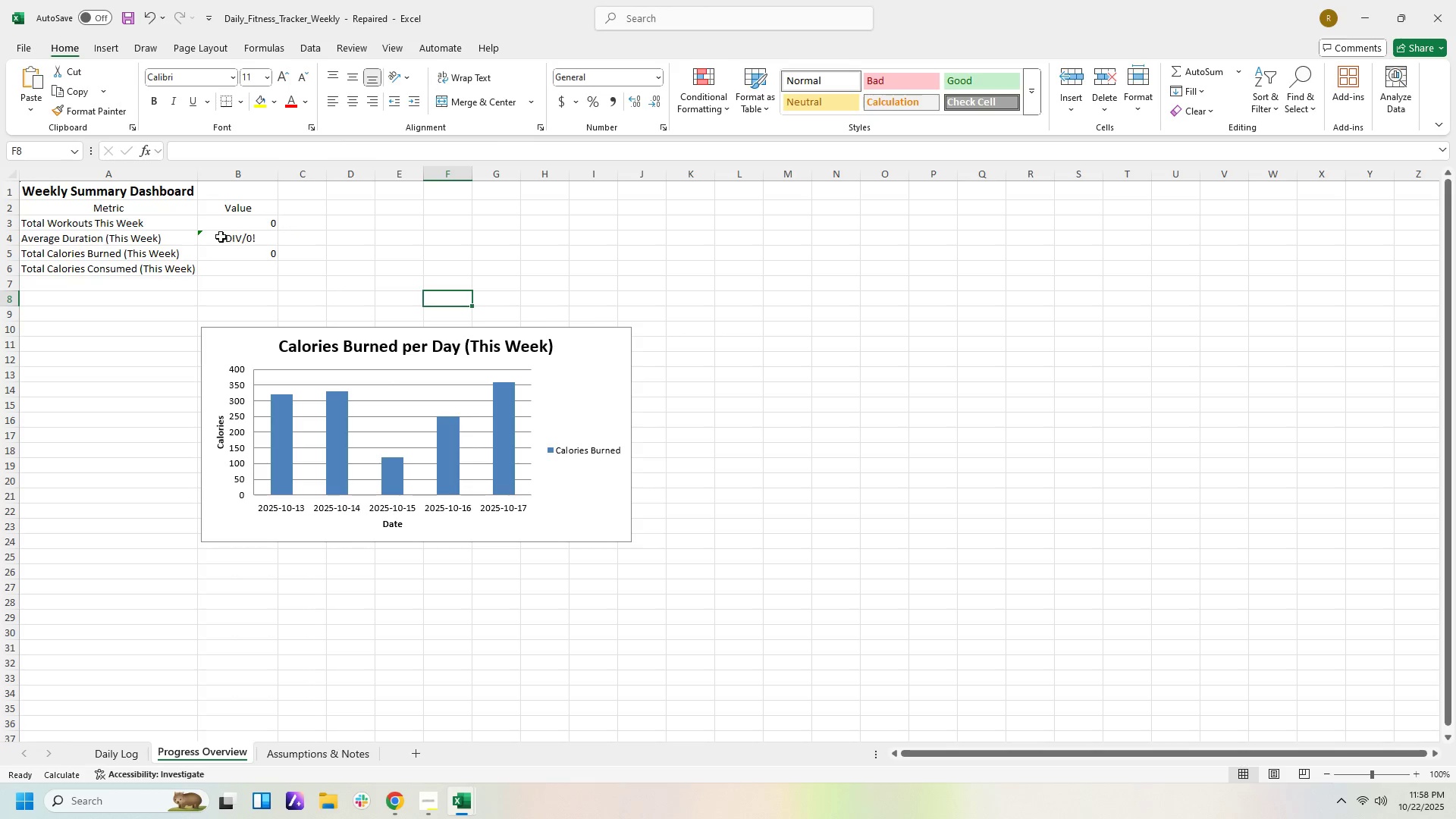 
left_click([221, 237])
 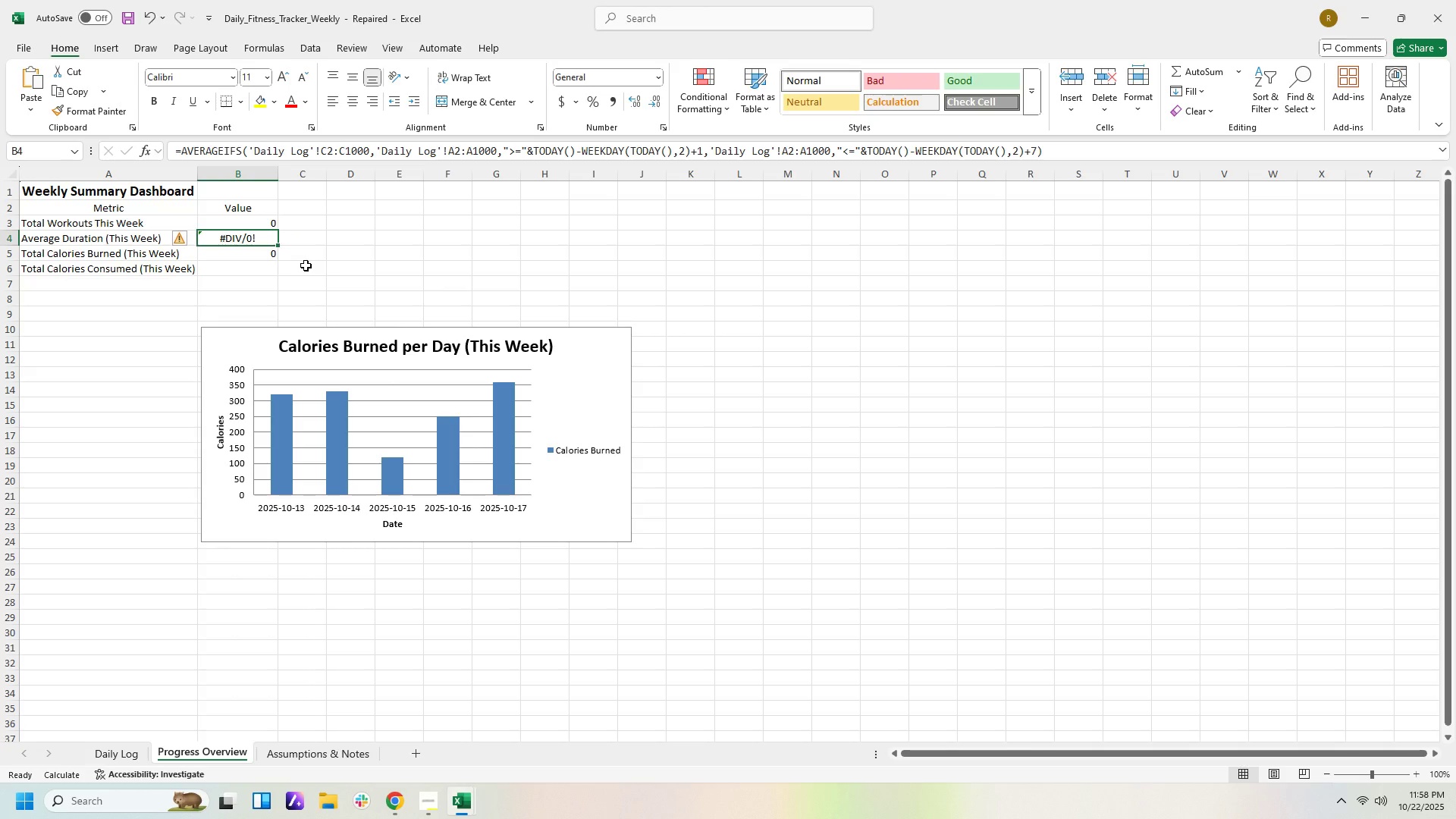 
wait(7.75)
 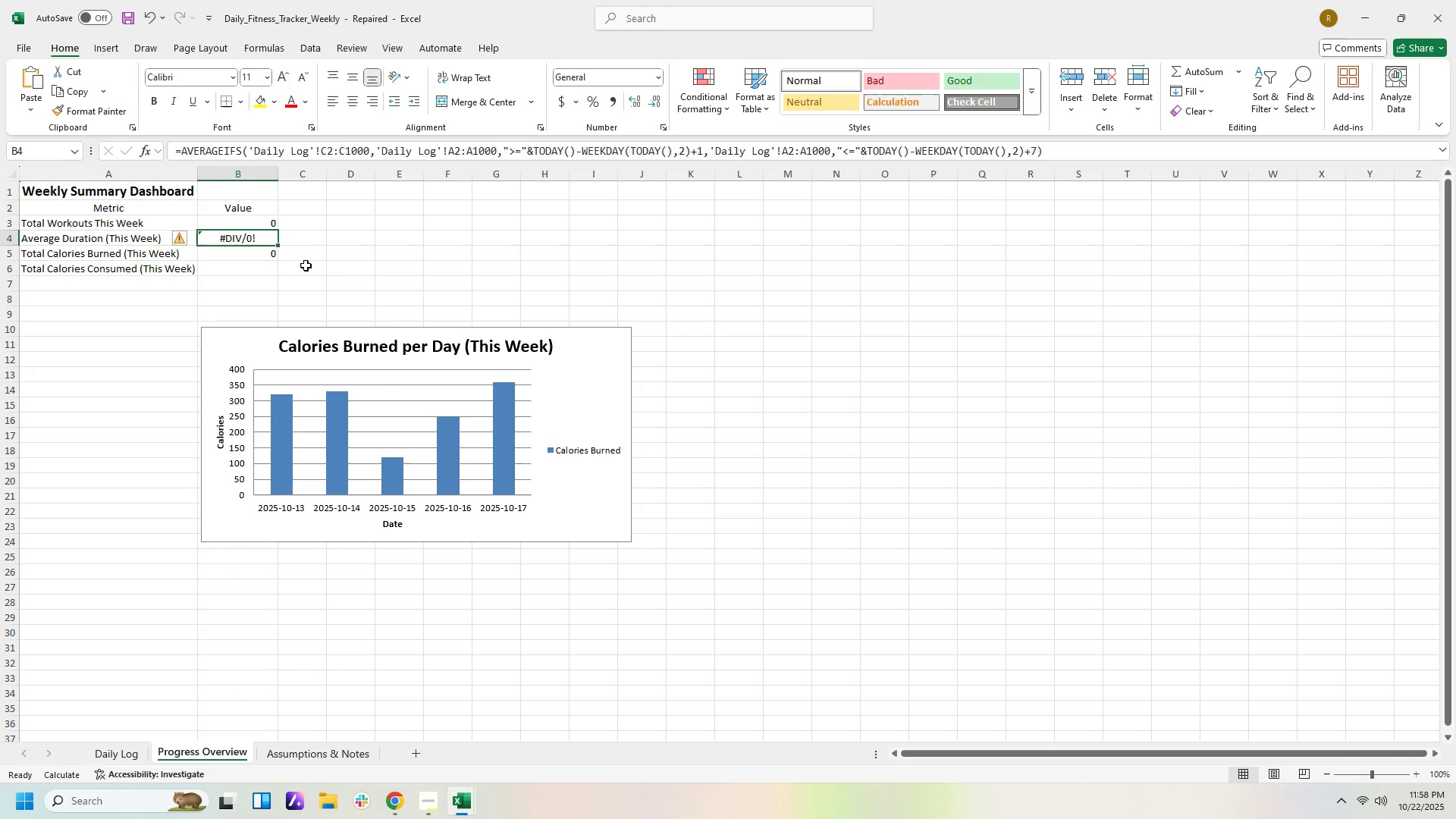 
left_click([134, 754])
 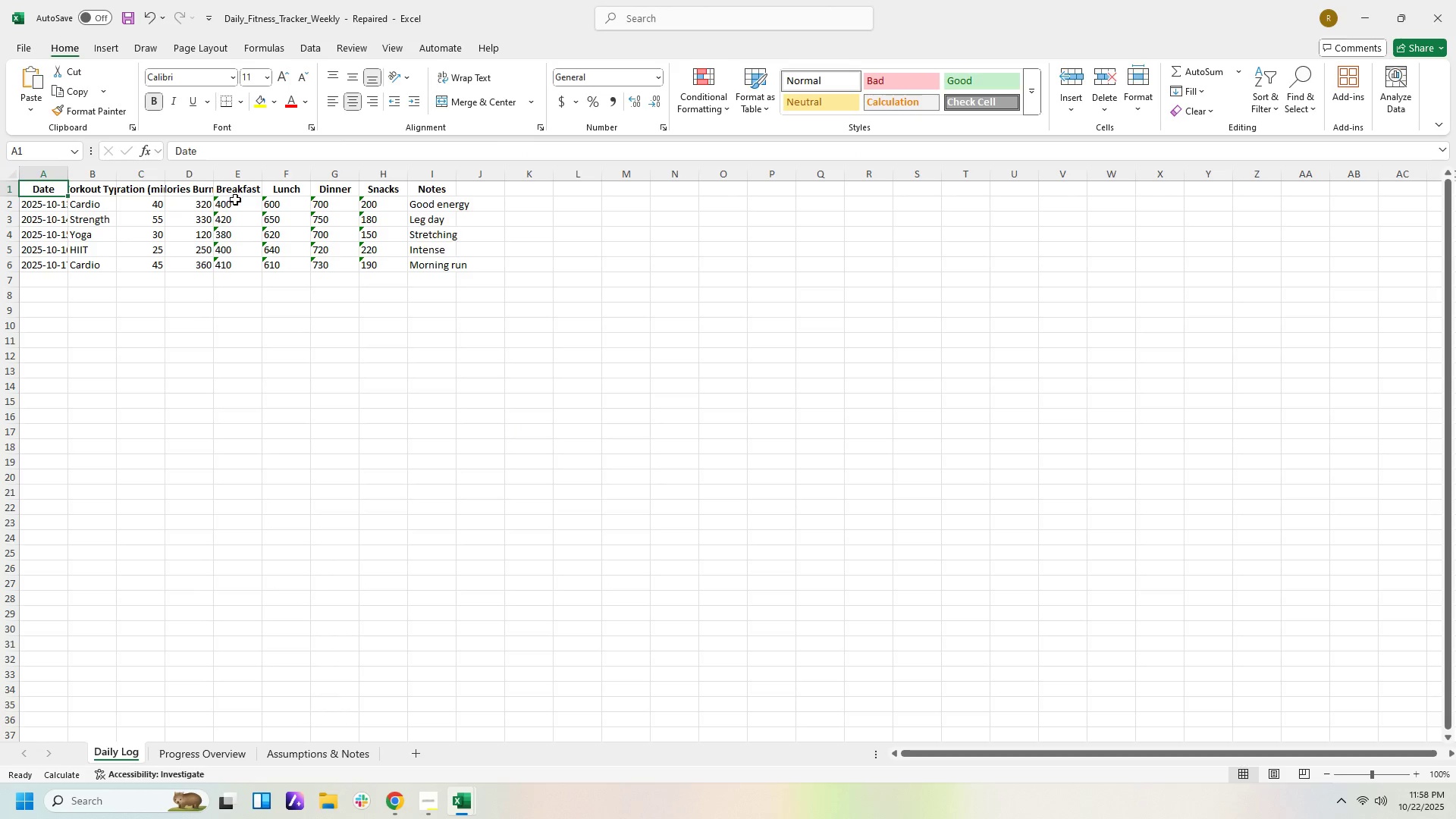 
left_click_drag(start_coordinate=[226, 206], to_coordinate=[388, 274])
 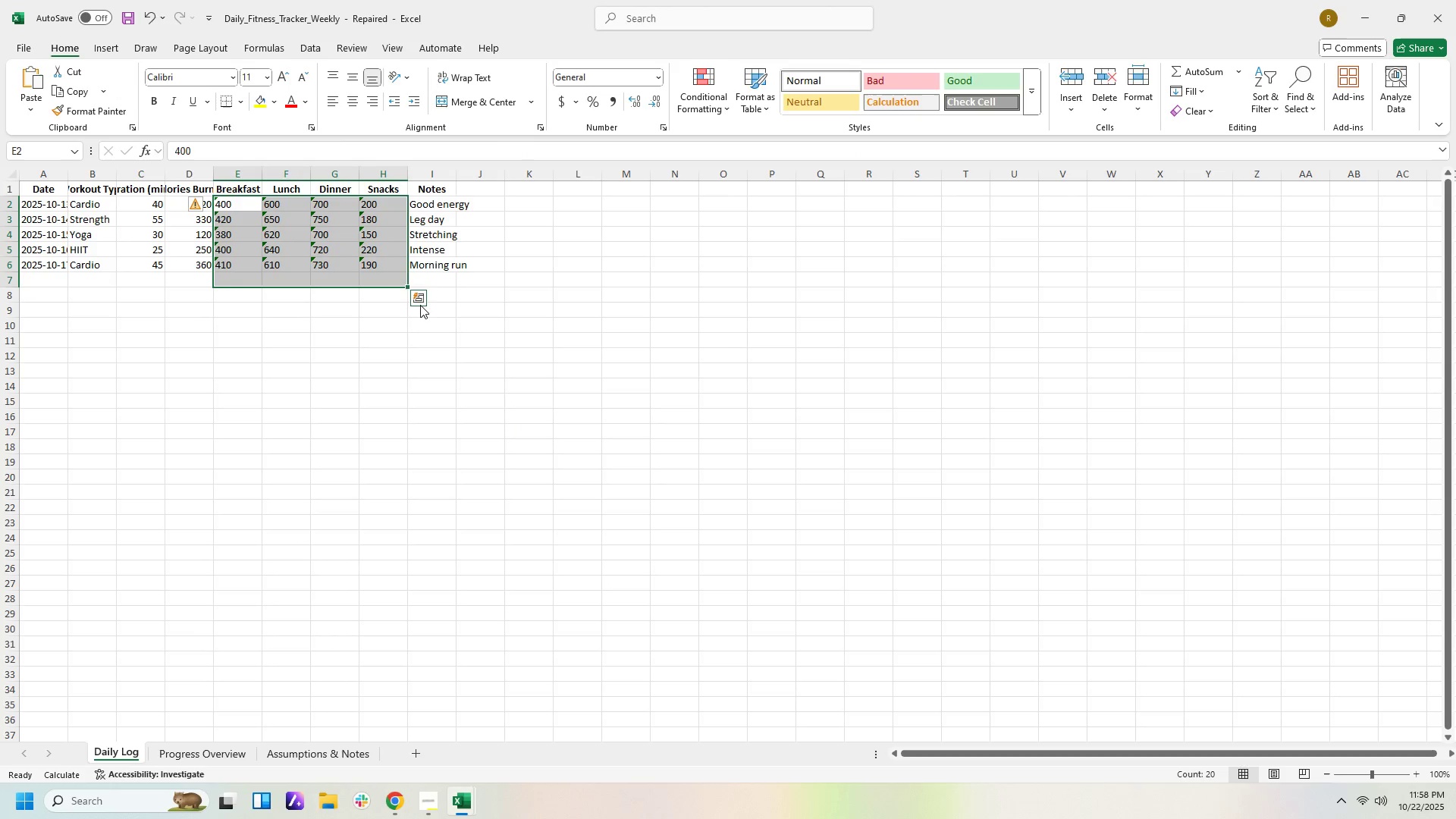 
left_click([420, 303])
 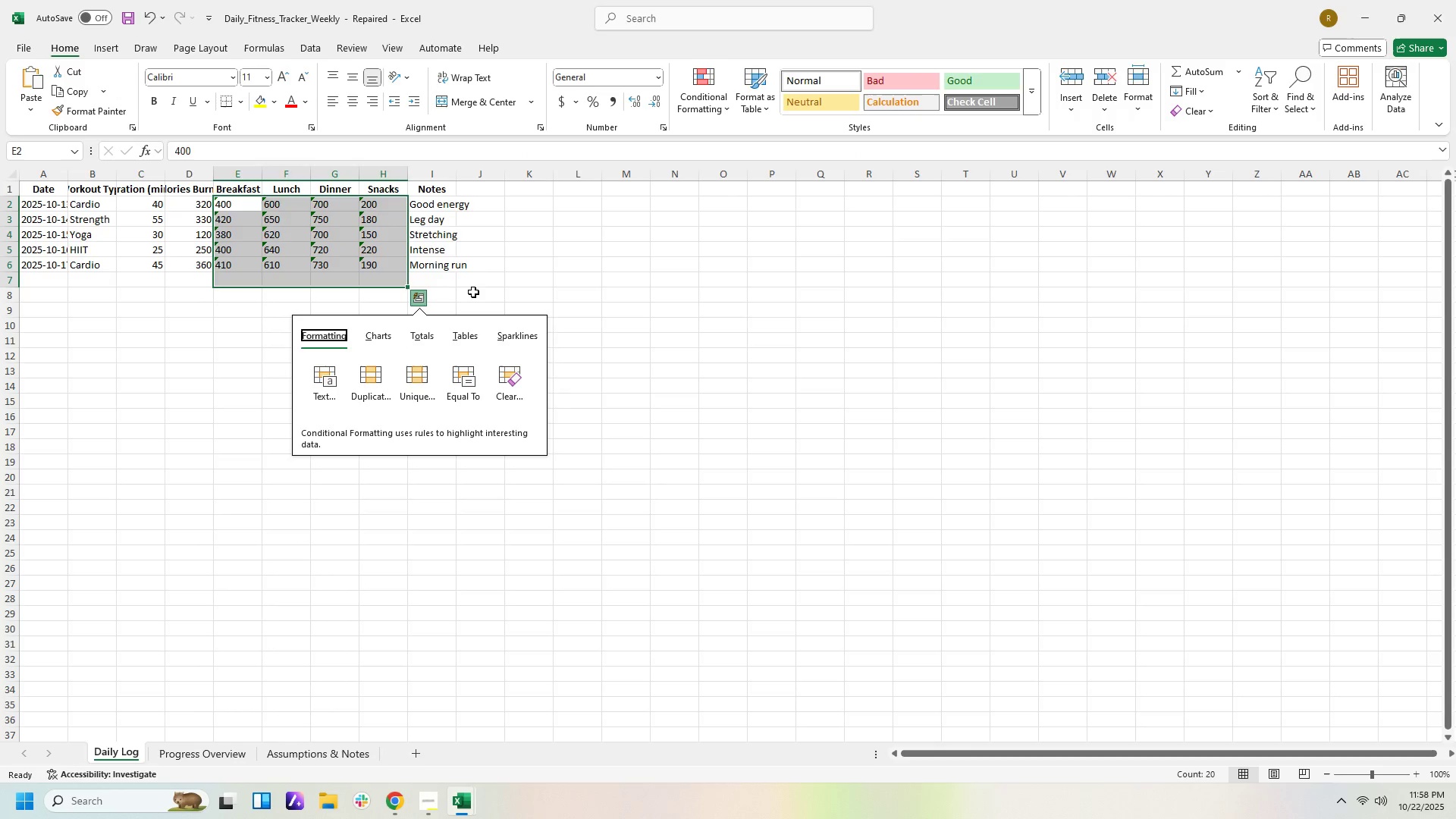 
left_click([476, 290])
 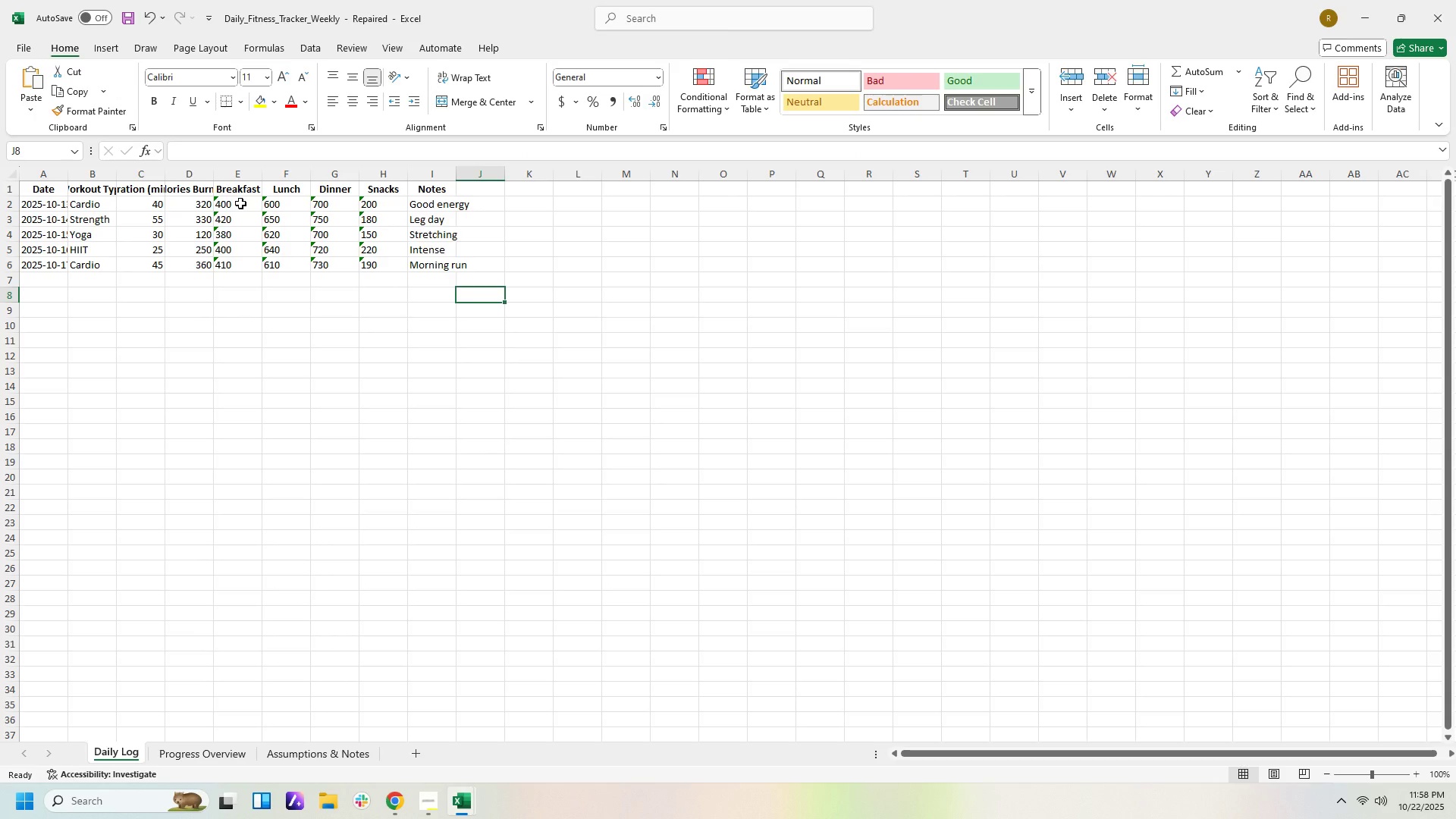 
left_click_drag(start_coordinate=[240, 203], to_coordinate=[397, 262])
 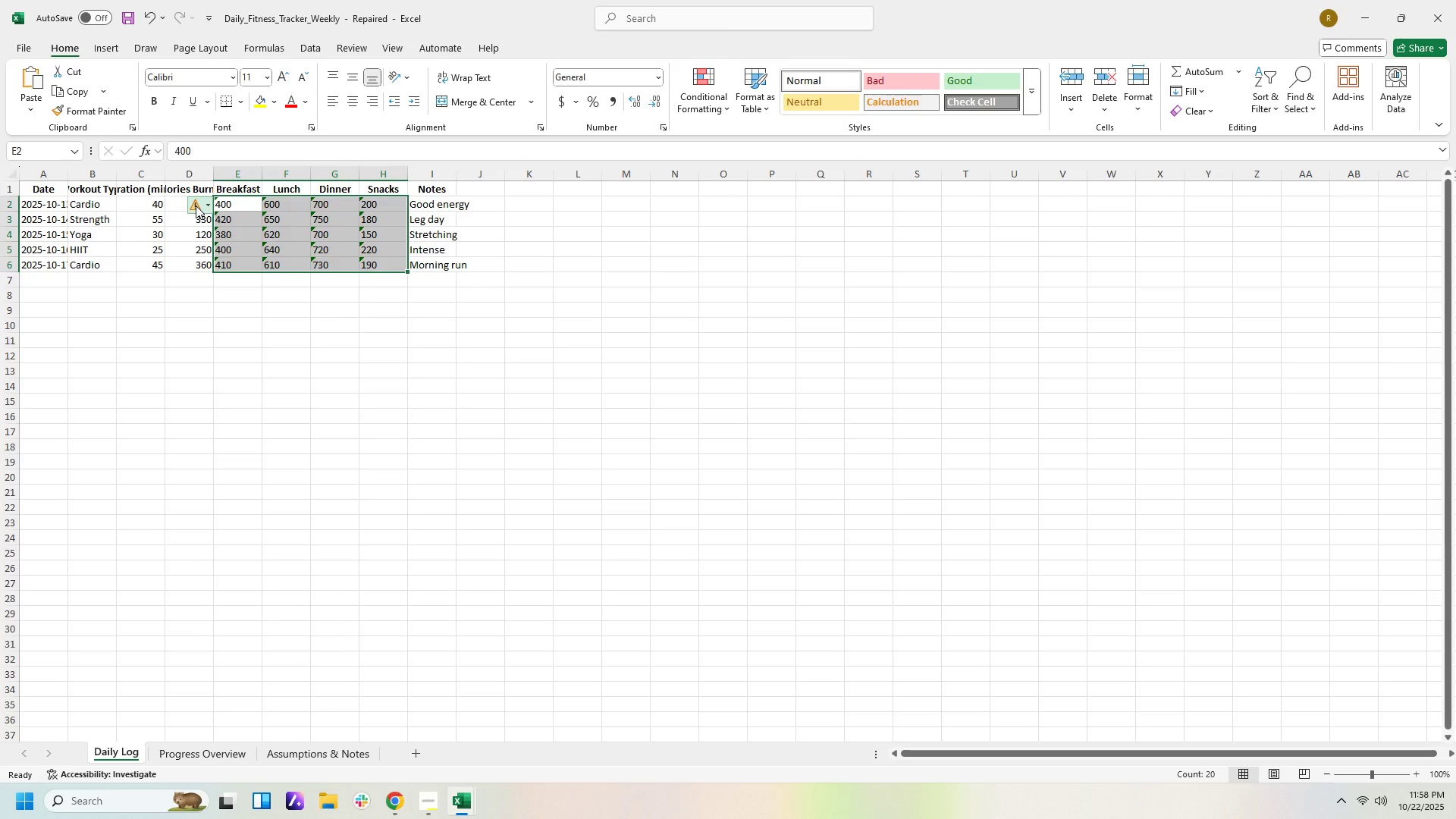 
left_click([196, 206])
 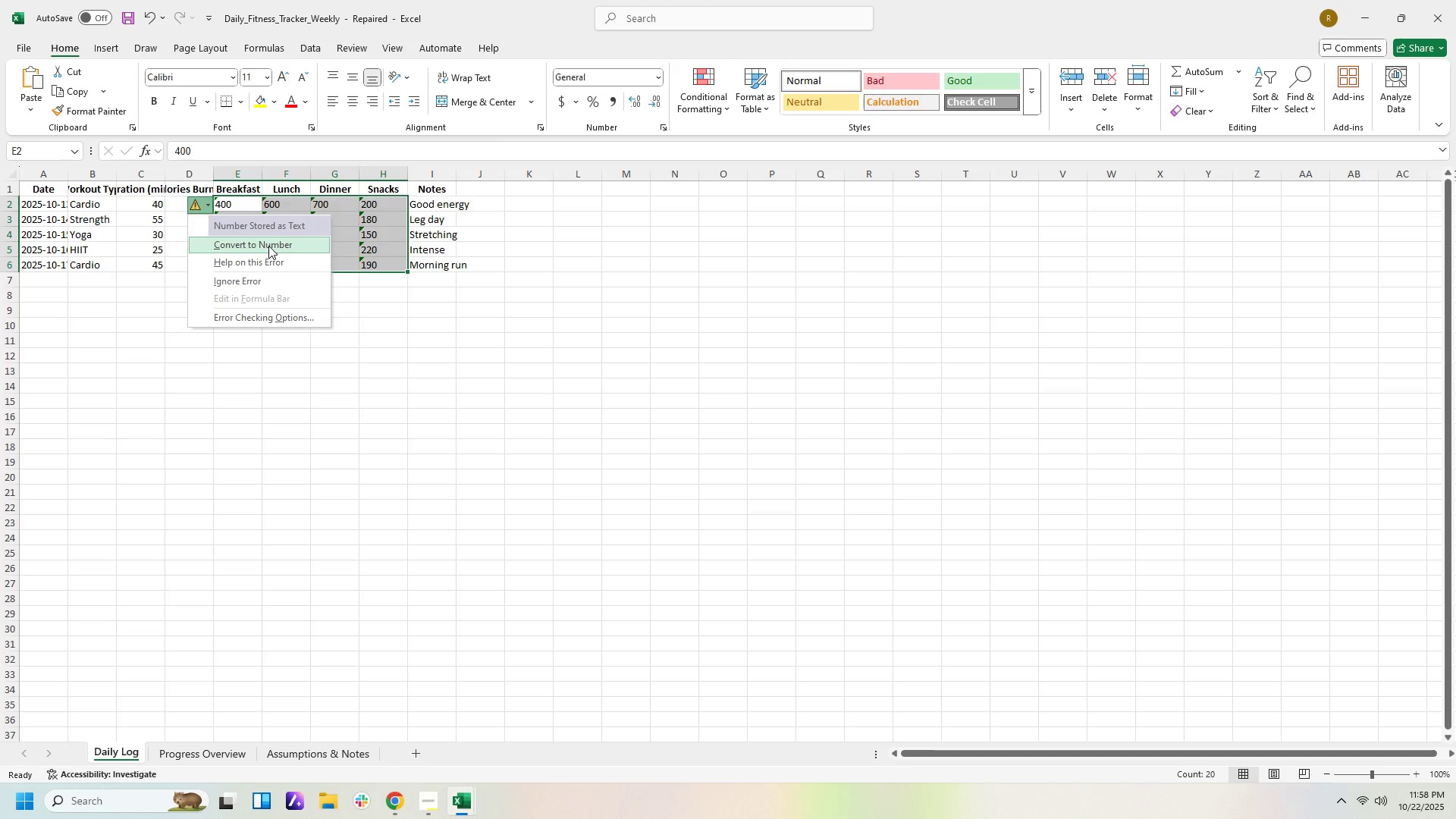 
left_click([268, 246])
 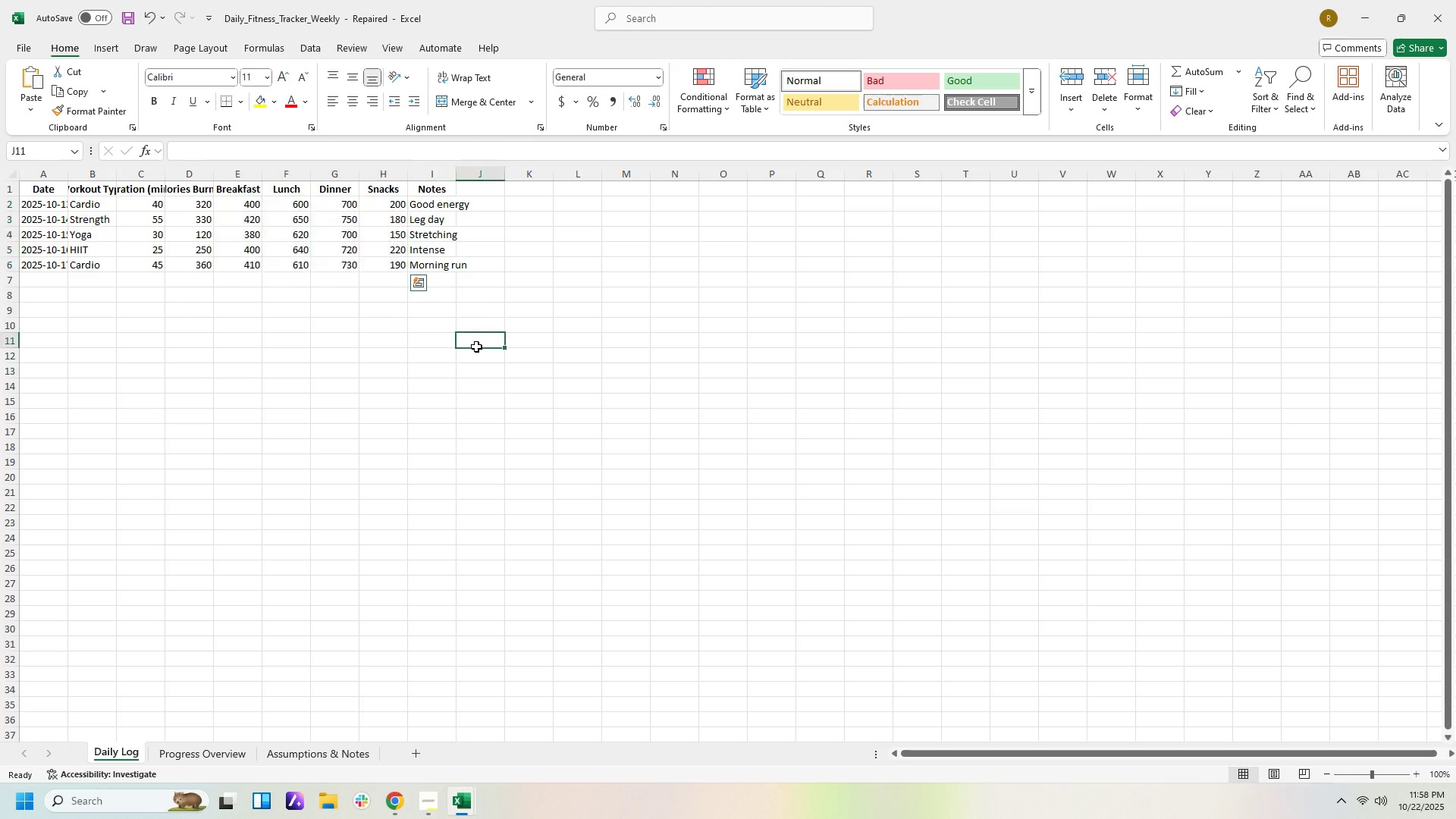 
left_click([476, 347])
 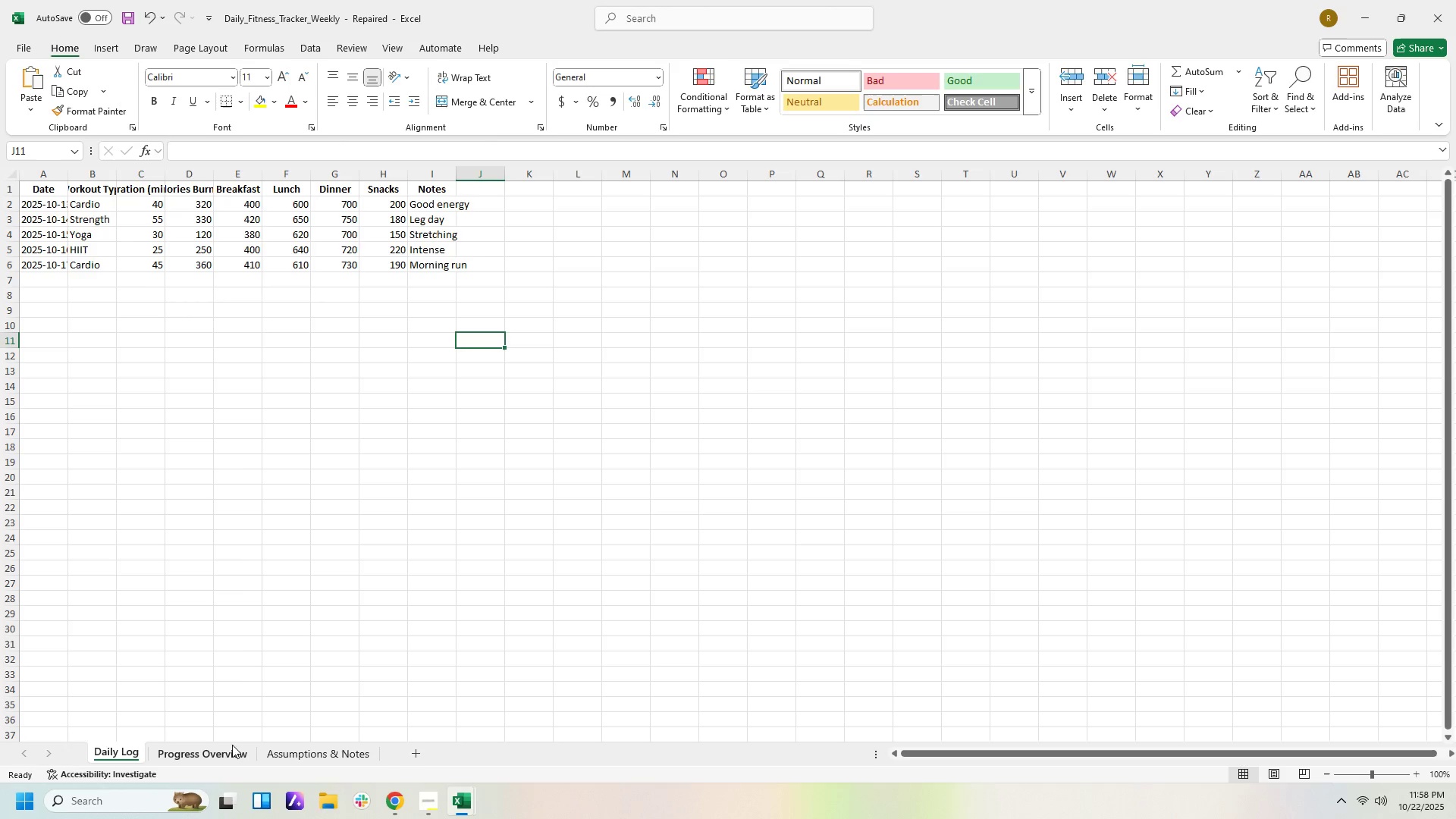 
left_click([229, 755])
 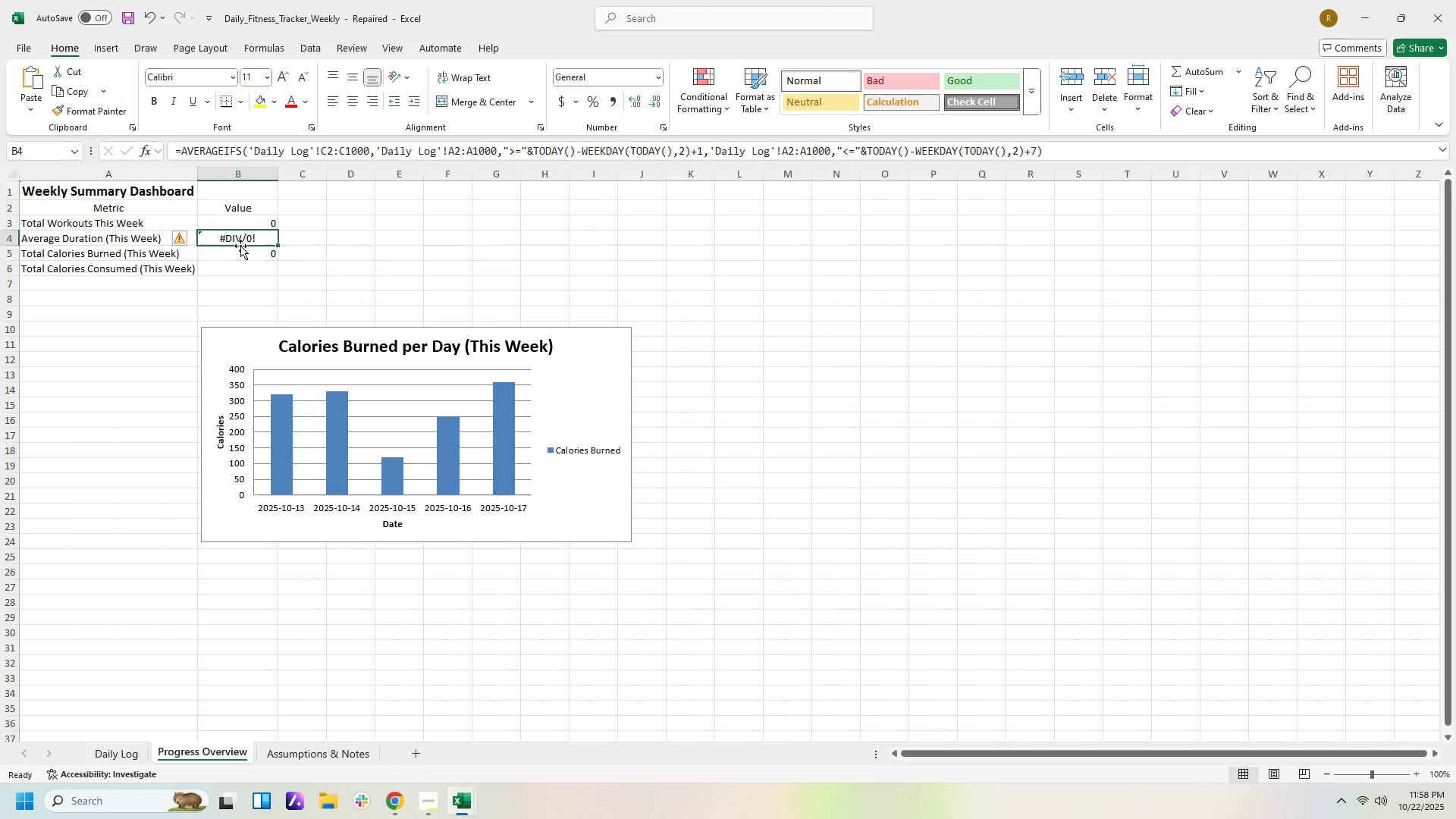 
left_click([240, 238])
 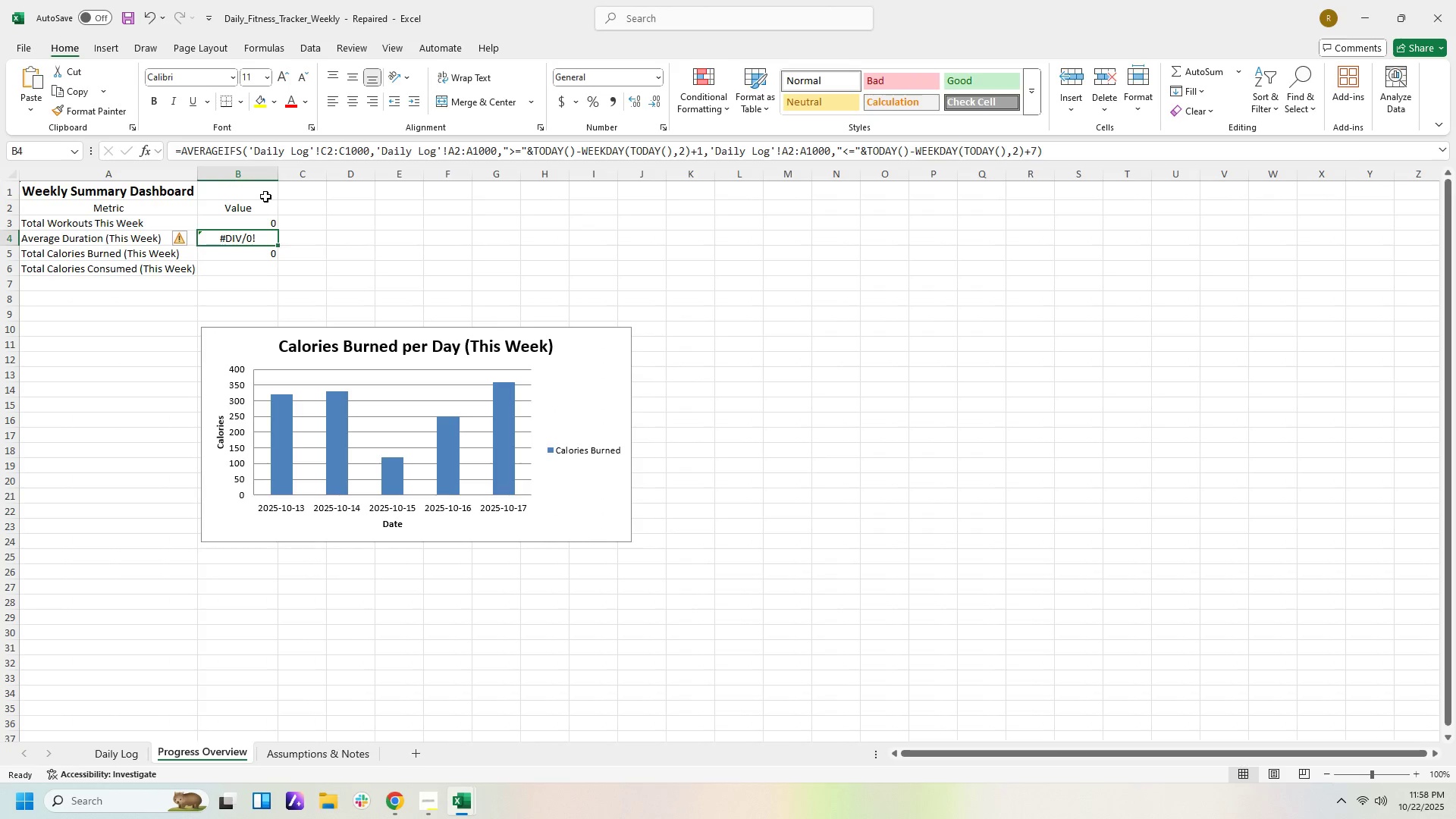 
left_click([265, 196])
 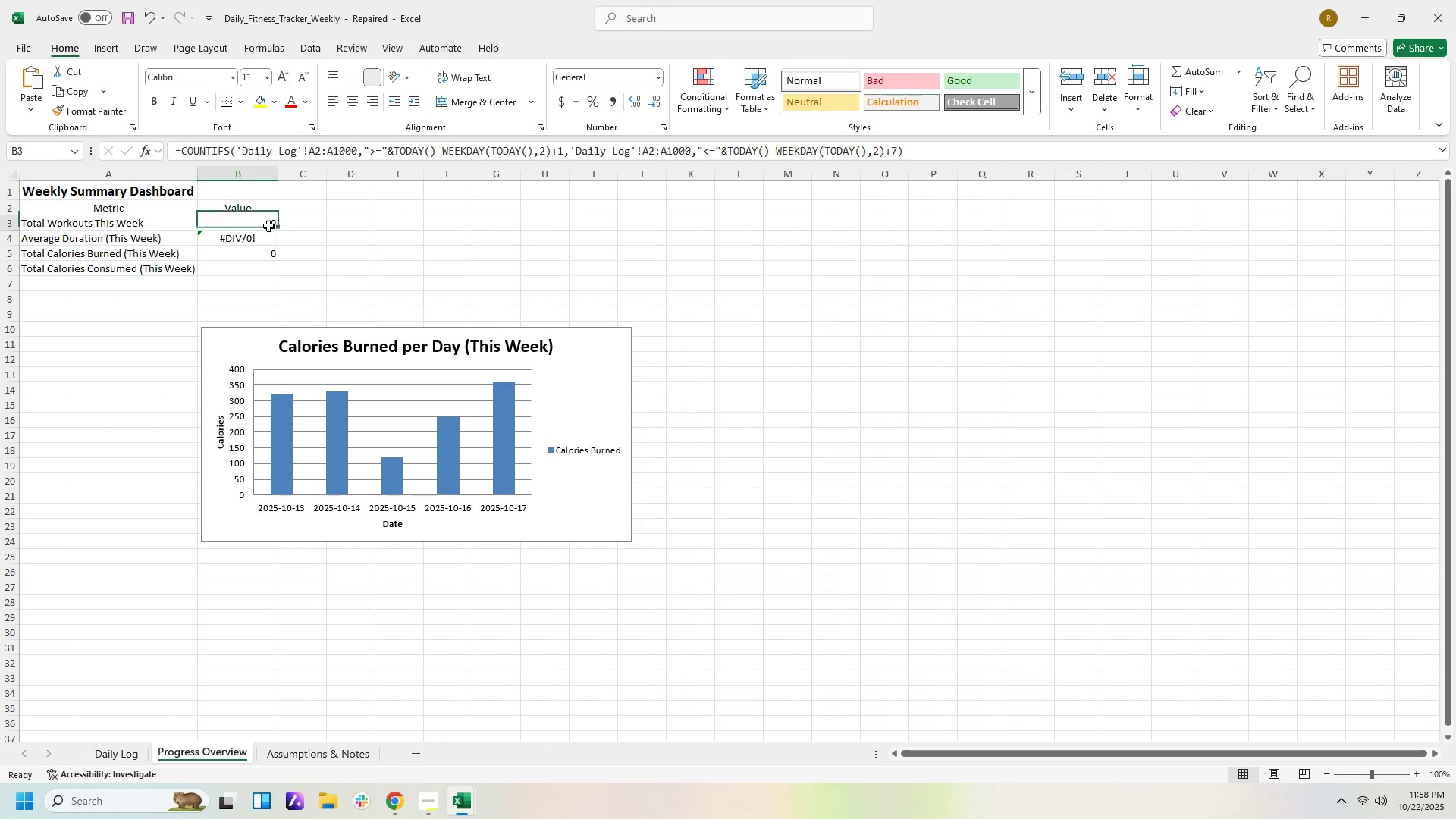 
left_click([268, 226])
 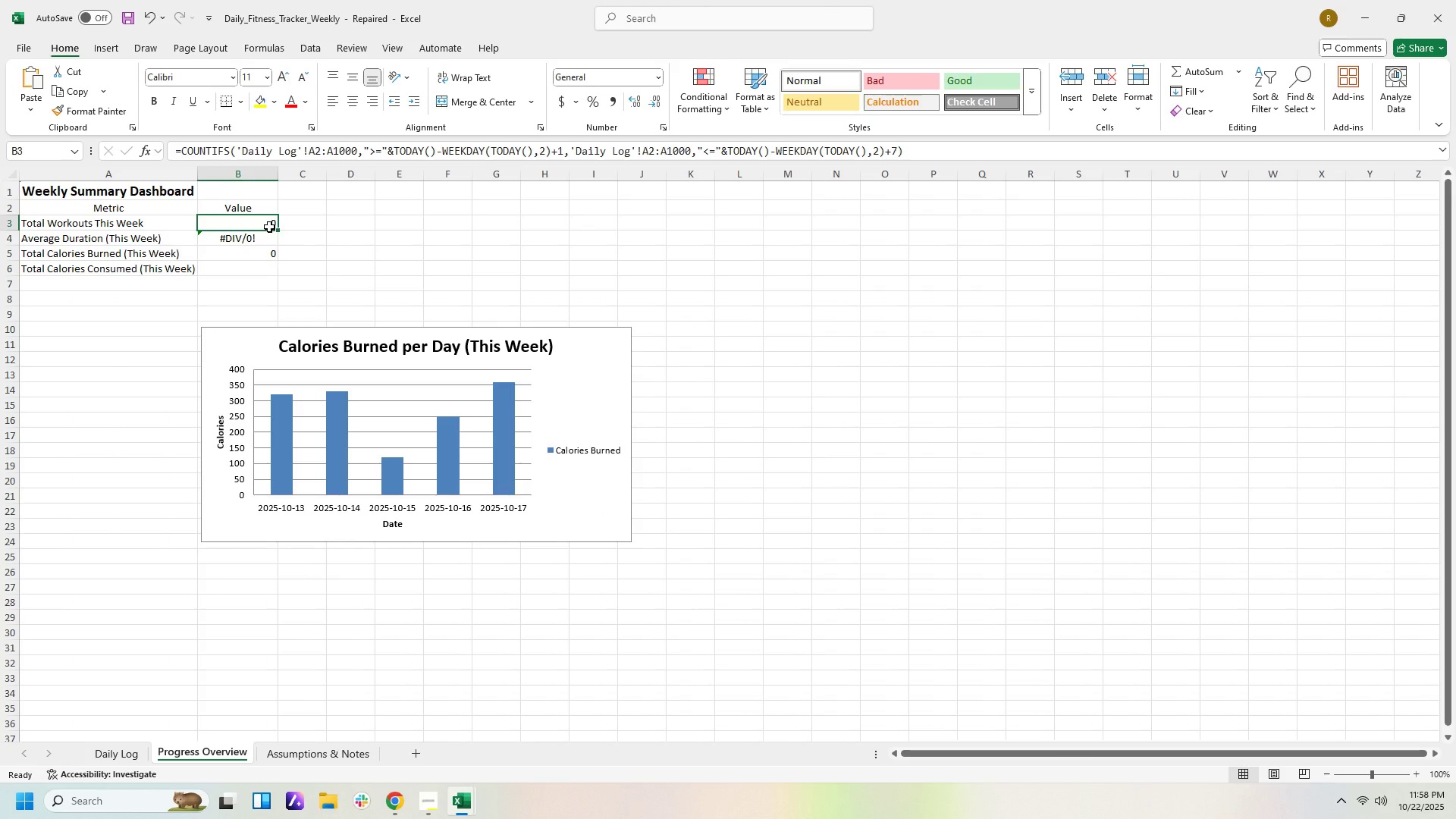 
wait(7.15)
 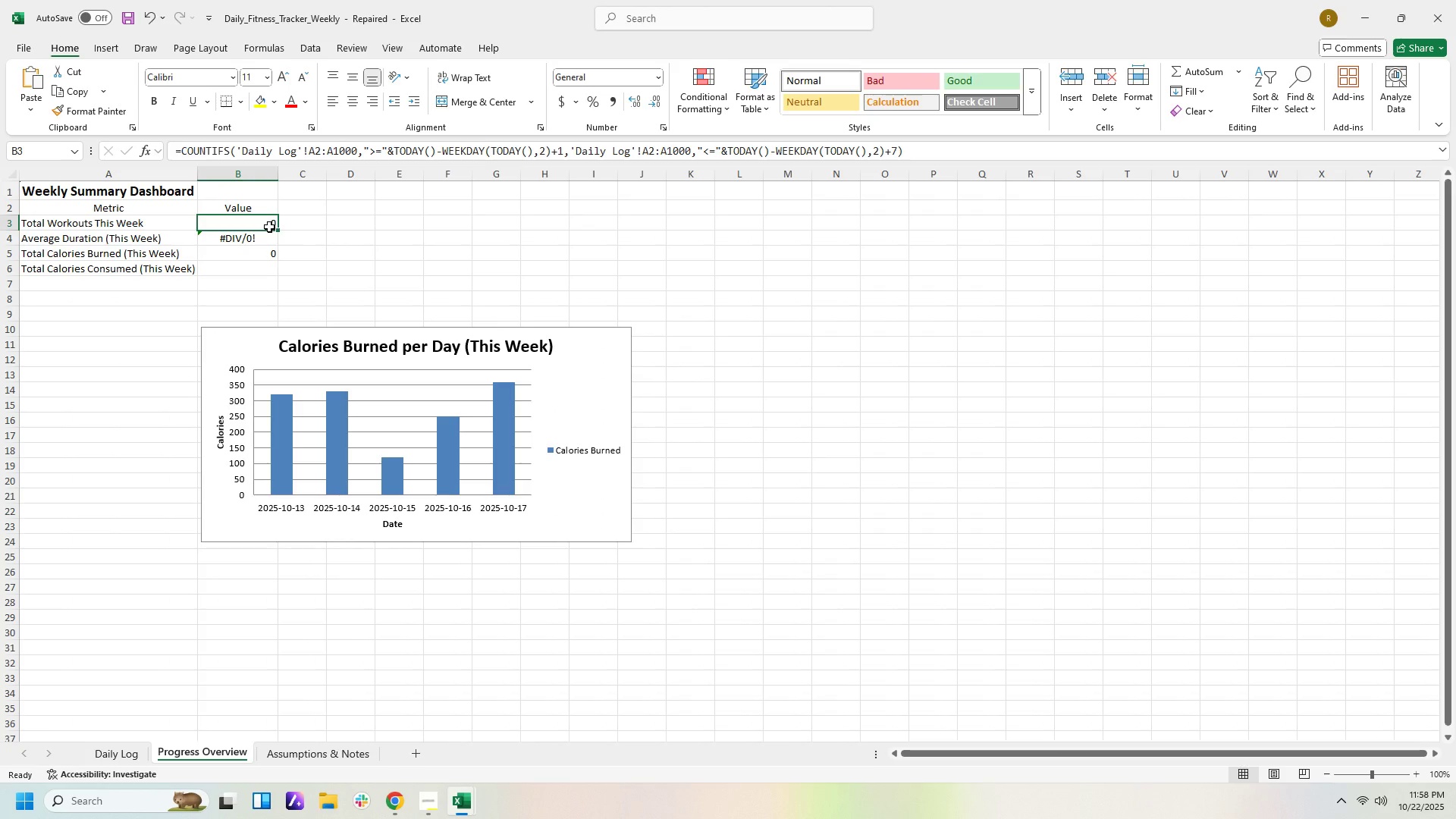 
left_click([356, 756])
 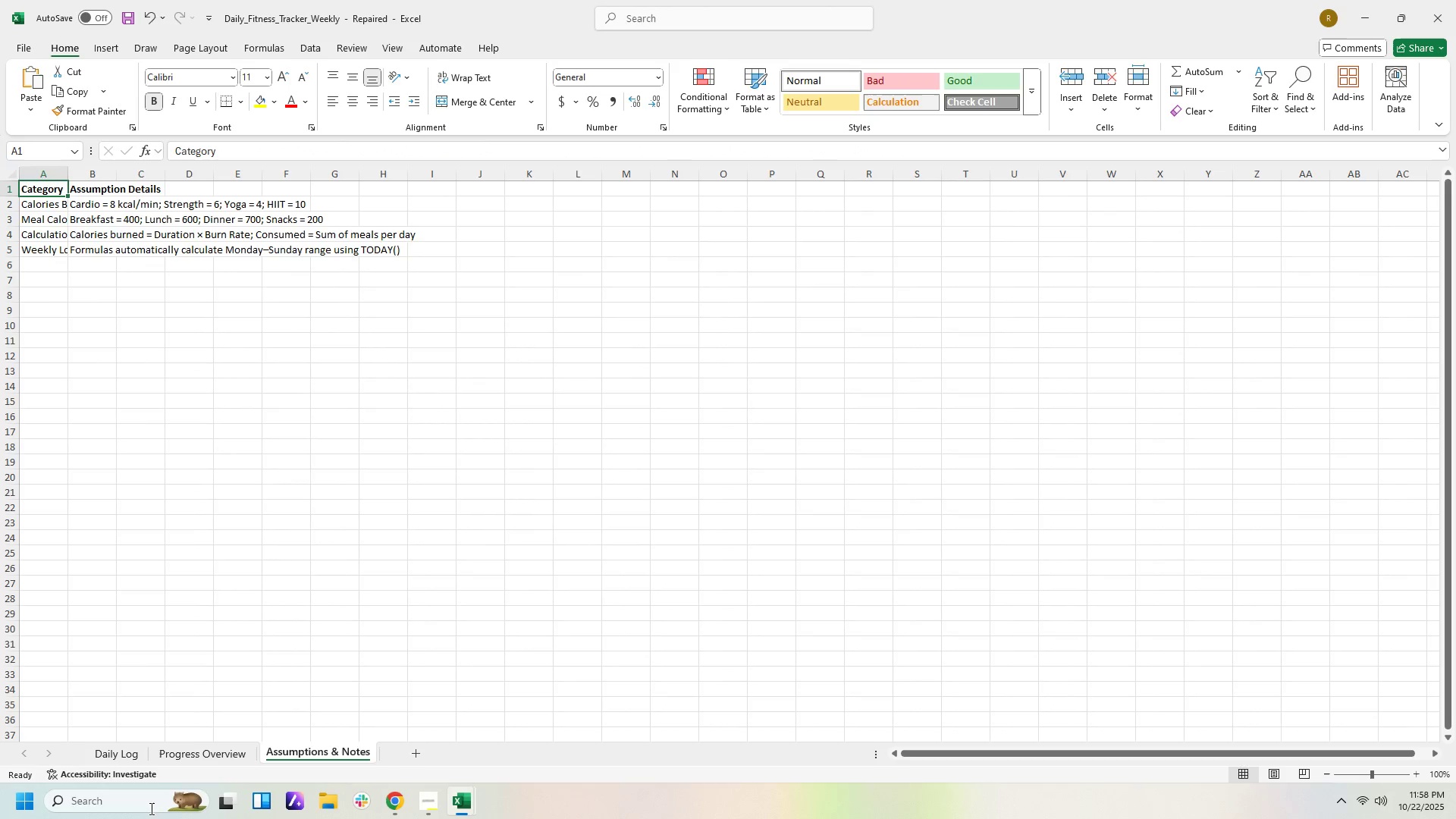 
double_click([116, 748])
 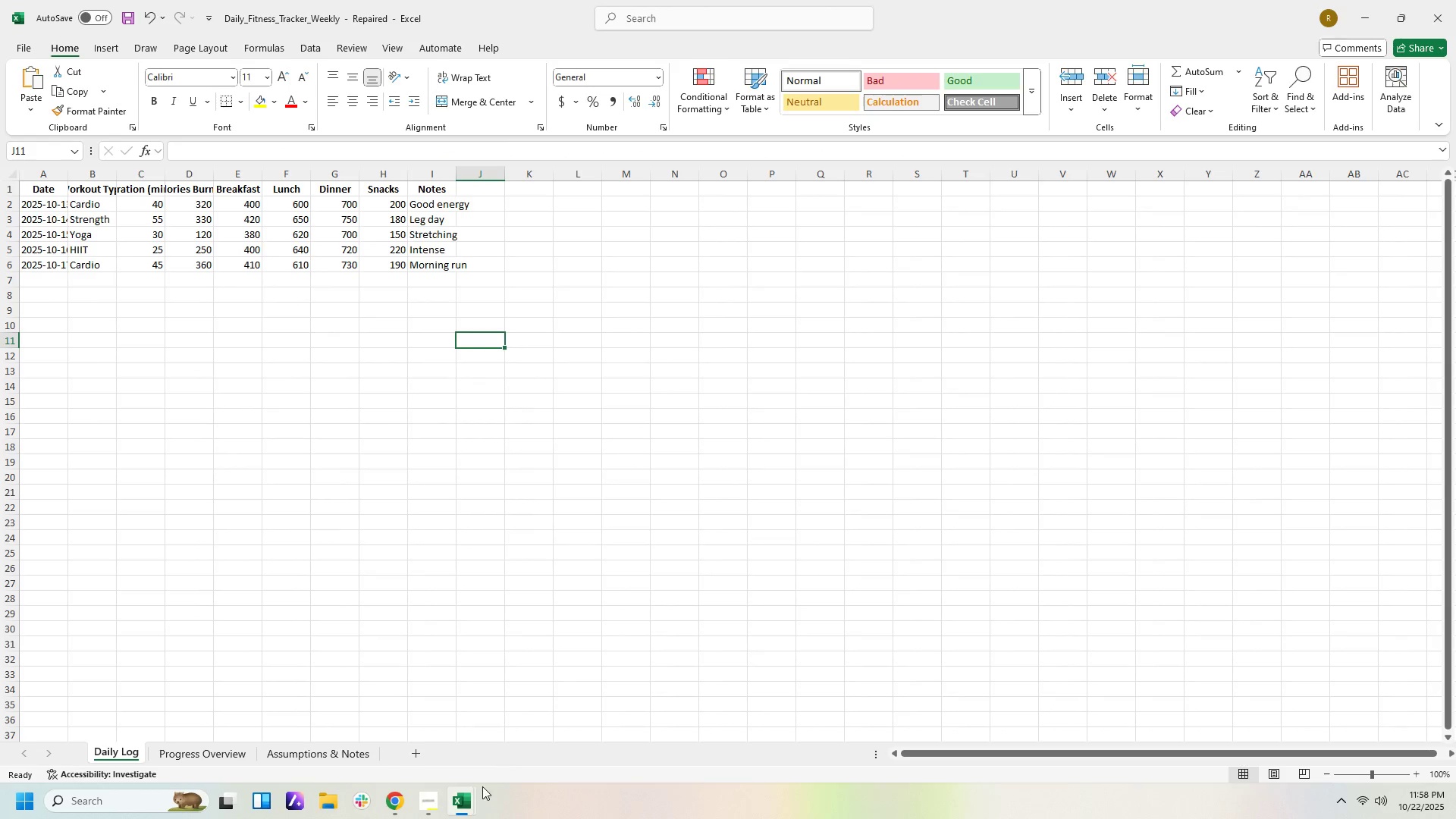 
left_click([391, 800])
 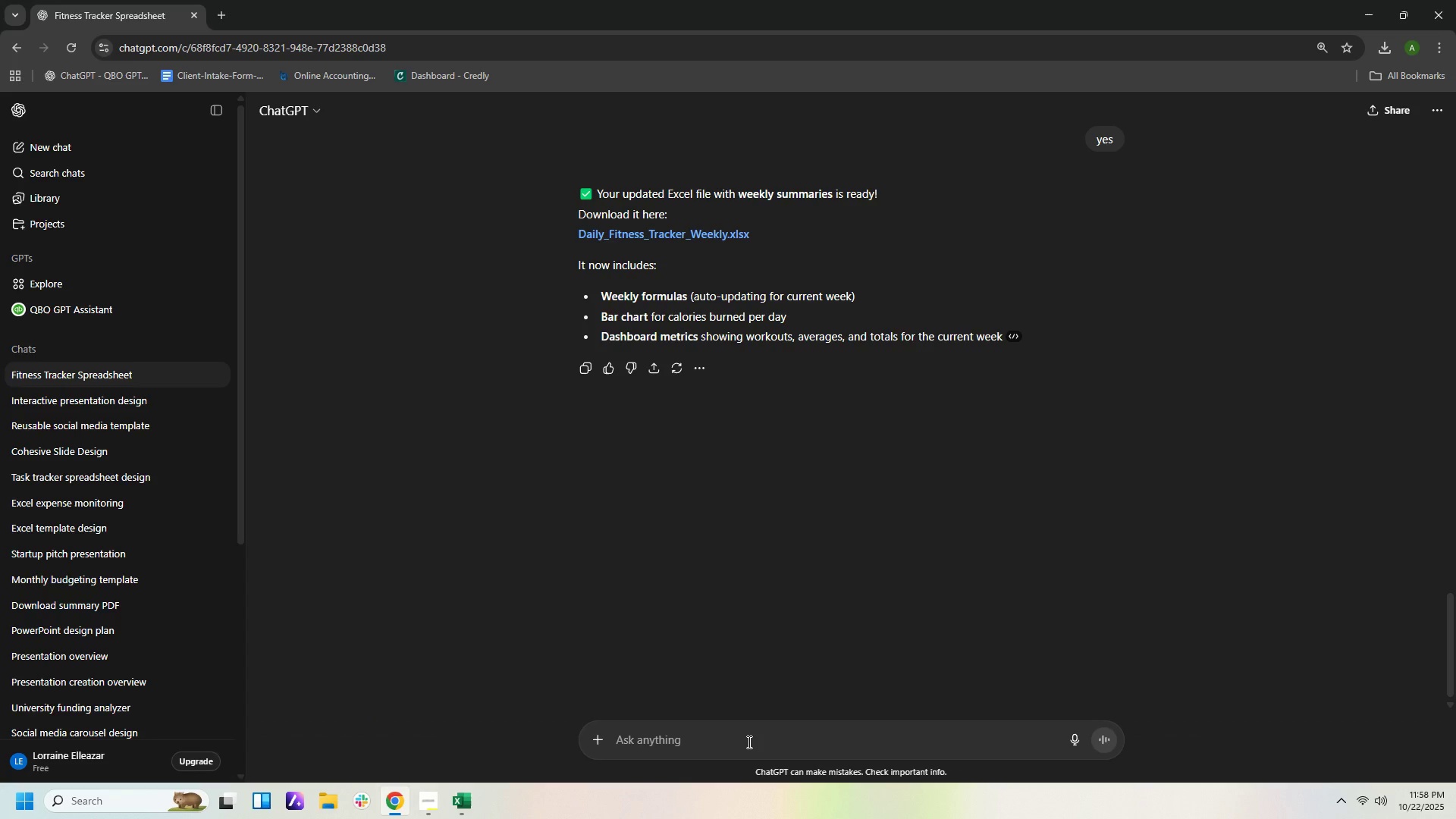 
left_click([748, 742])
 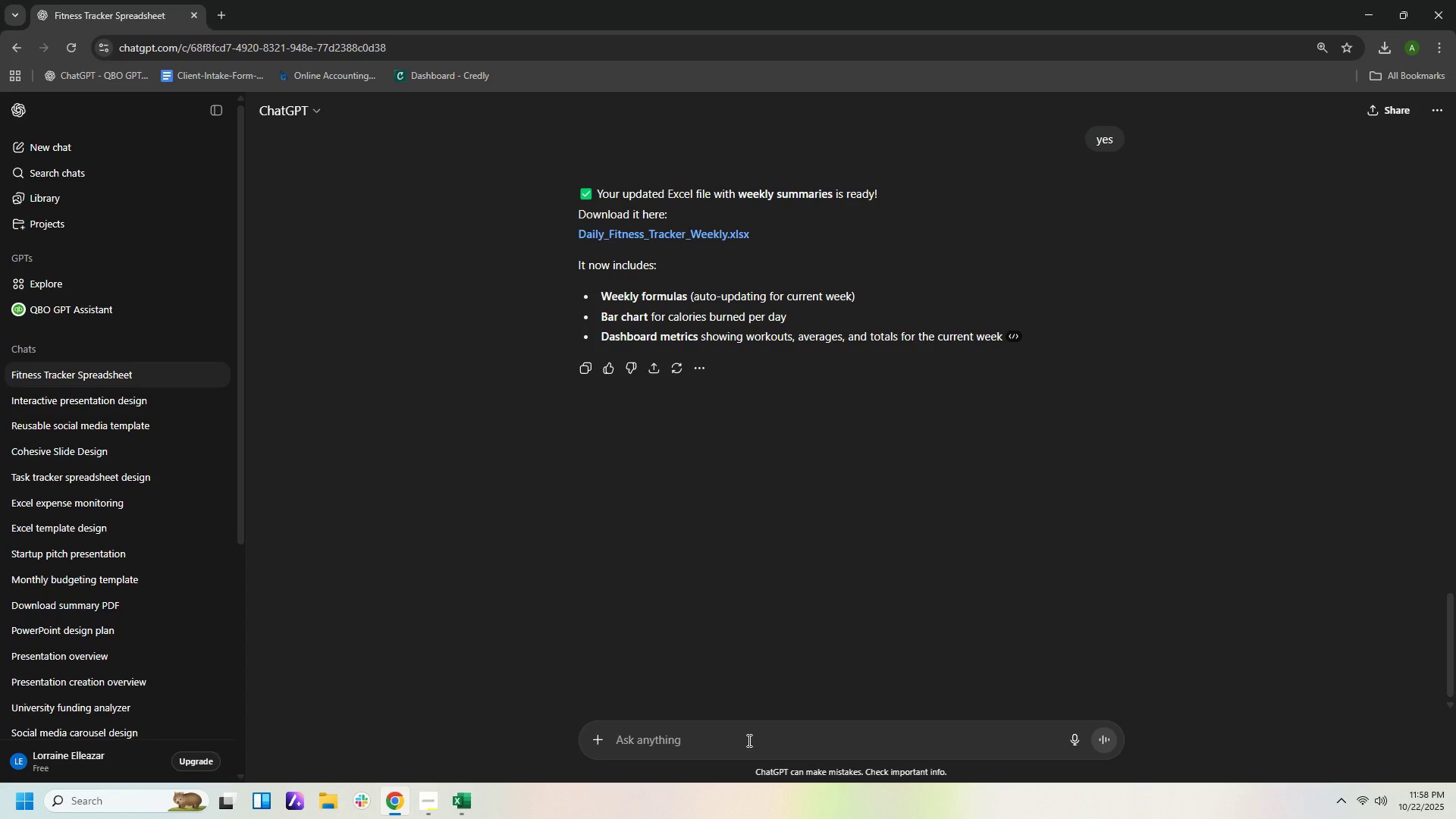 
type(make it weekly. ass )
key(Backspace)
key(Backspace)
key(Backspace)
type(dd some woer)
key(Backspace)
key(Backspace)
type(rk out since the furst)
key(Backspace)
key(Backspace)
key(Backspace)
key(Backspace)
type(irst weej i)
key(Backspace)
key(Backspace)
key(Backspace)
type(j o)
key(Backspace)
key(Backspace)
key(Backspace)
type(k of october)
 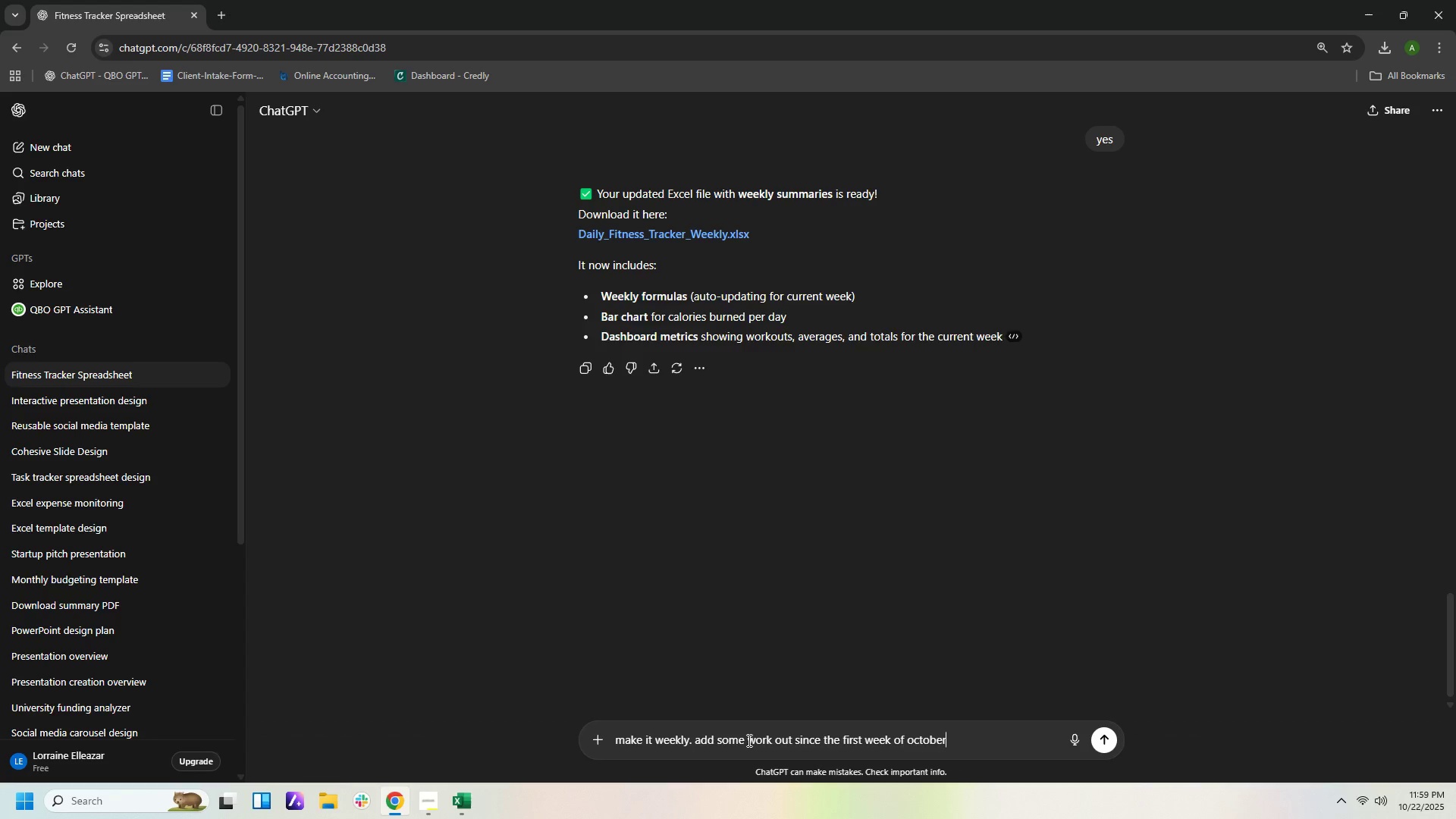 
key(Enter)
 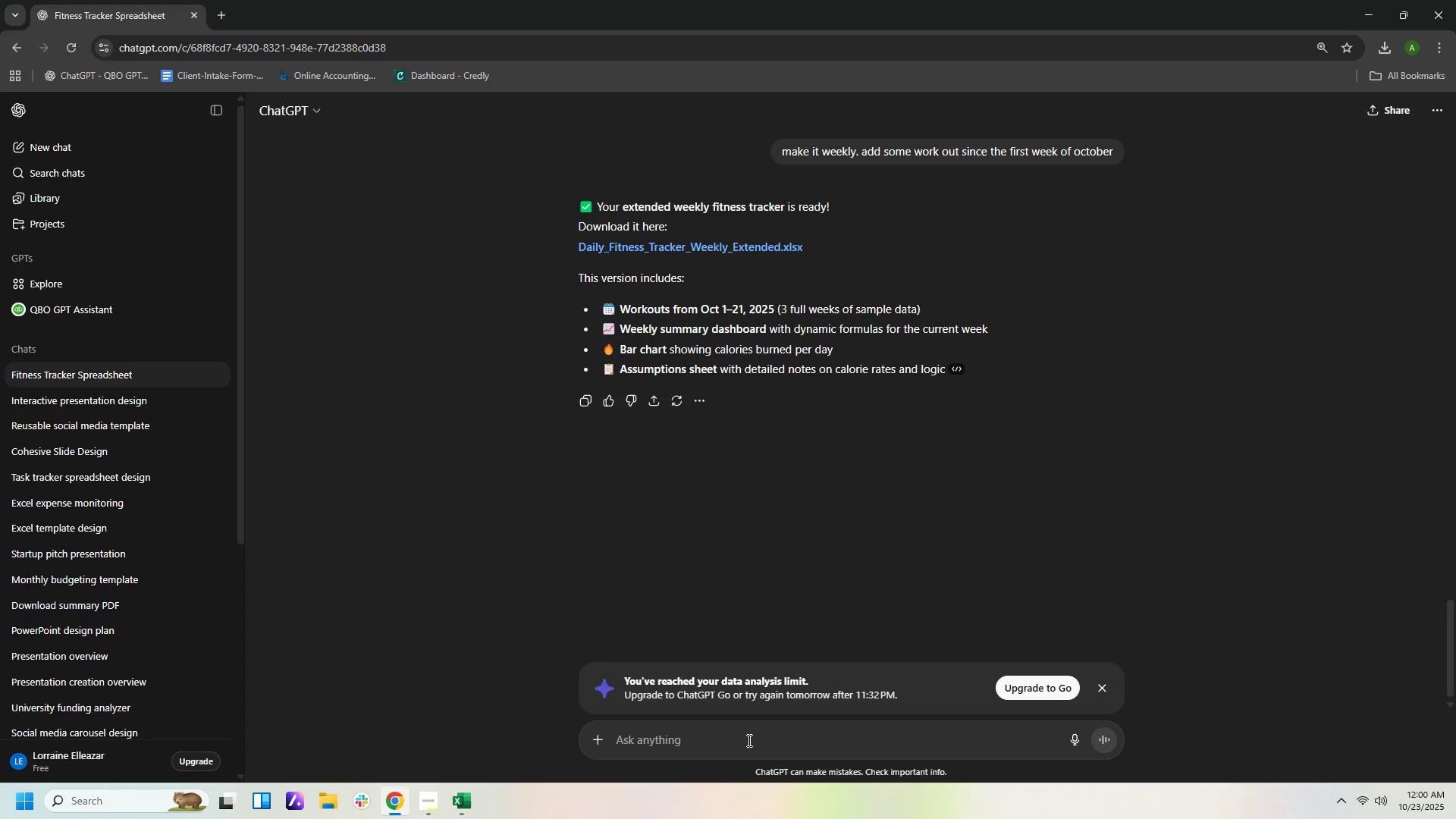 
wait(50.55)
 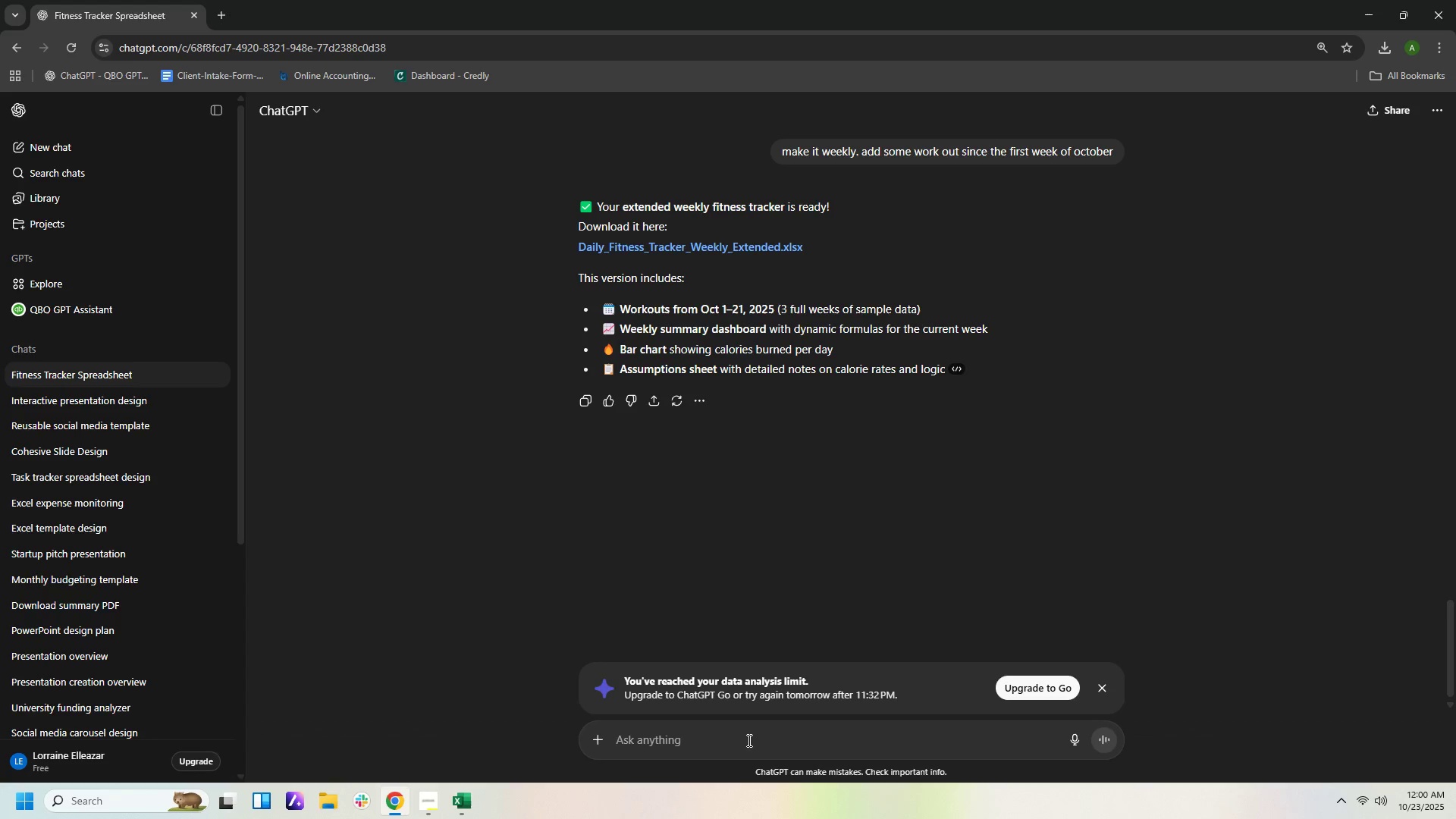 
left_click([755, 243])
 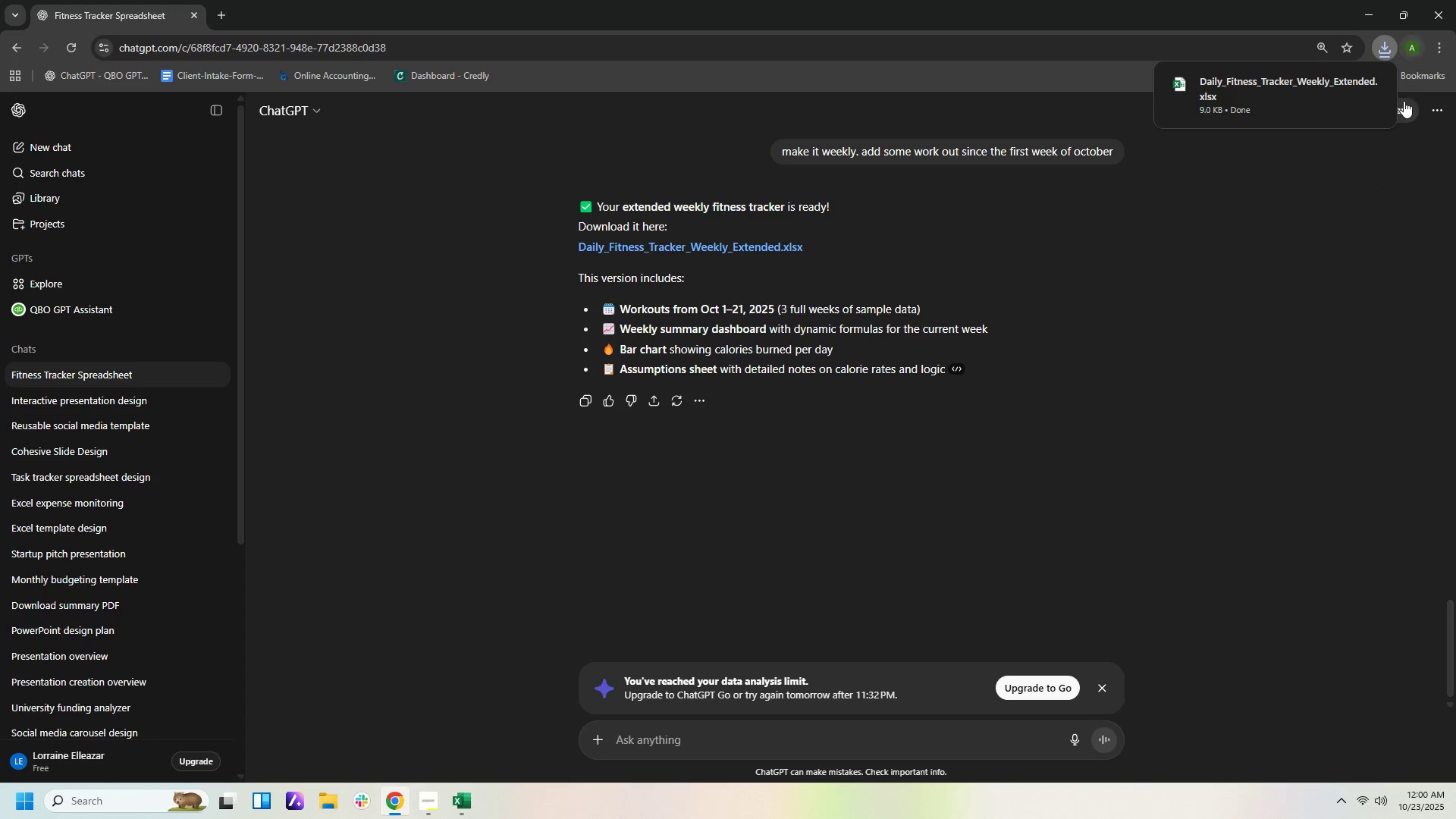 
left_click([1294, 82])
 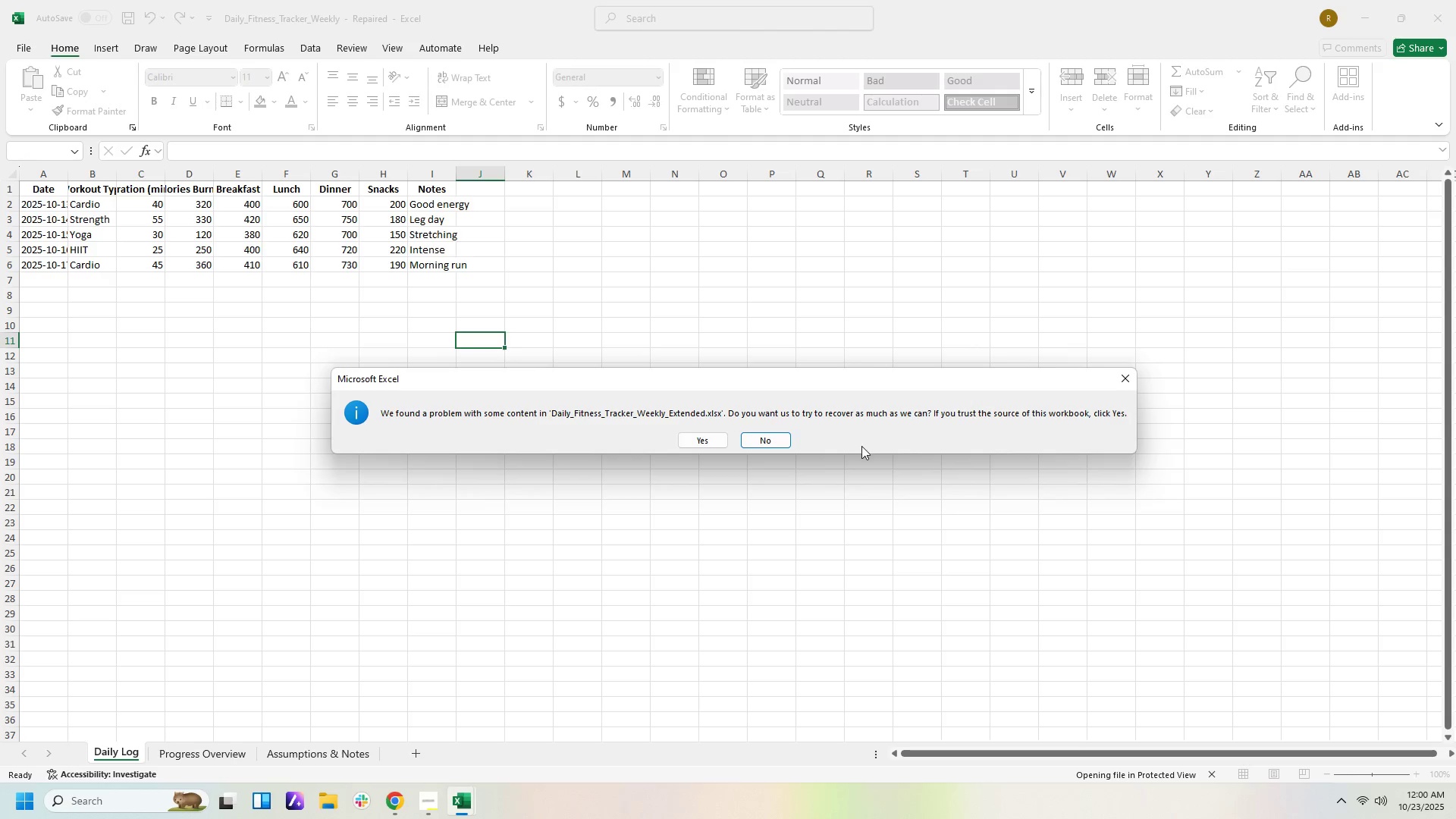 
wait(5.69)
 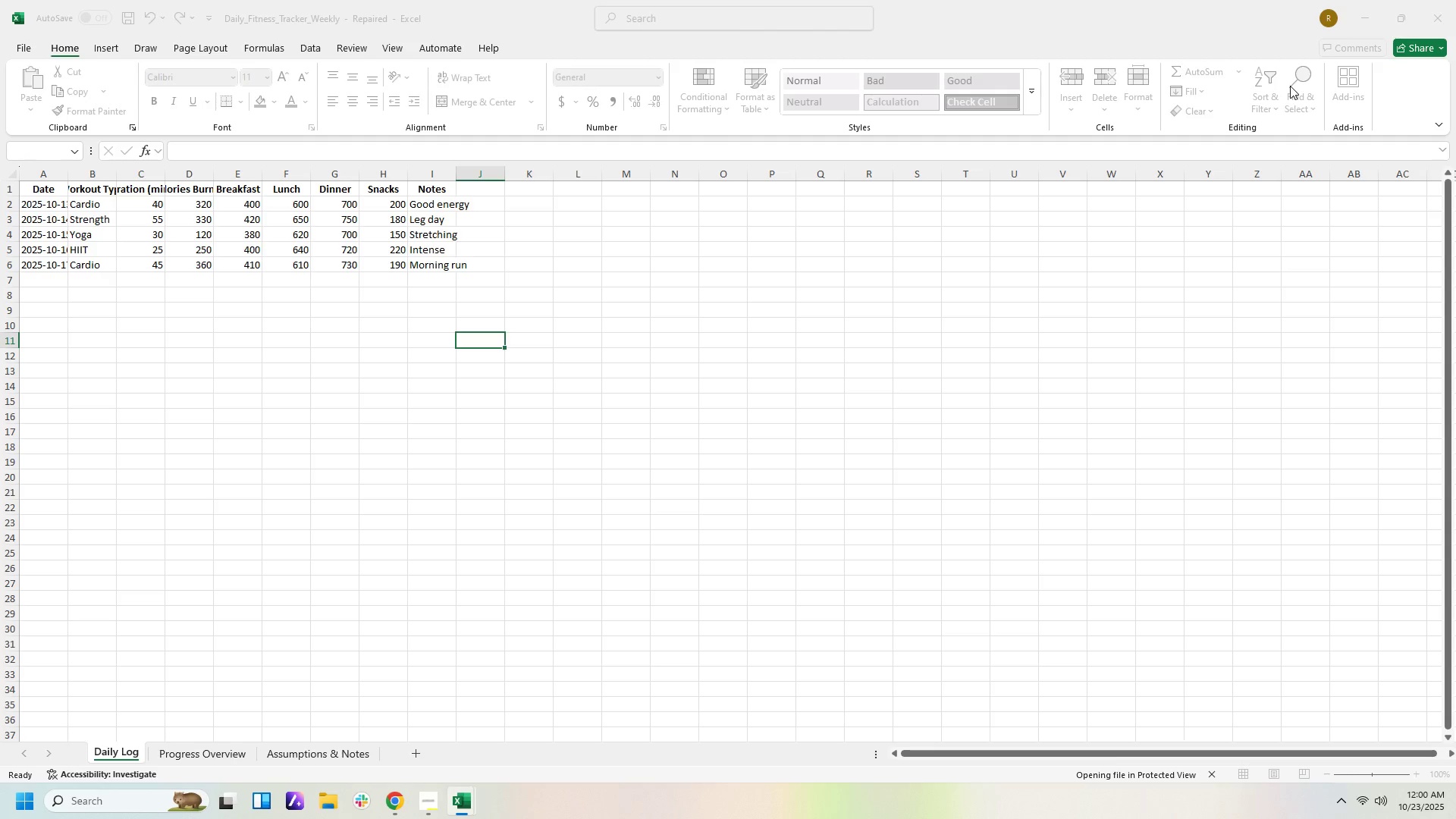 
left_click_drag(start_coordinate=[1128, 410], to_coordinate=[694, 380])
 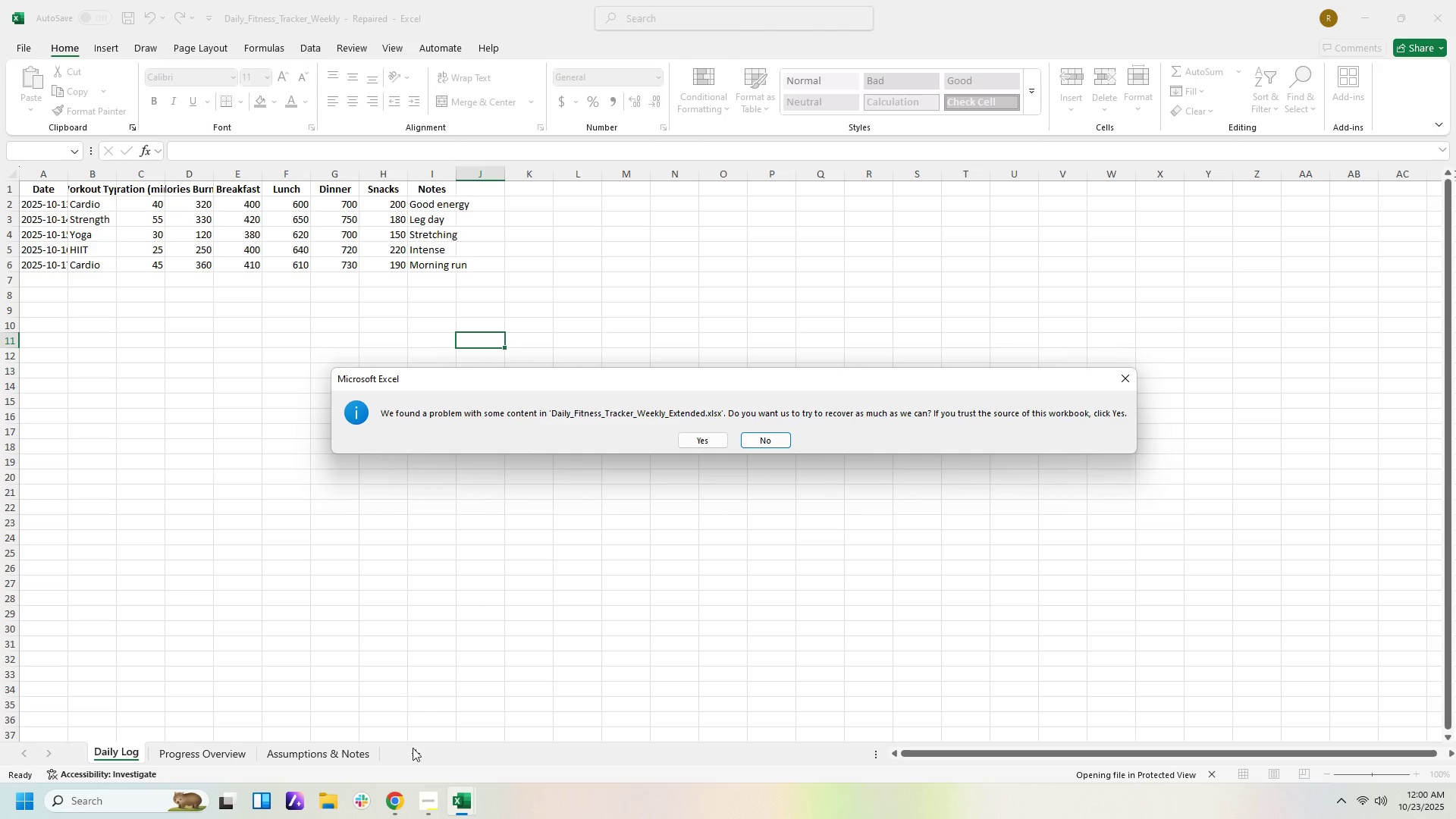 
left_click([403, 802])
 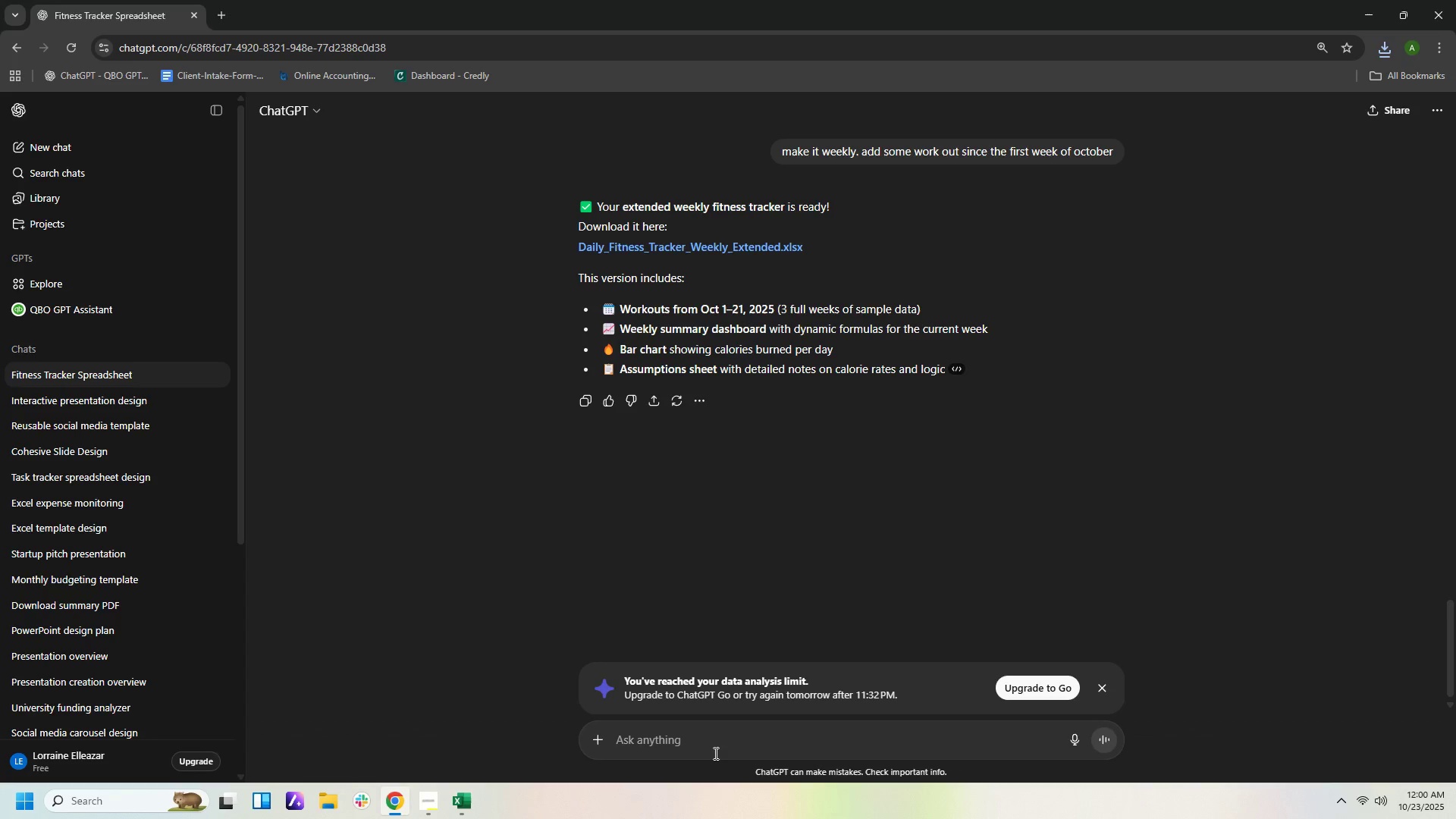 
left_click([710, 745])
 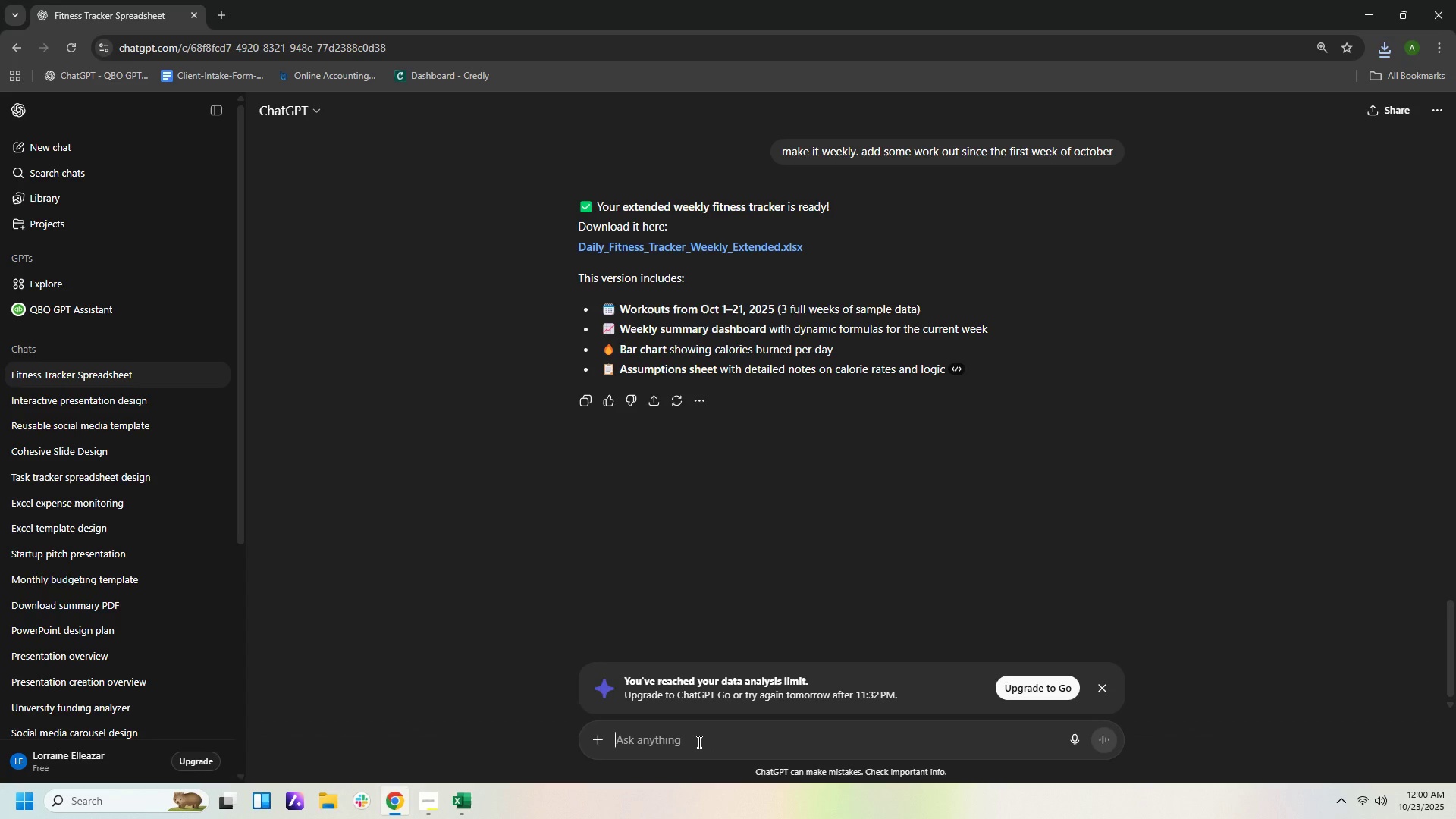 
type(There is a problem with siom)
key(Backspace)
key(Backspace)
key(Backspace)
type(o,e )
key(Backspace)
key(Backspace)
key(Backspace)
type(me content)
 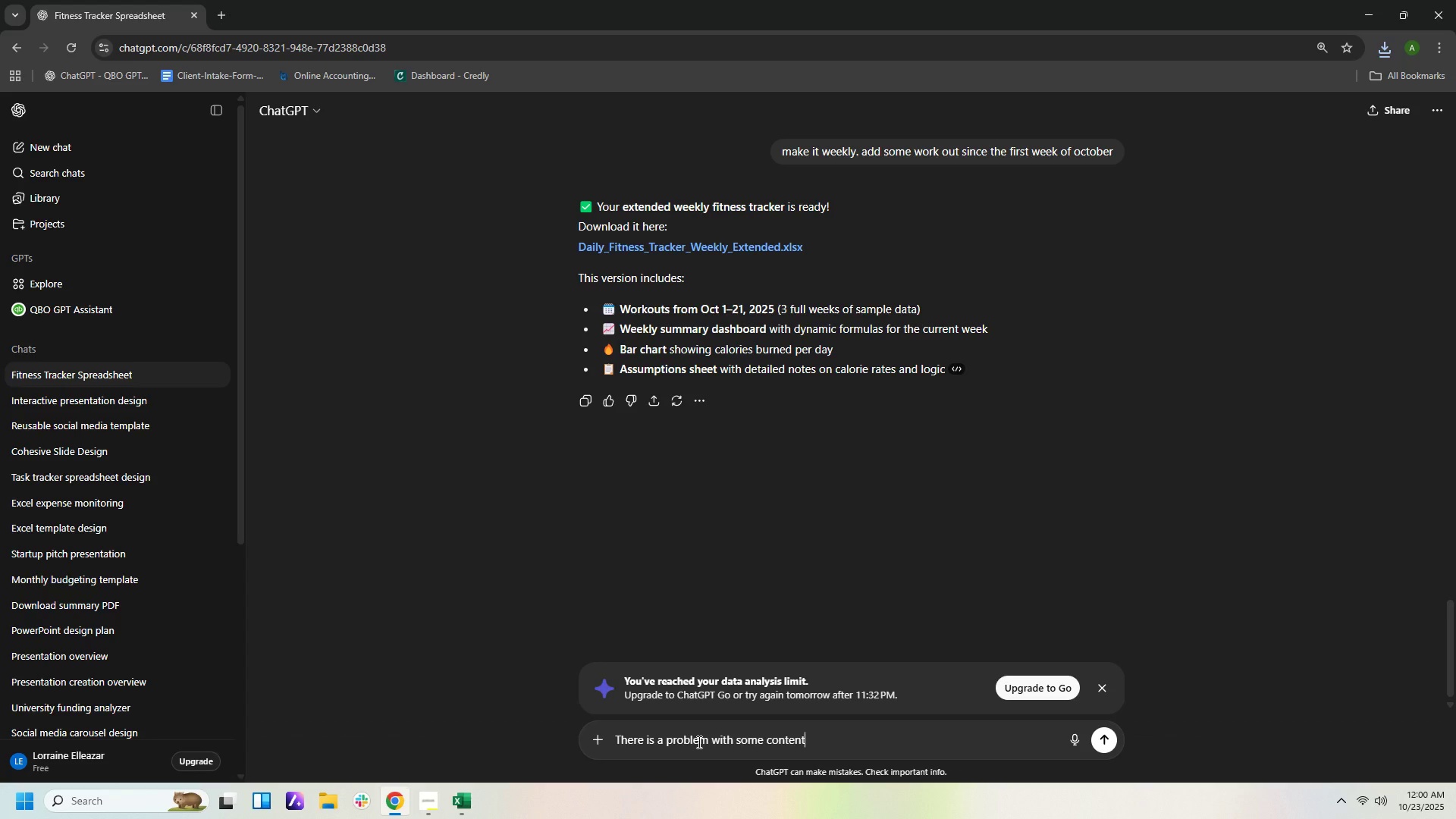 
key(Enter)
 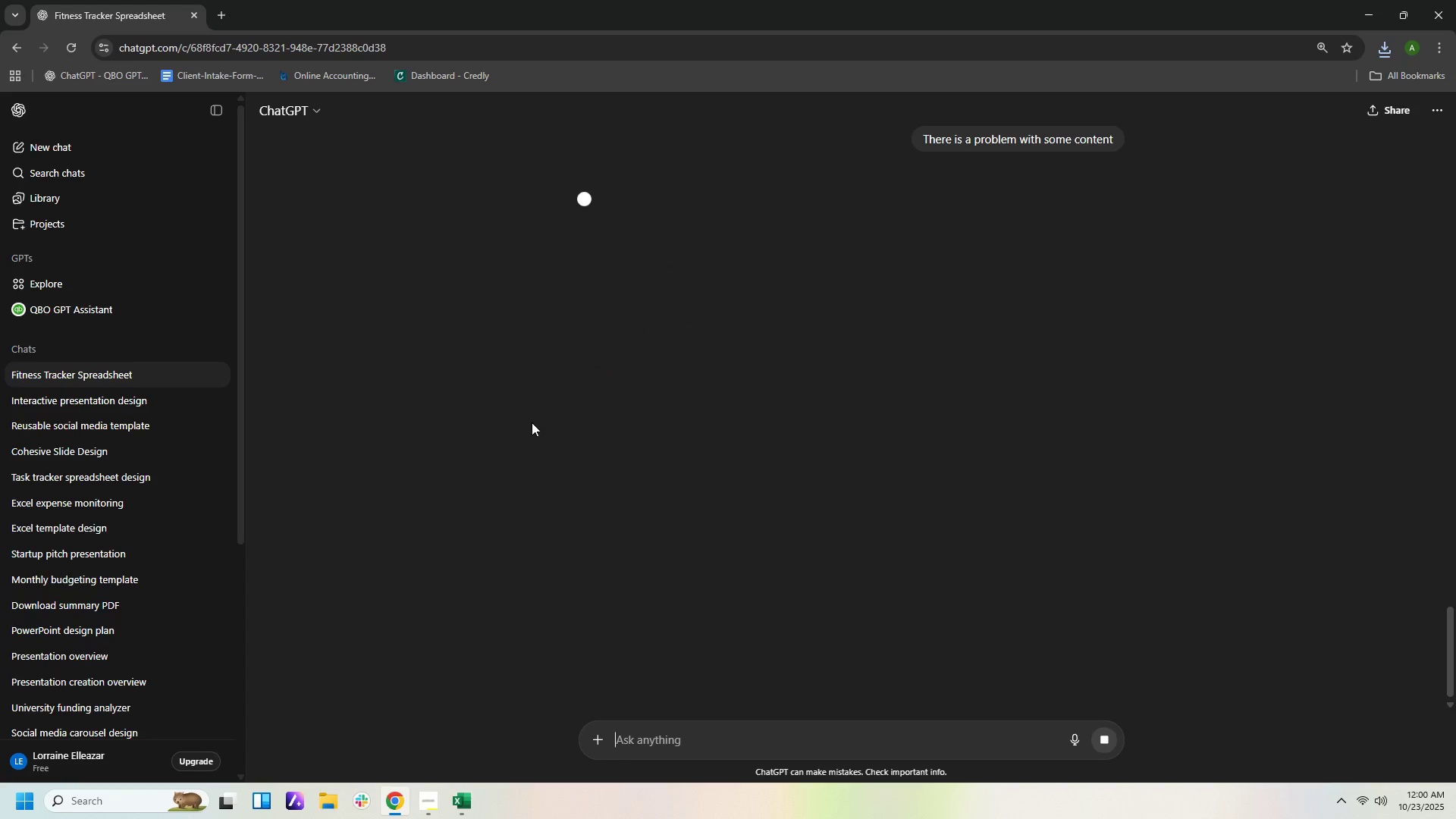 
right_click([400, 801])
 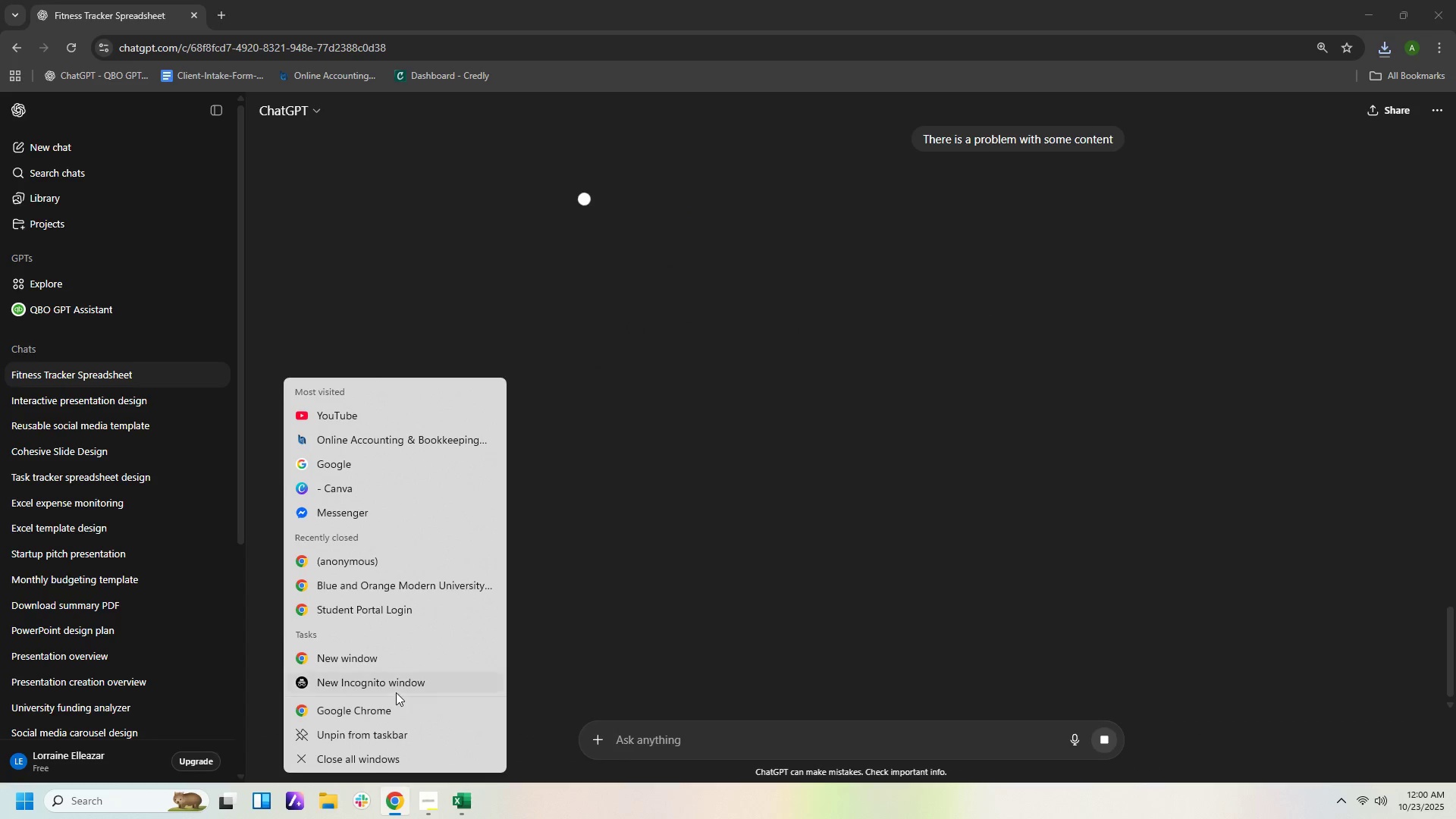 
left_click([396, 689])
 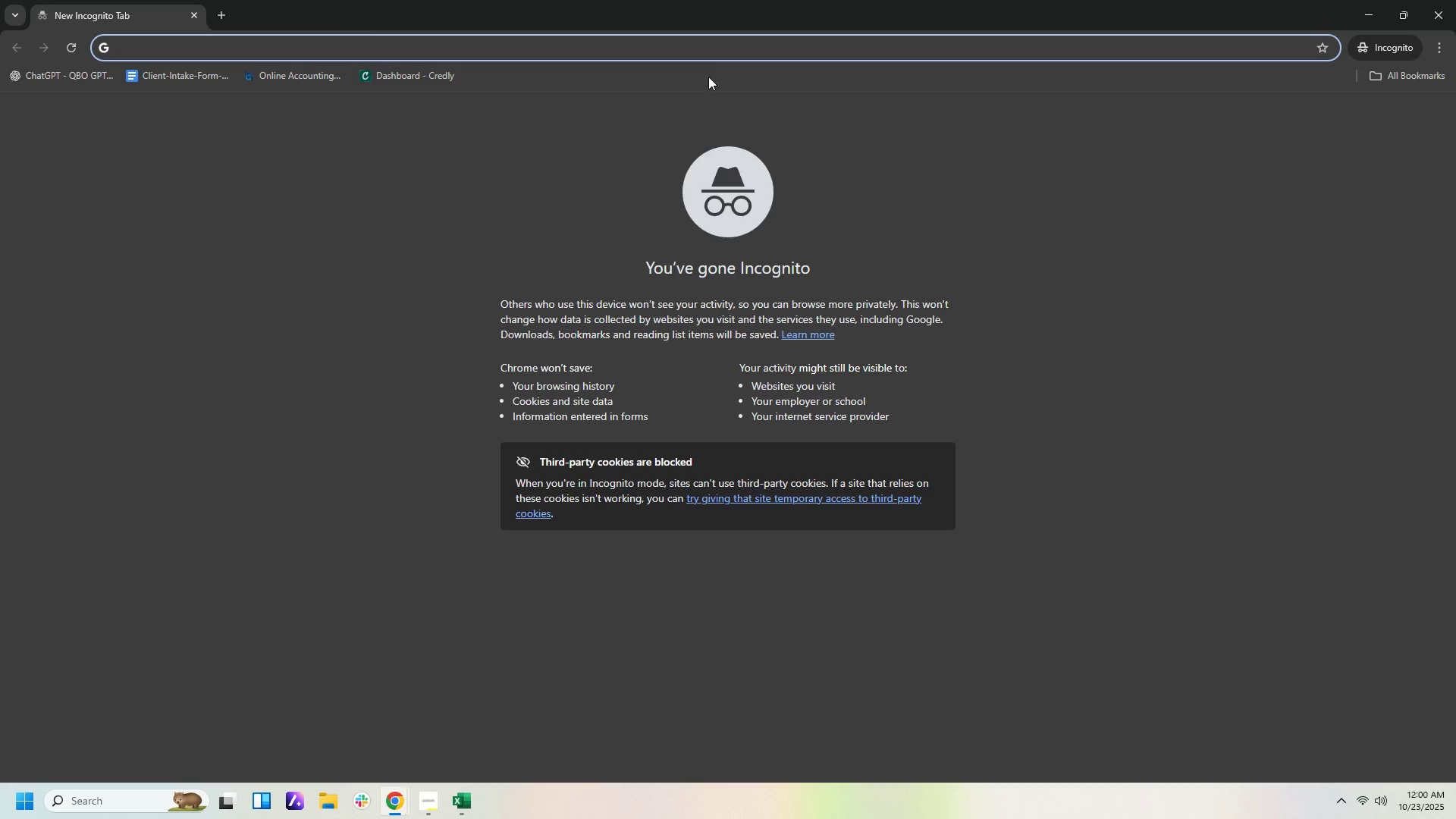 
left_click([706, 50])
 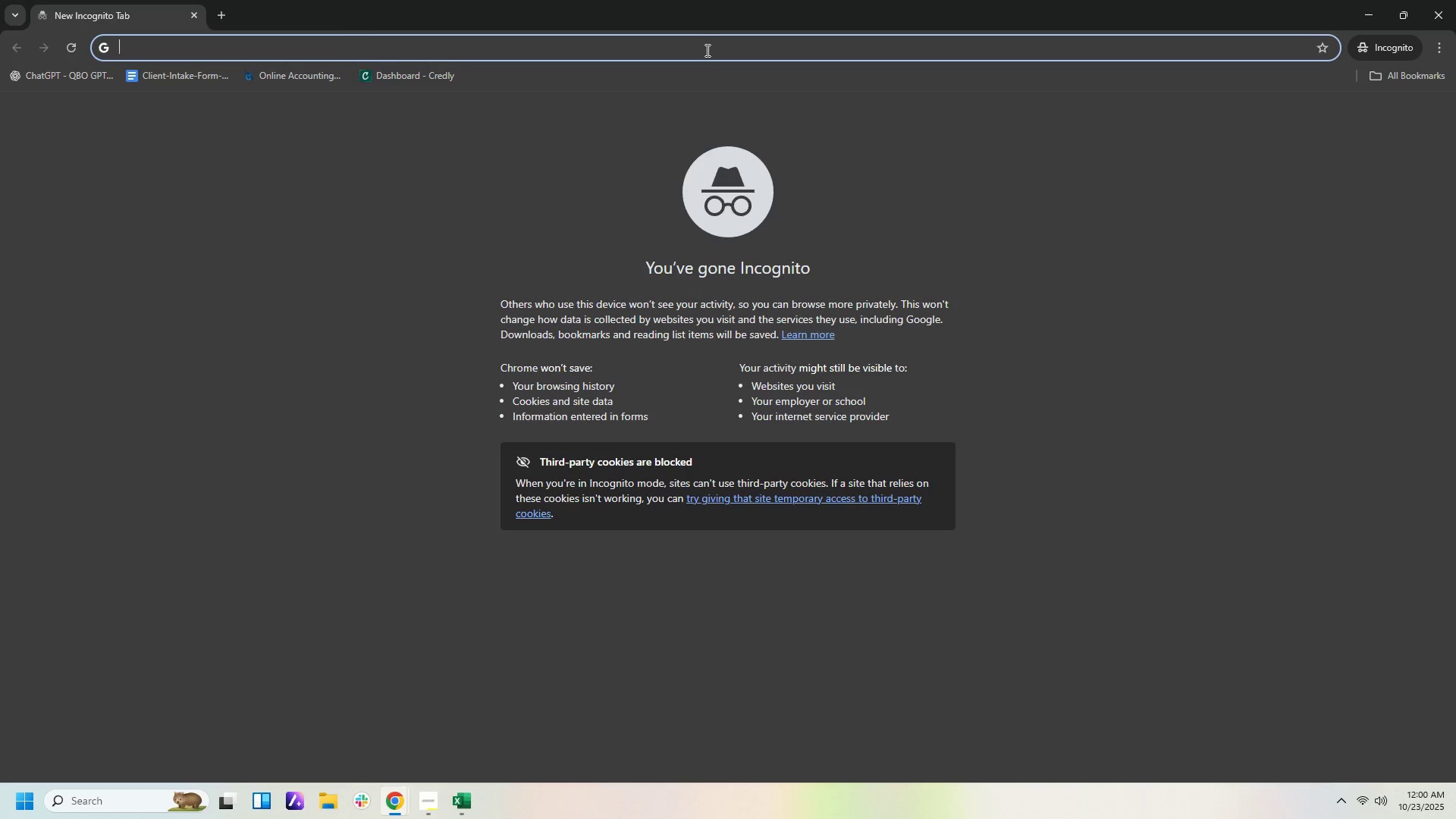 
type(chatg)
 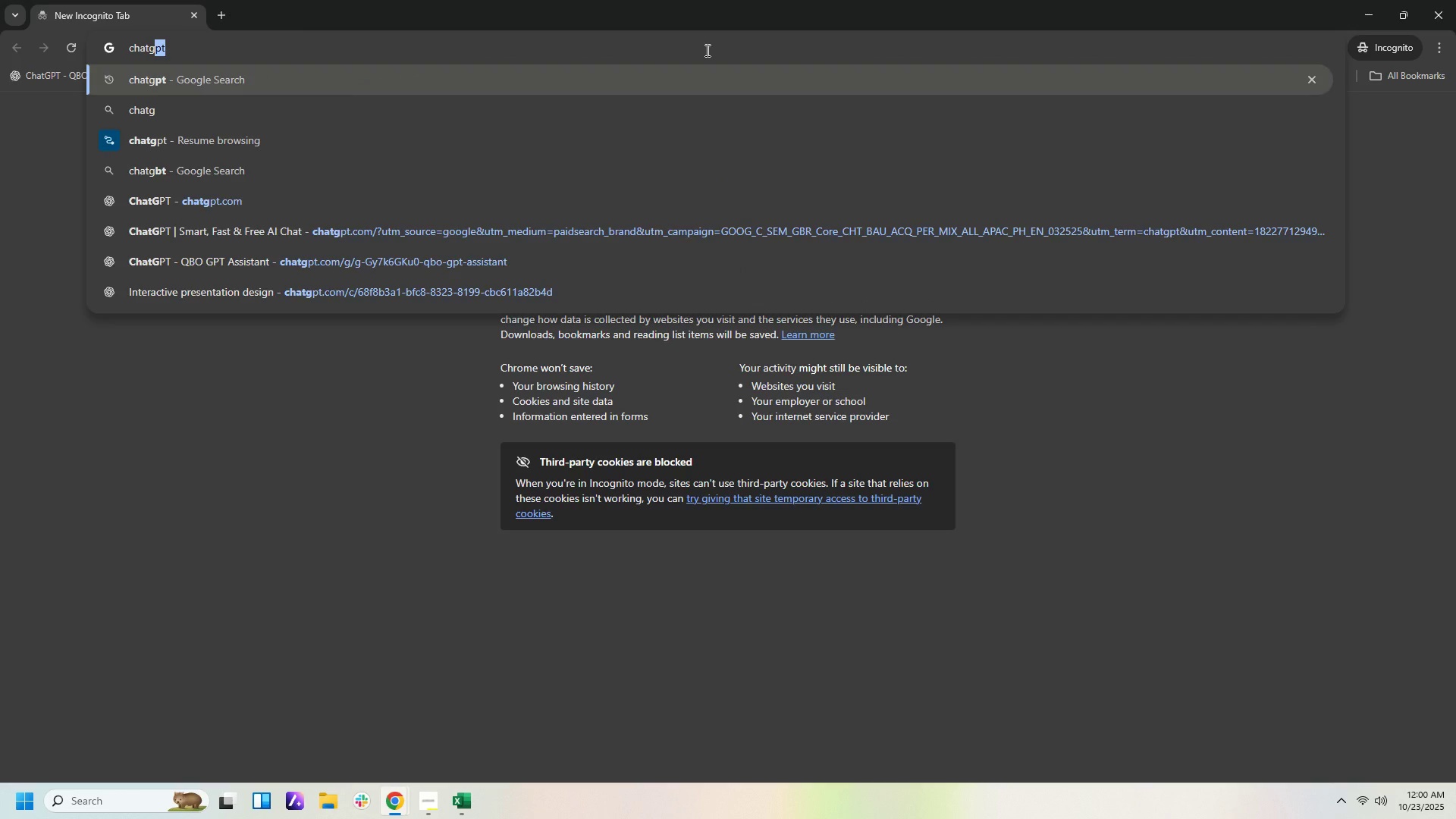 
key(Enter)
 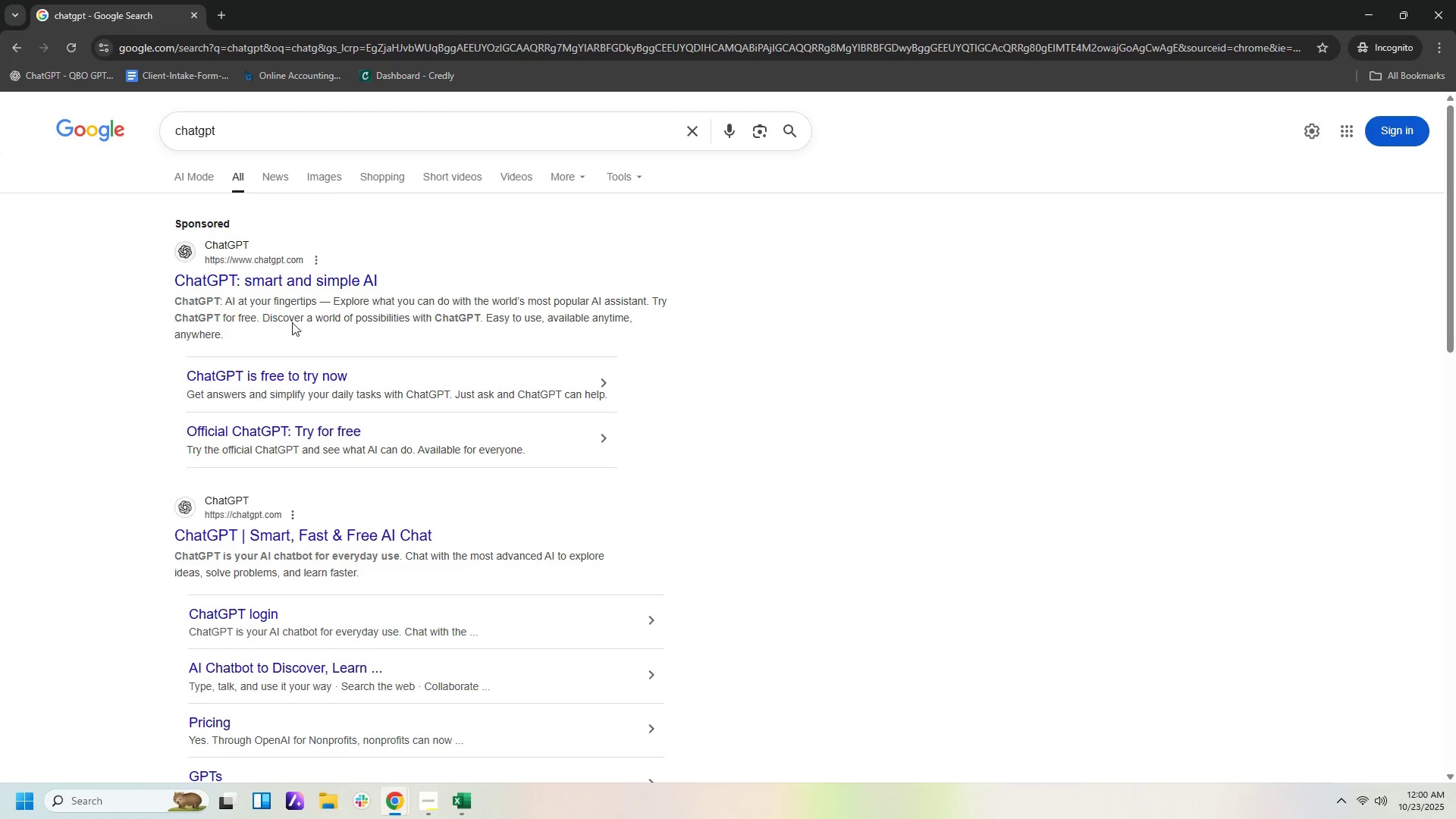 
left_click([290, 280])
 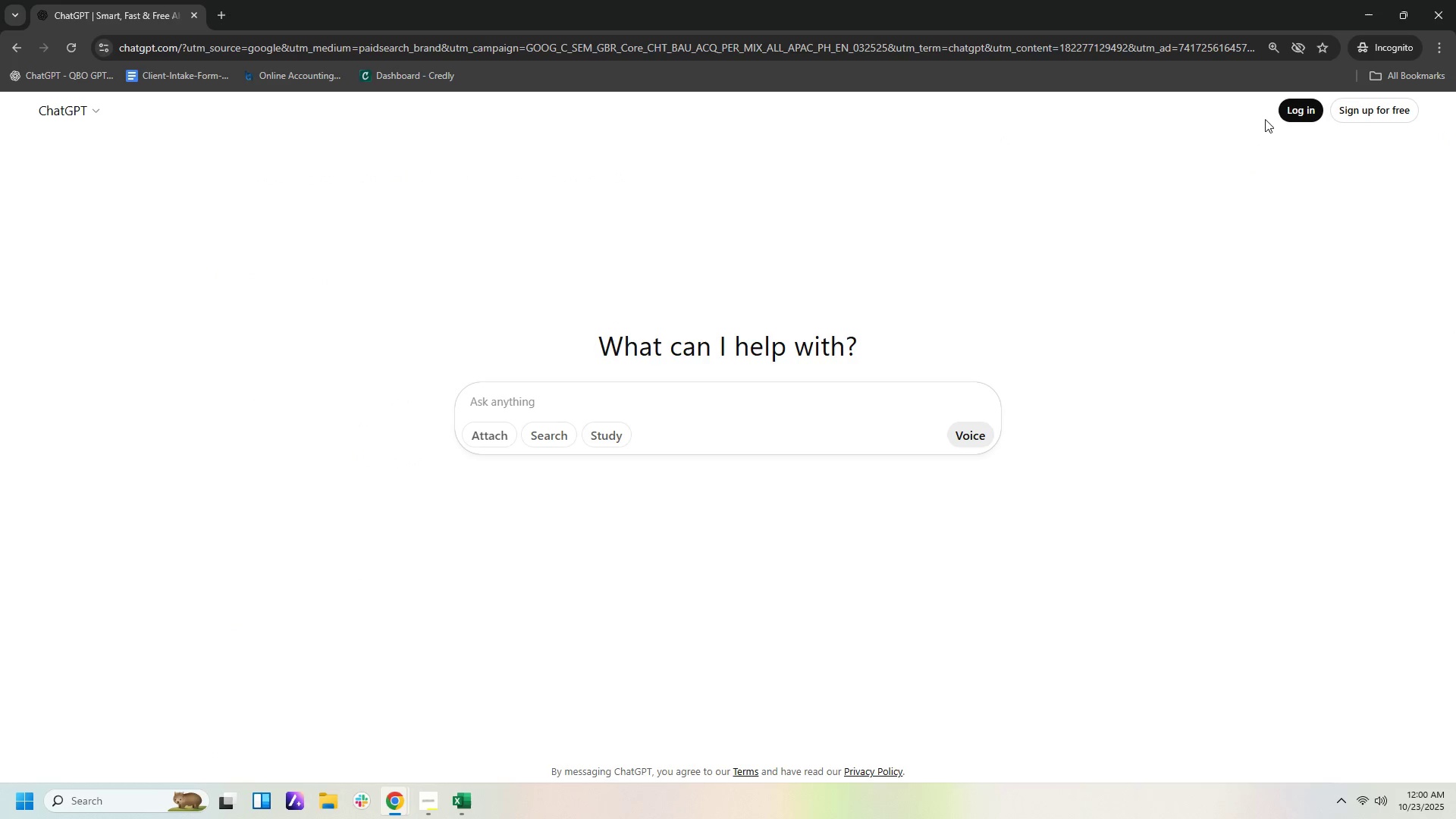 
left_click([1288, 111])
 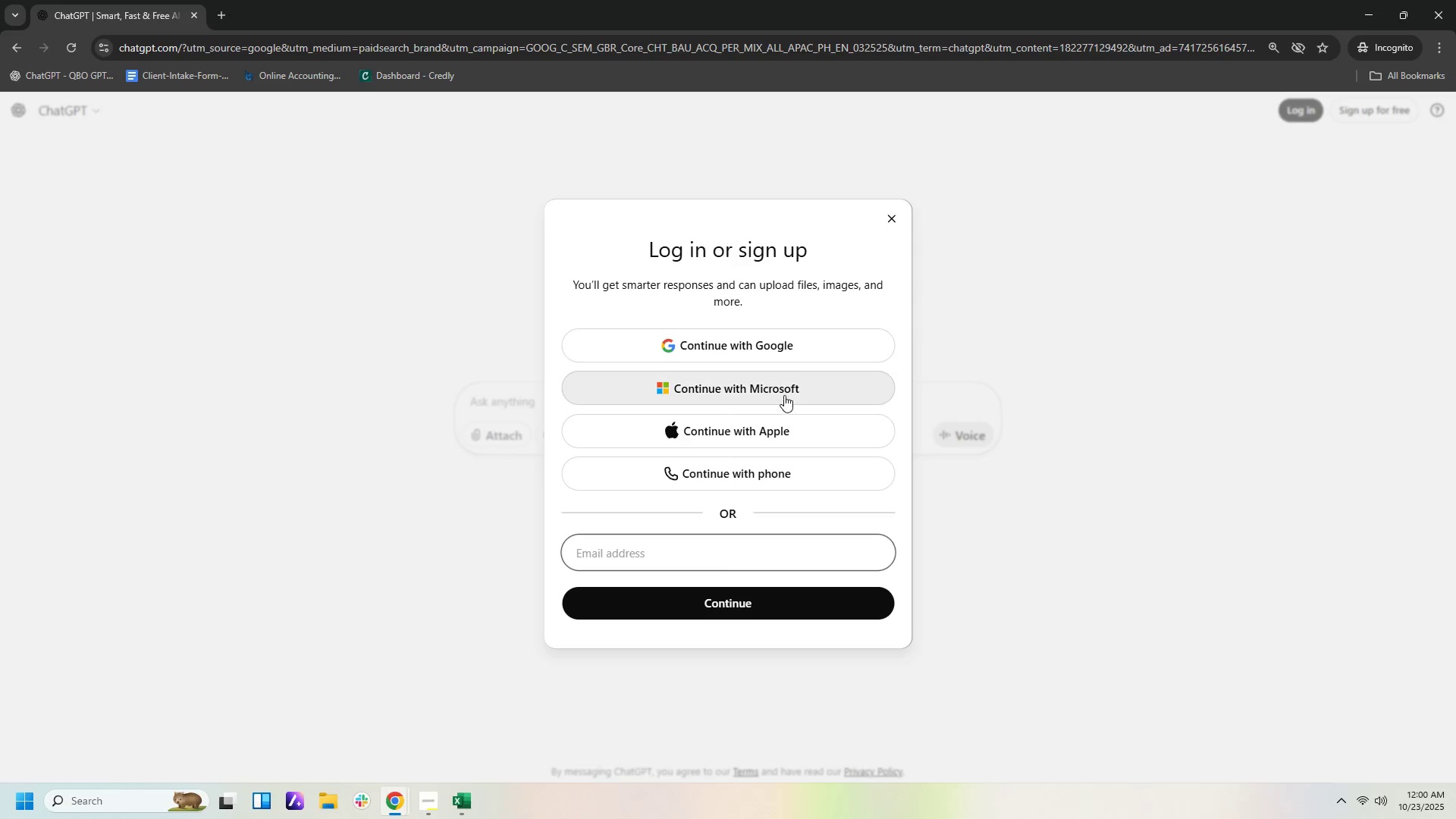 
left_click([783, 344])
 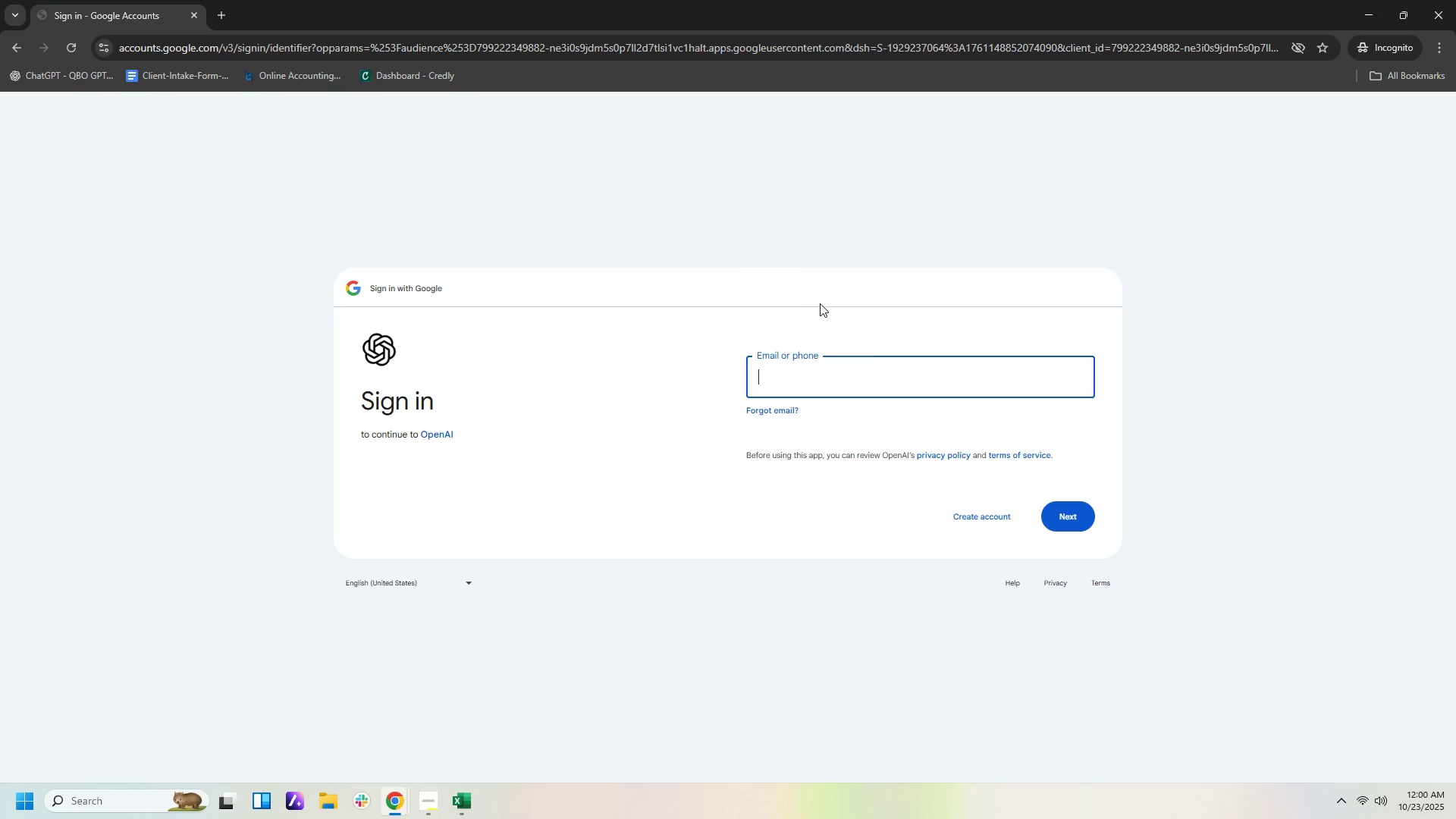 
left_click([881, 373])
 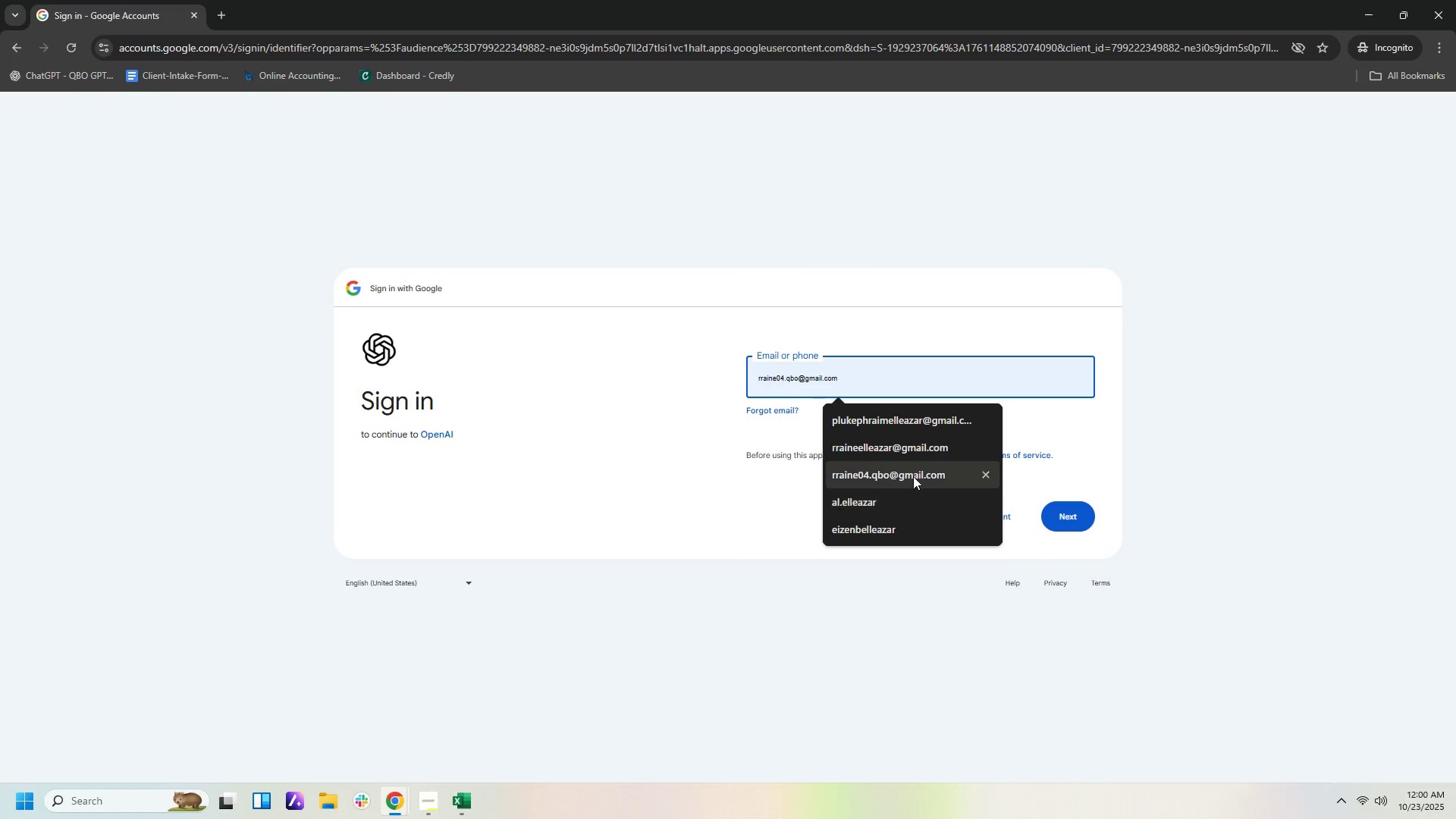 
left_click([921, 440])
 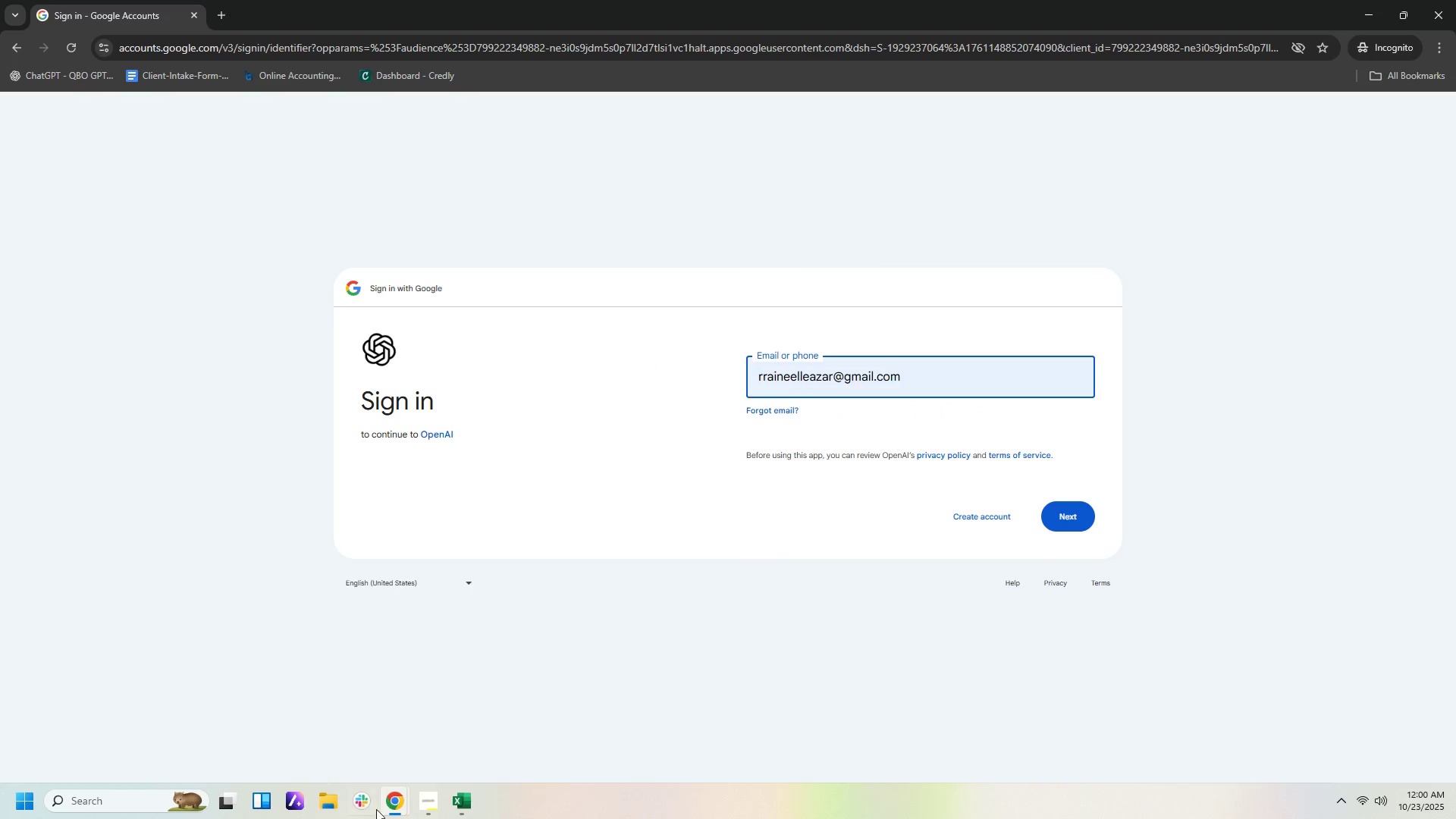 
left_click([389, 811])
 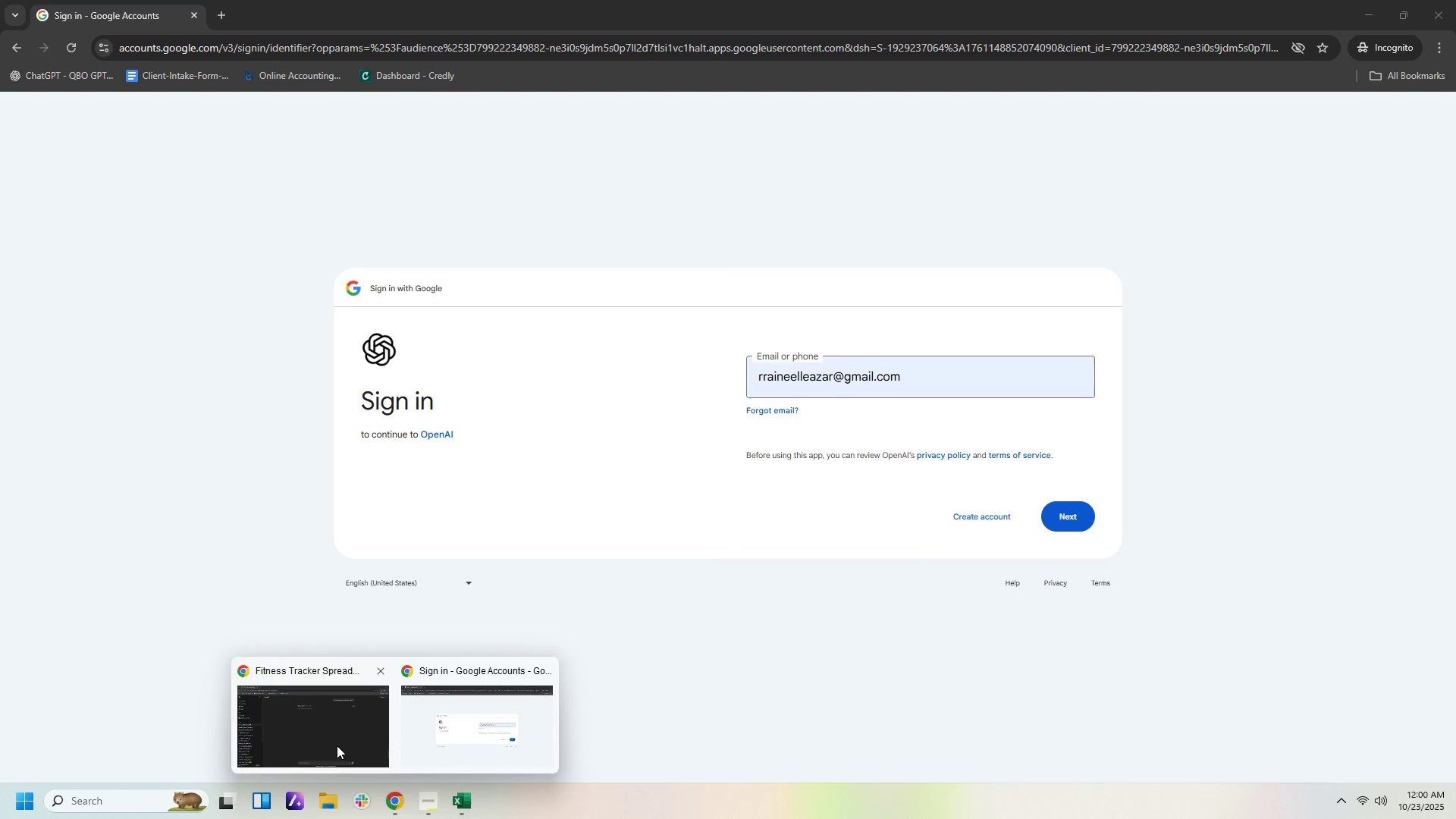 
left_click([335, 744])
 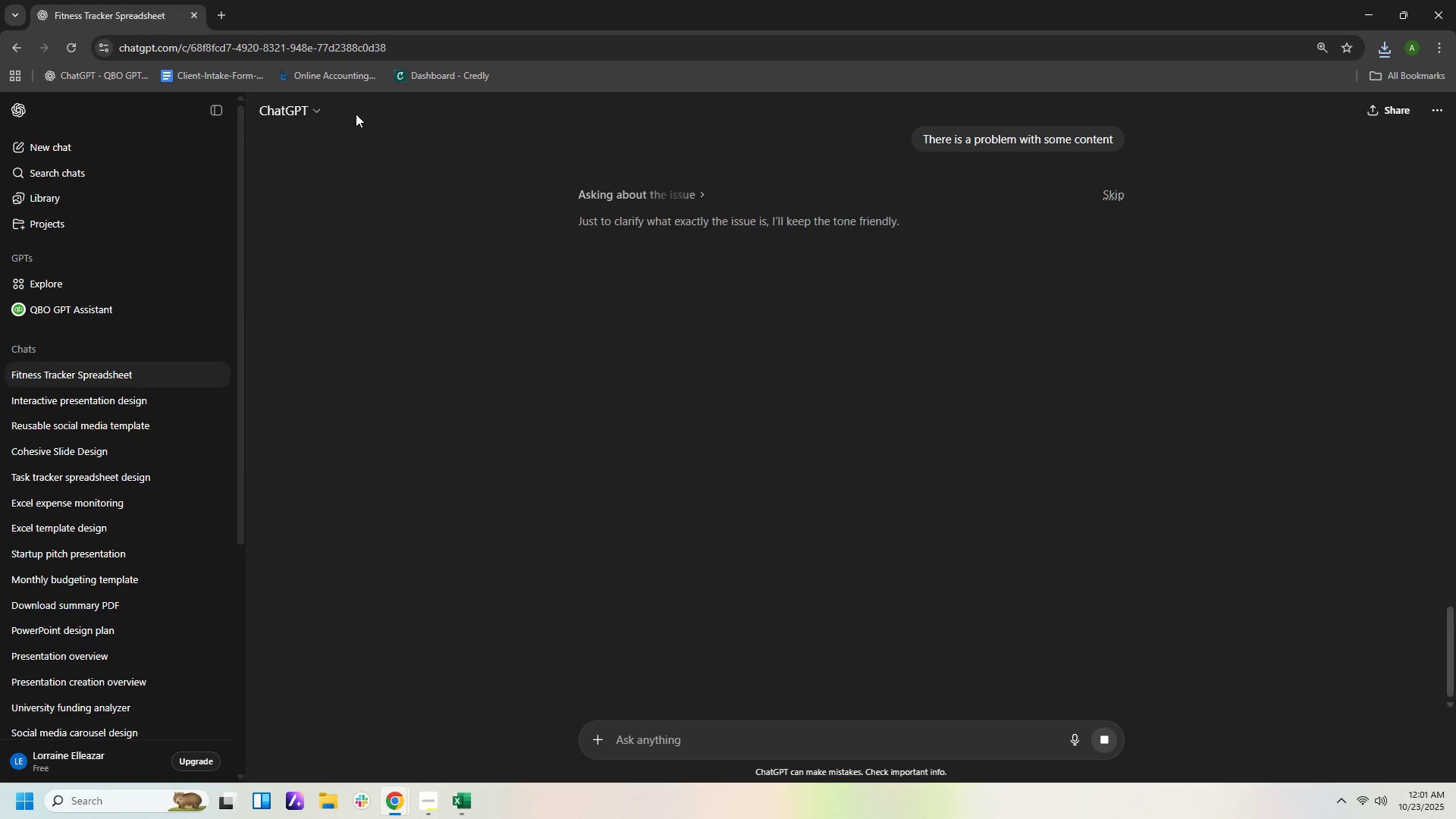 
left_click([302, 107])
 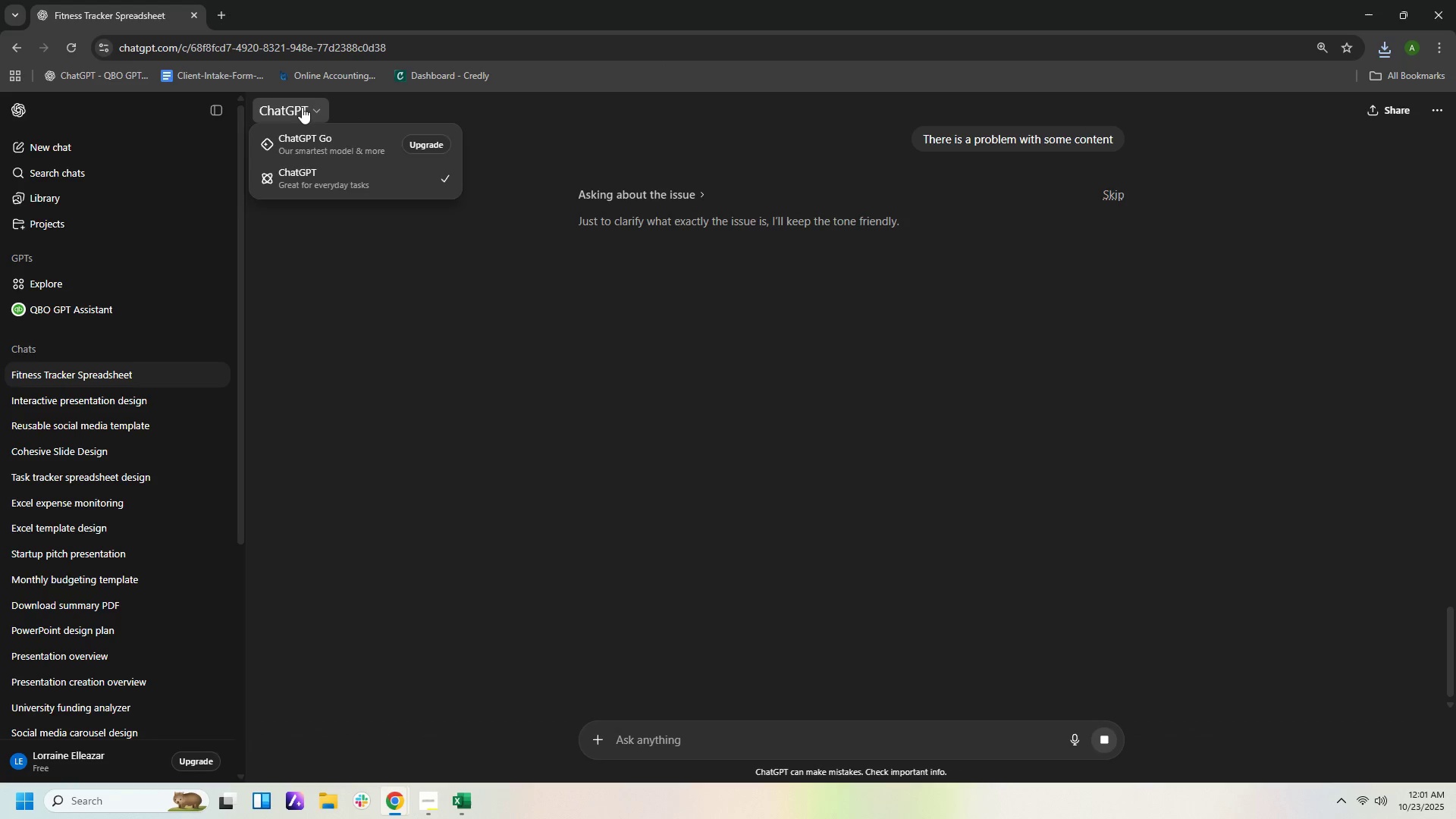 
left_click([302, 107])
 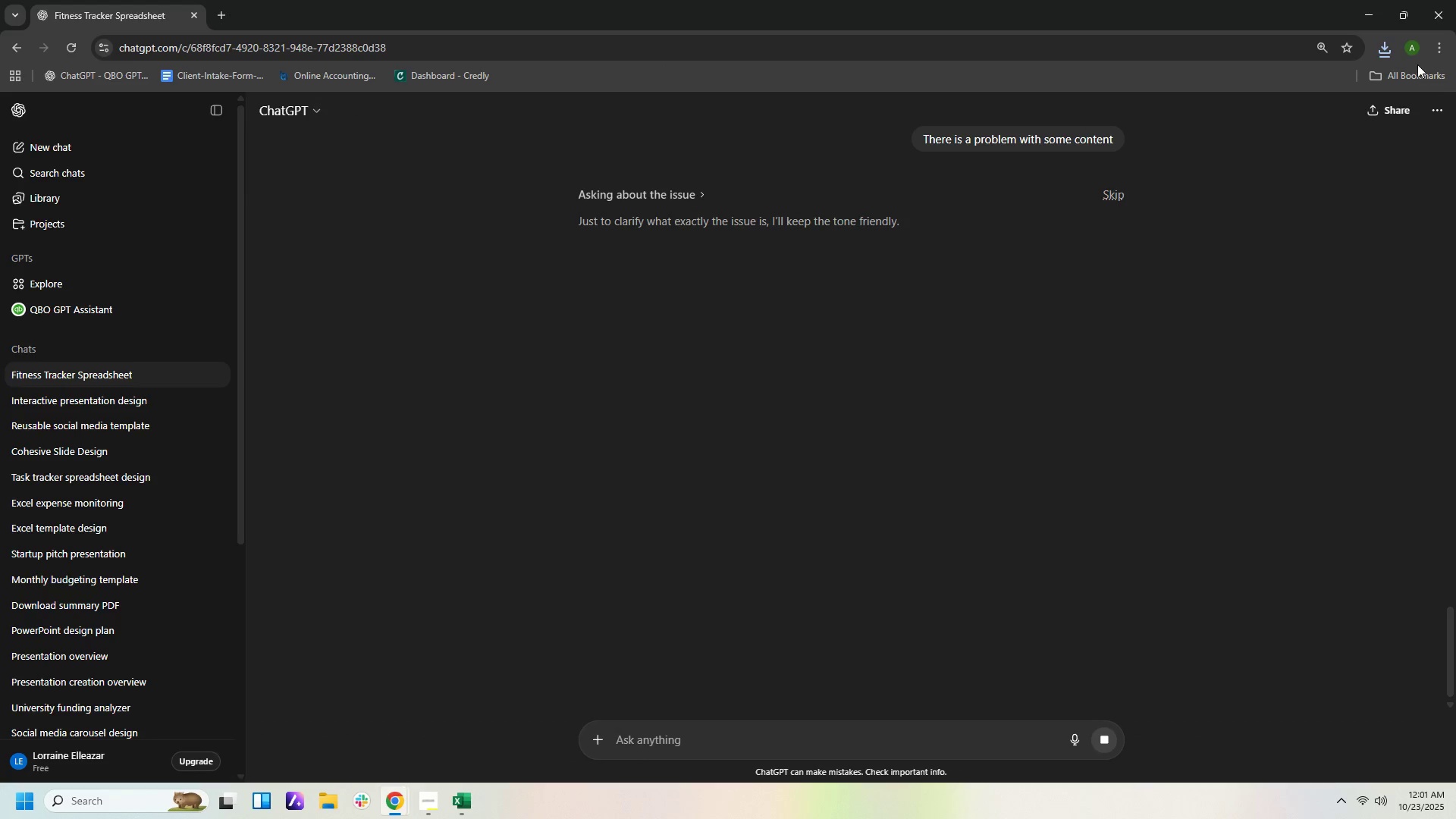 
left_click([1416, 50])
 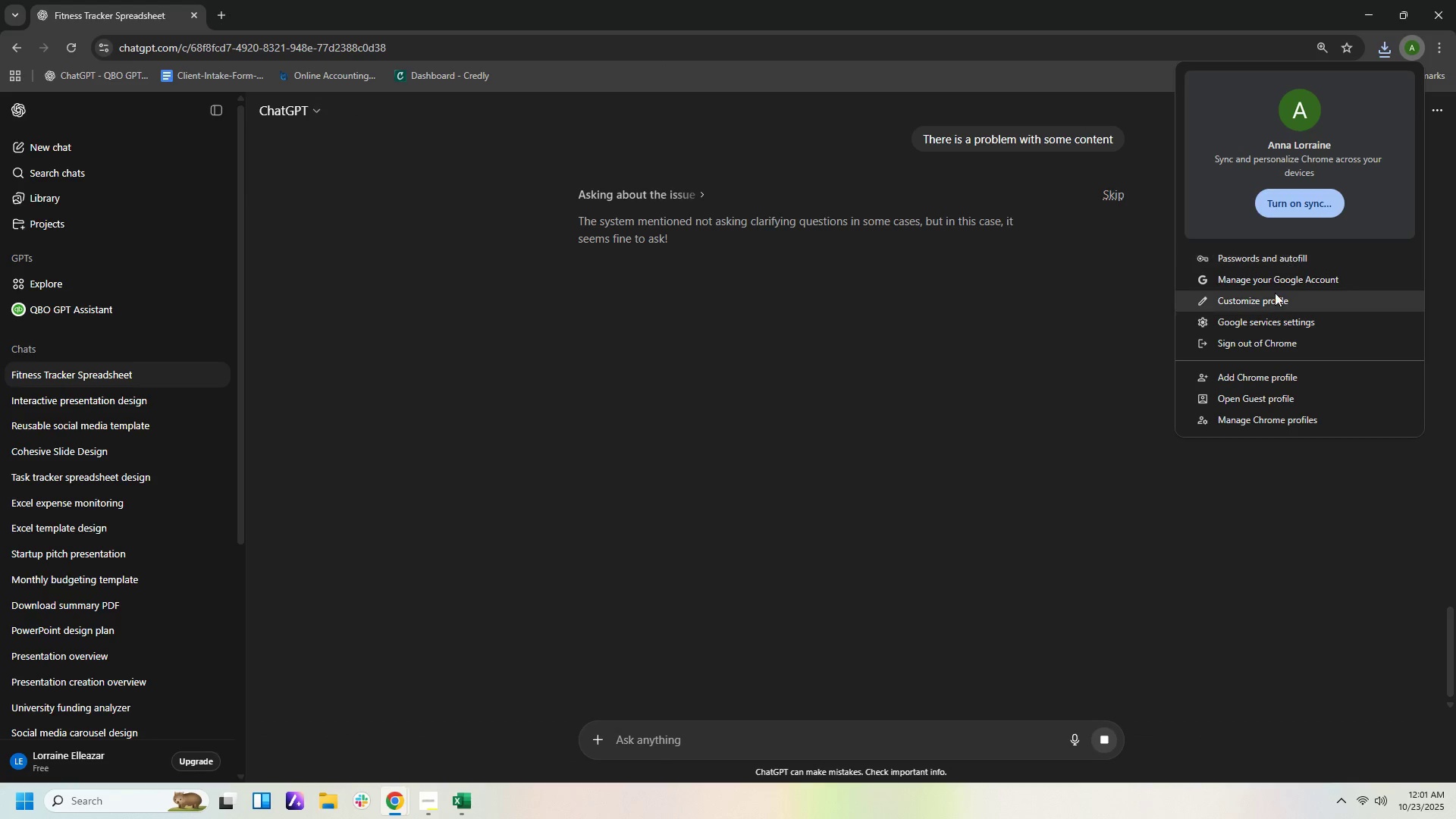 
left_click([1276, 278])
 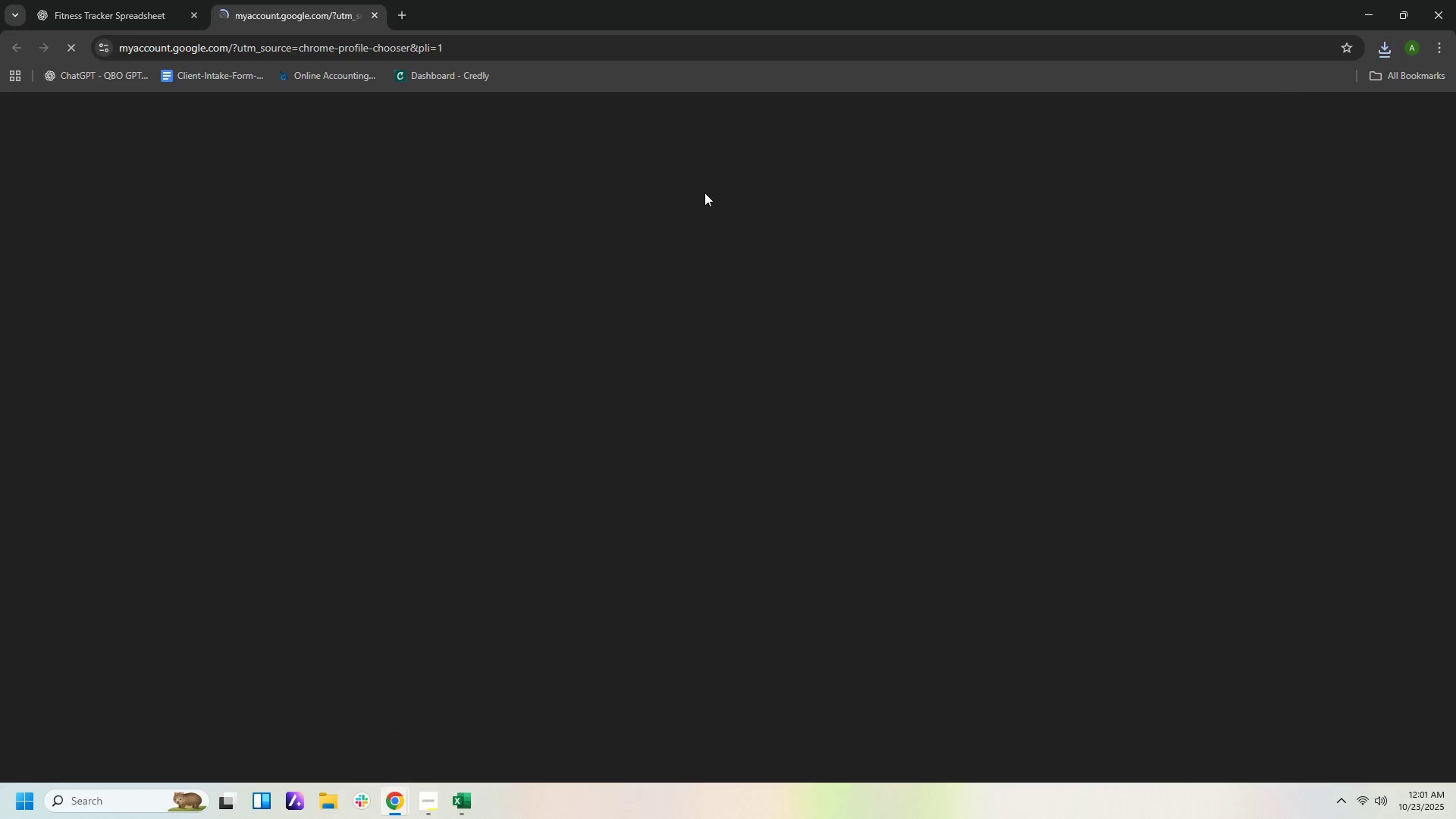 
mouse_move([678, 187])
 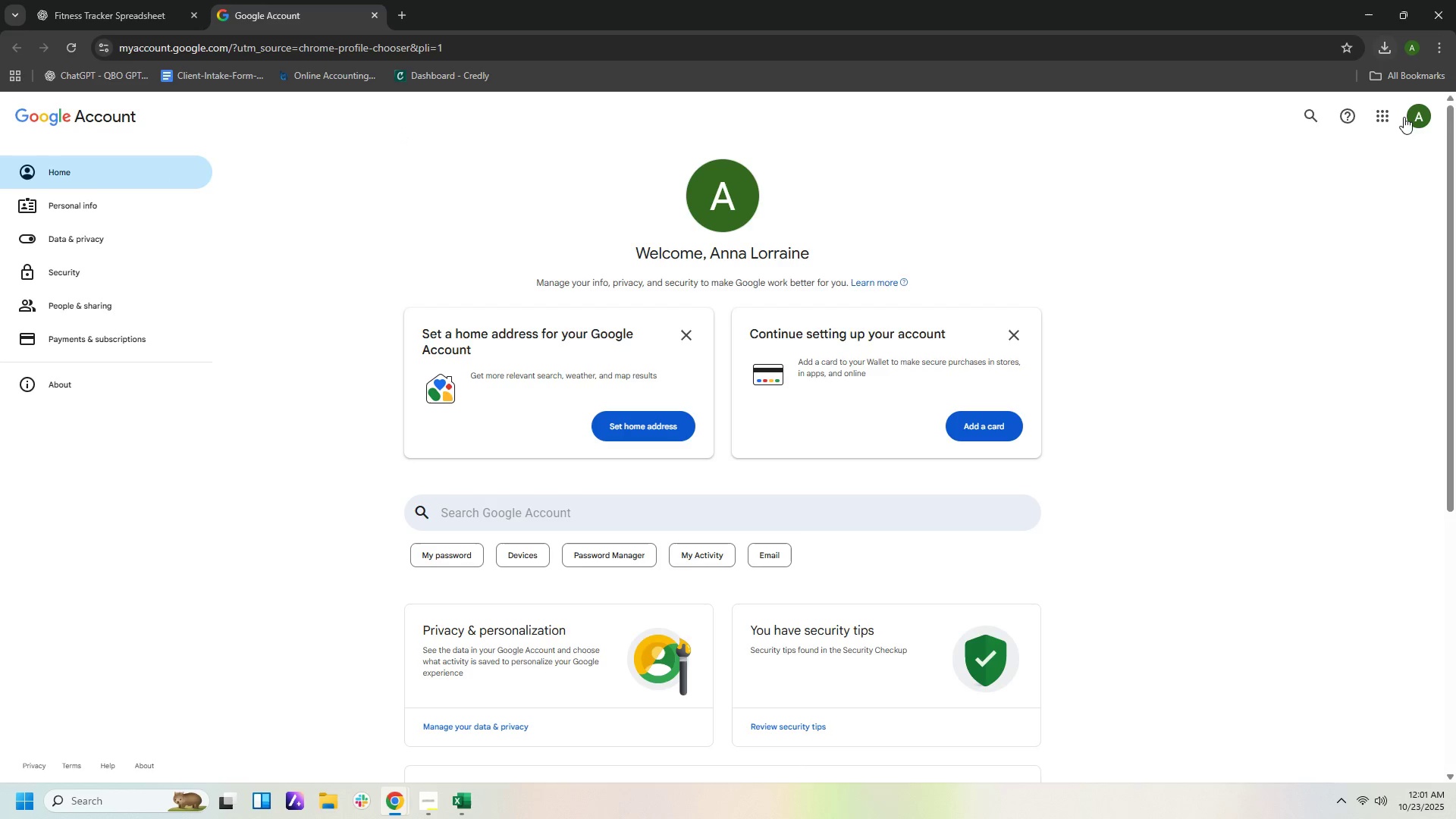 
left_click([1410, 118])
 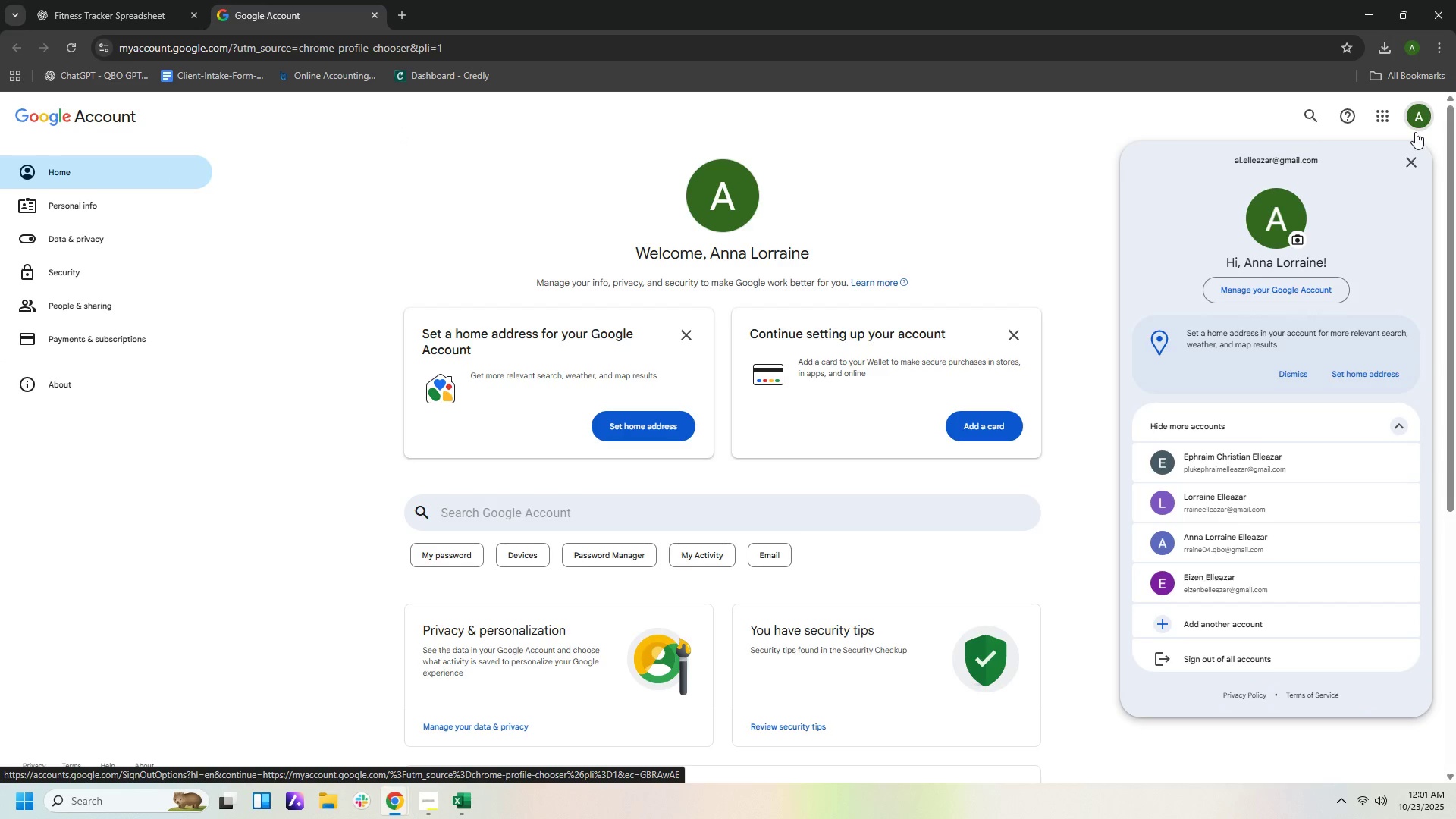 
left_click([1410, 165])
 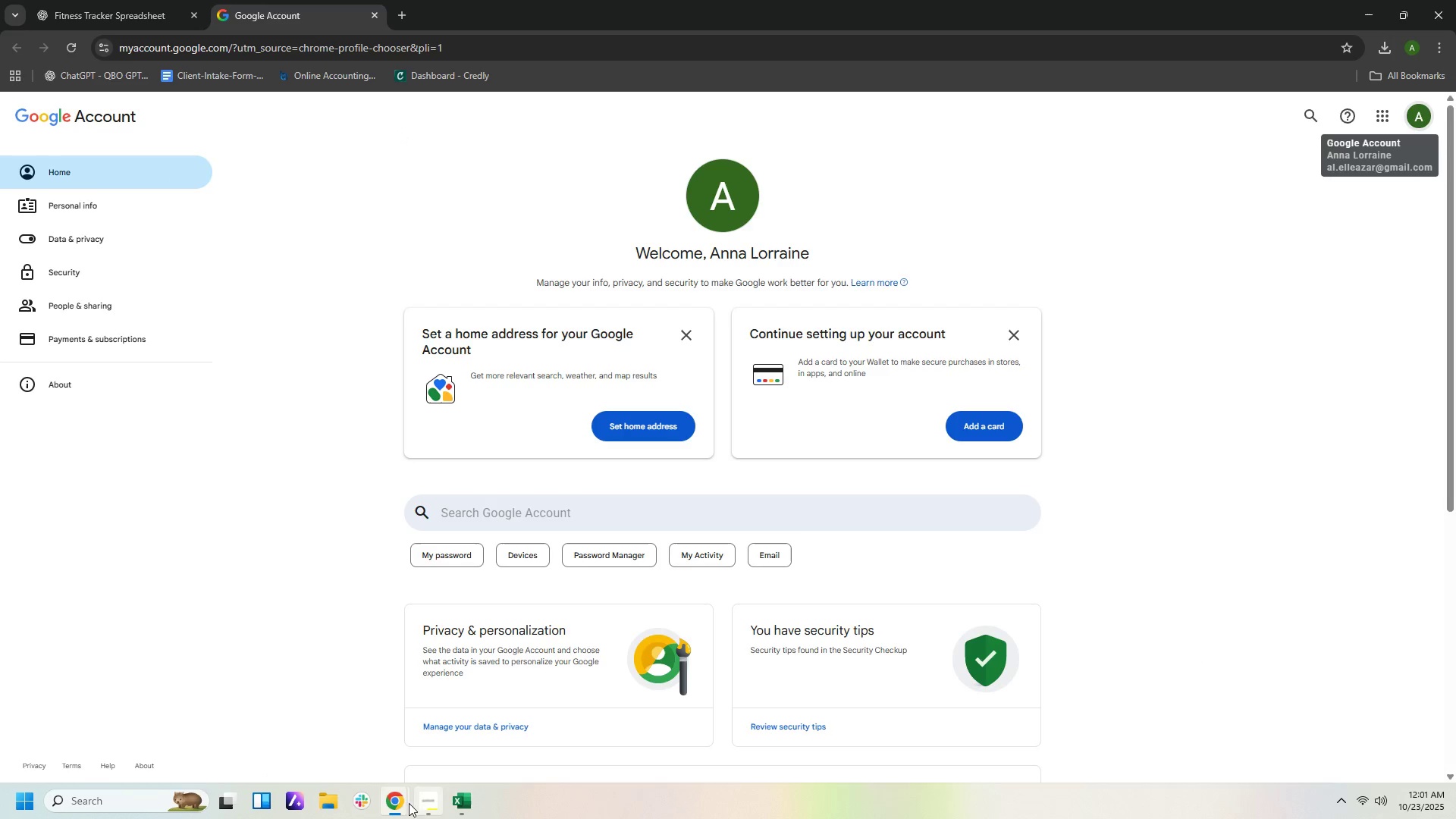 
left_click([403, 807])
 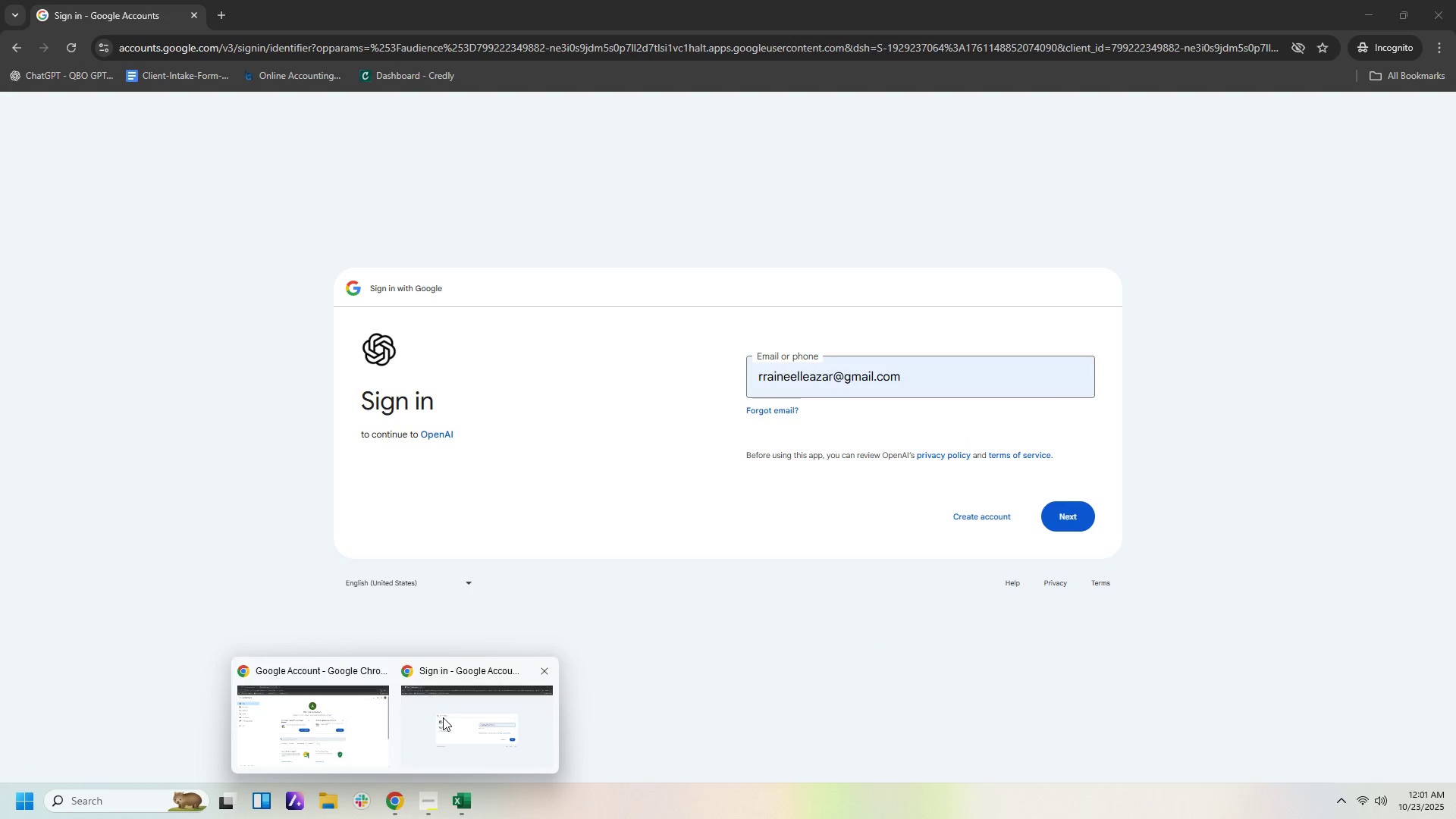 
left_click([443, 717])
 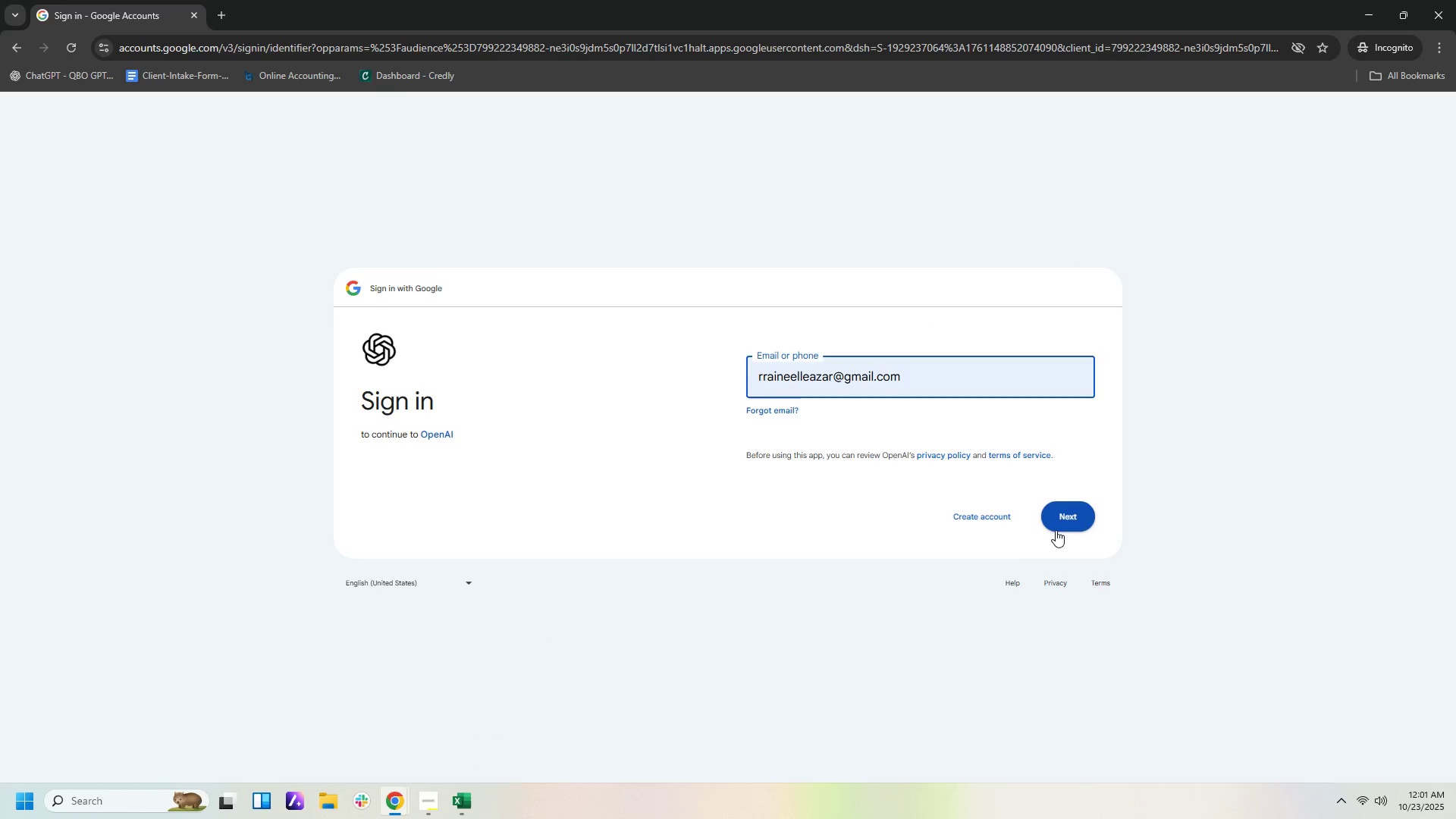 
double_click([1057, 522])
 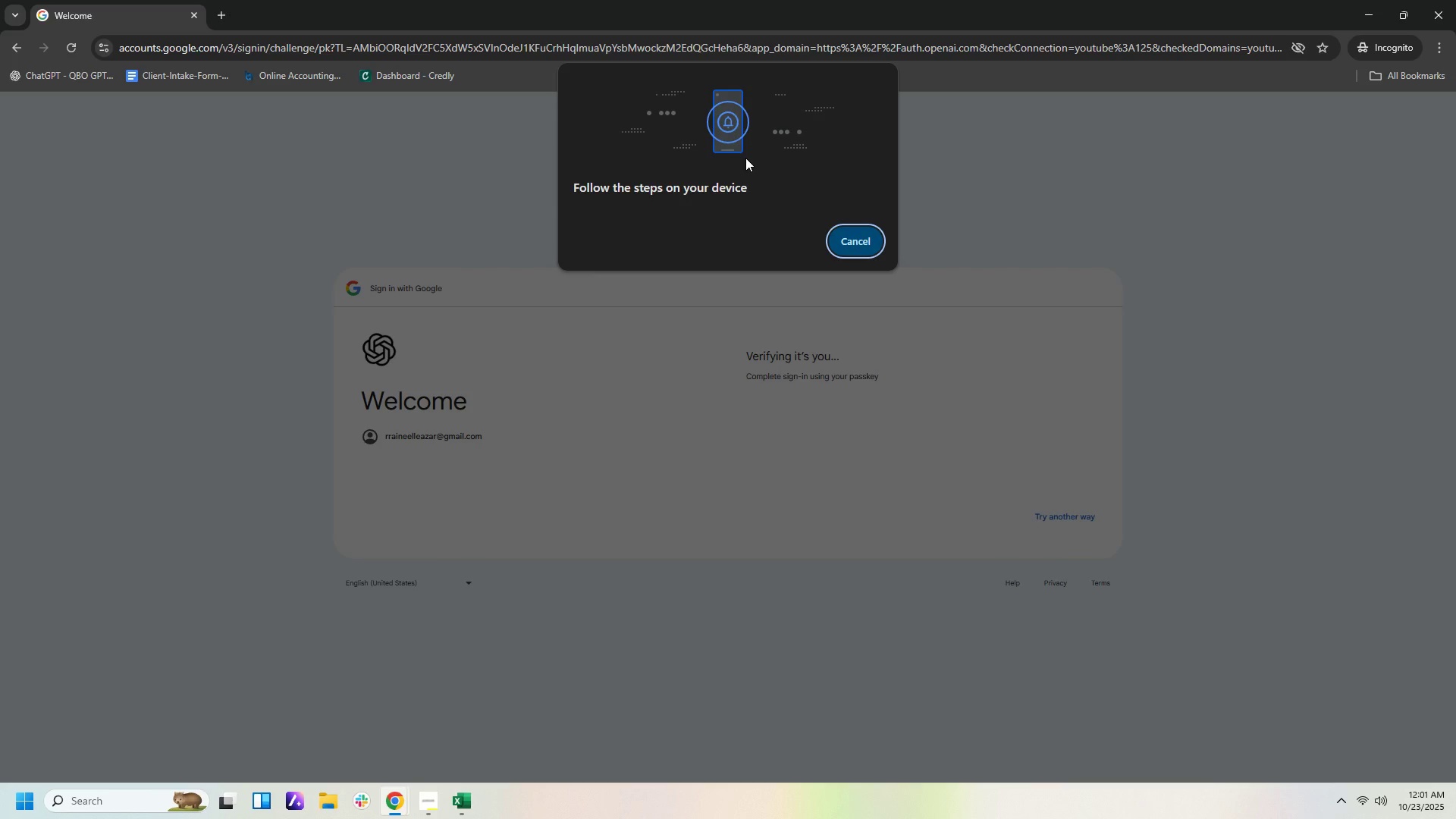 
wait(40.53)
 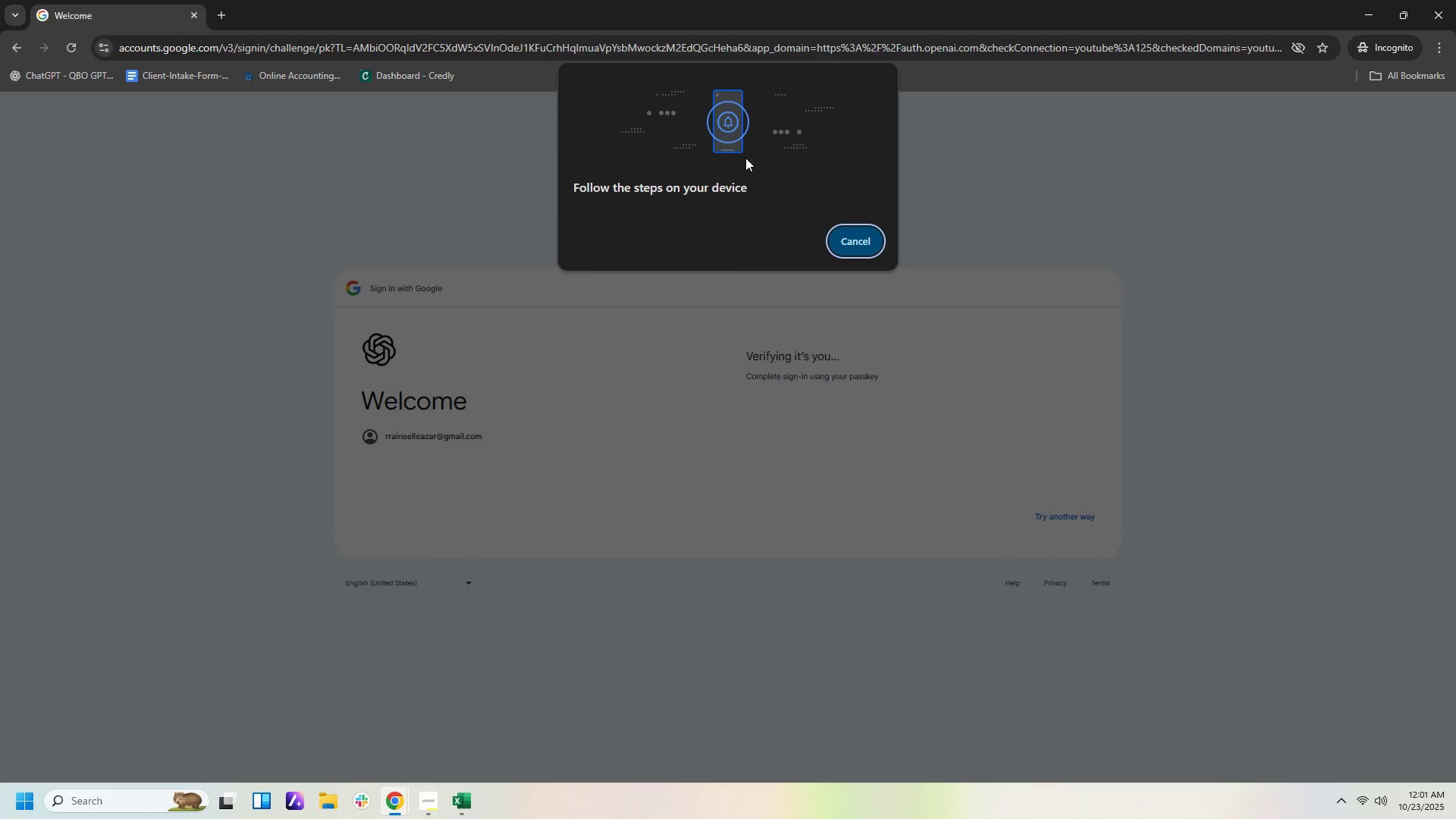 
left_click([820, 168])
 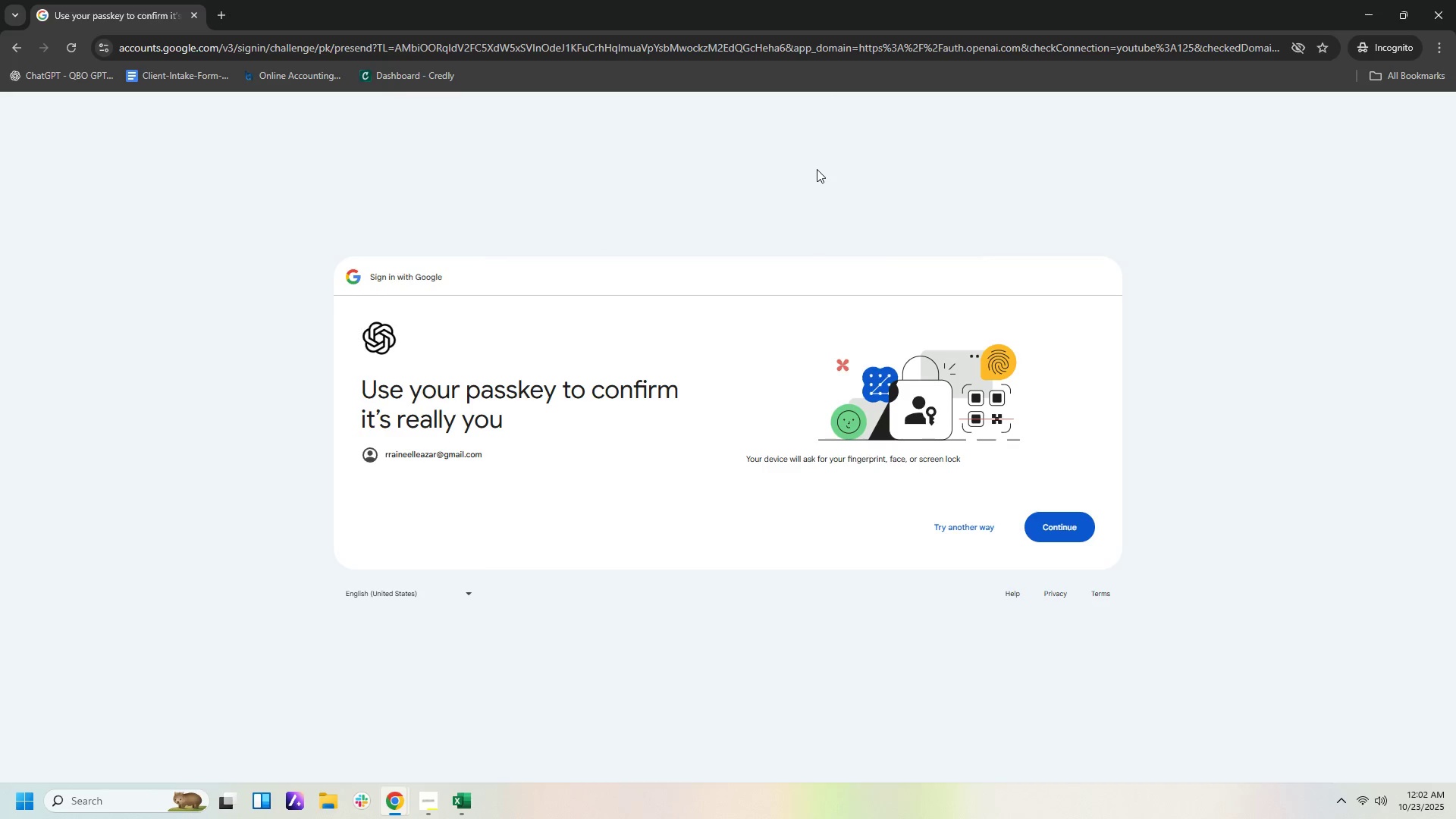 
wait(6.49)
 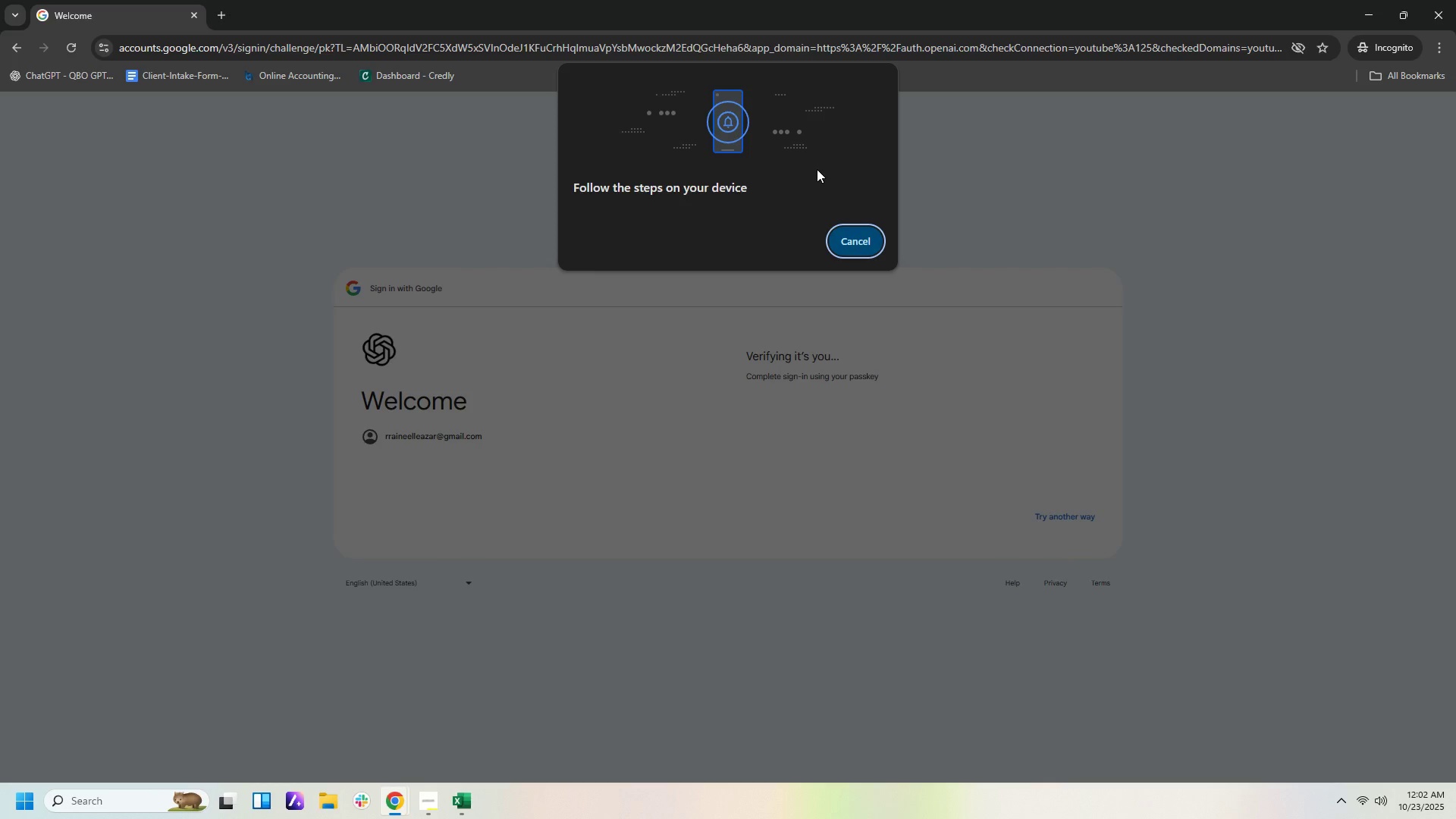 
left_click([943, 528])
 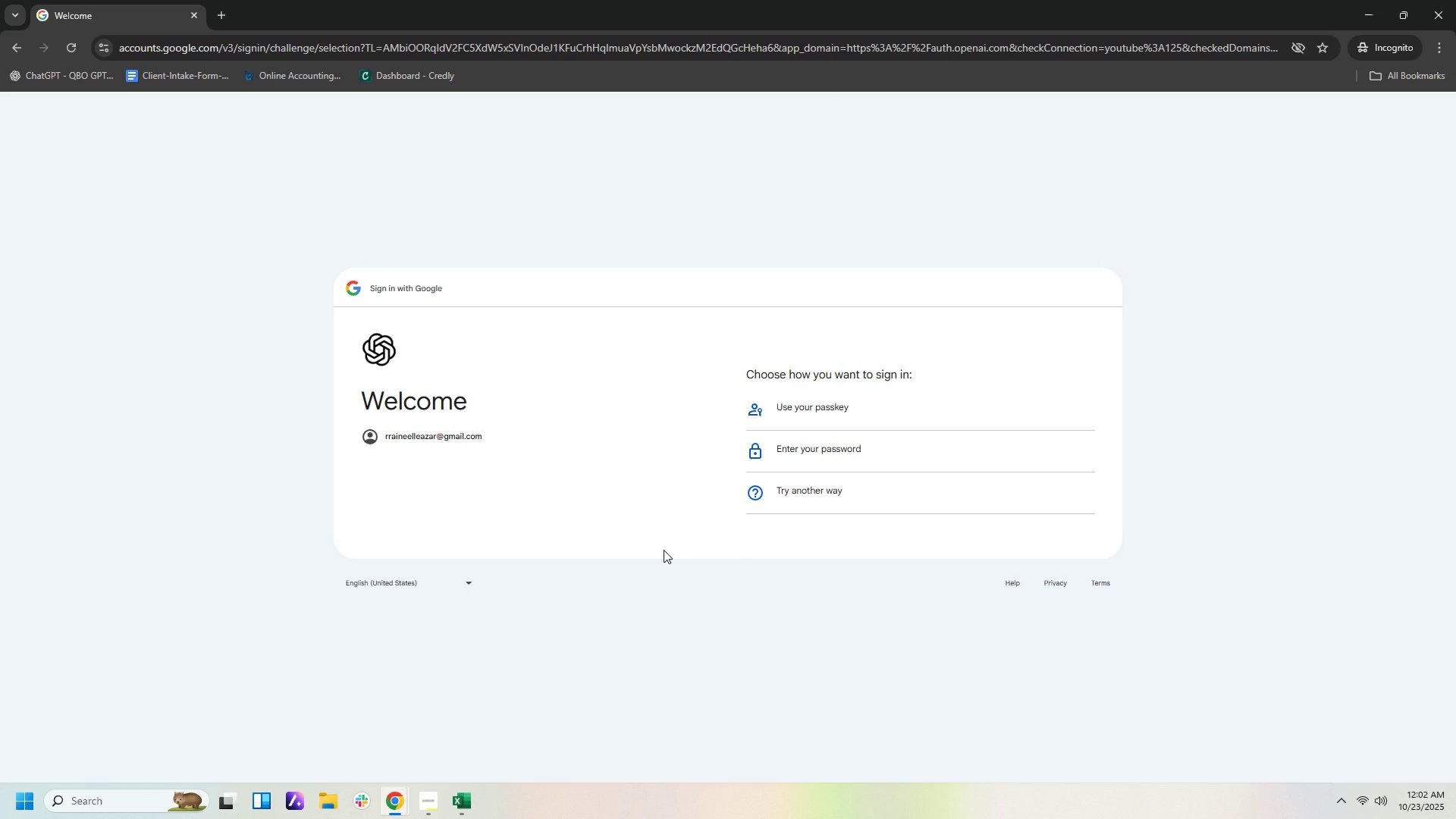 
left_click_drag(start_coordinate=[849, 428], to_coordinate=[849, 438])
 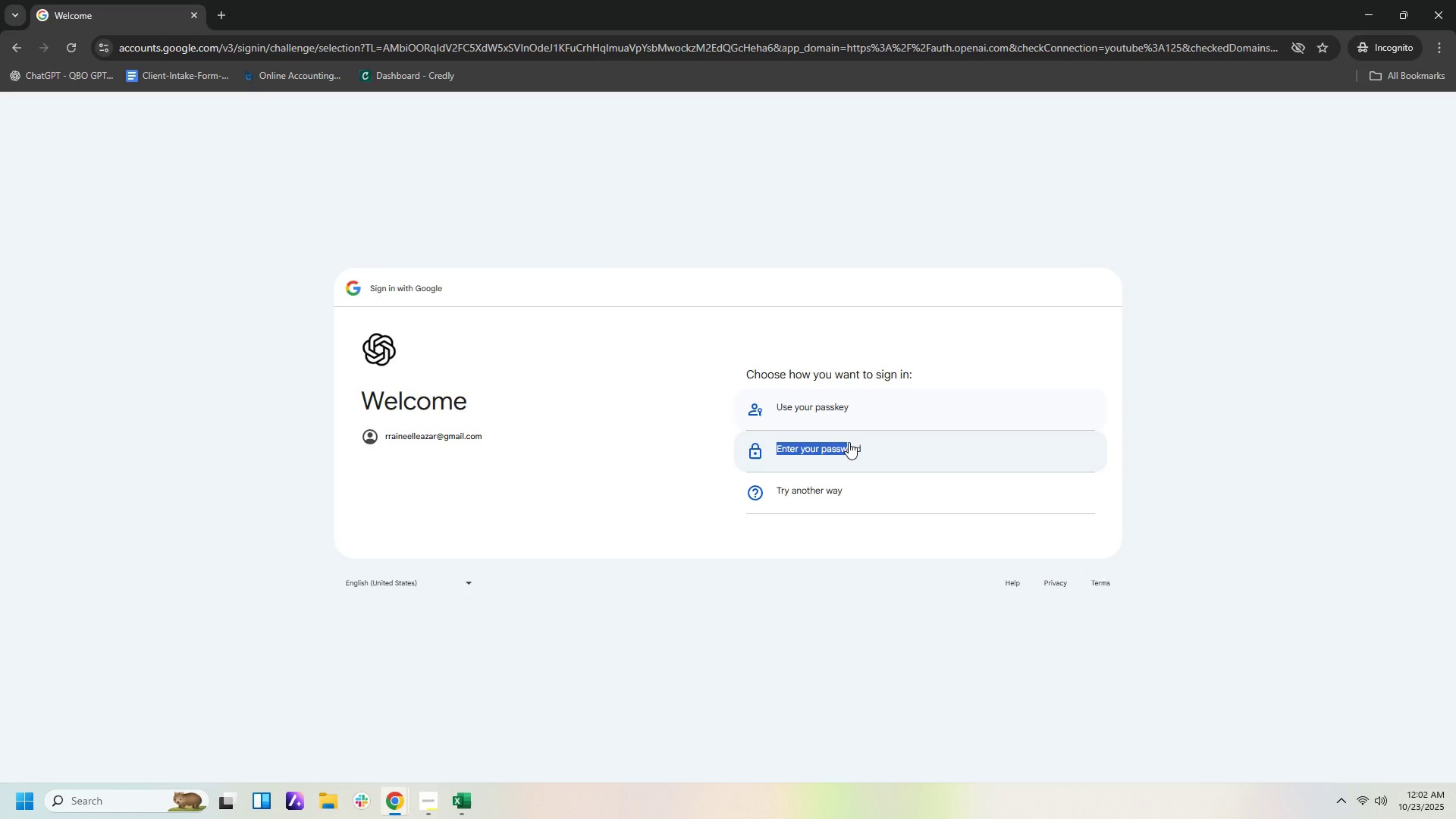 
left_click([849, 442])
 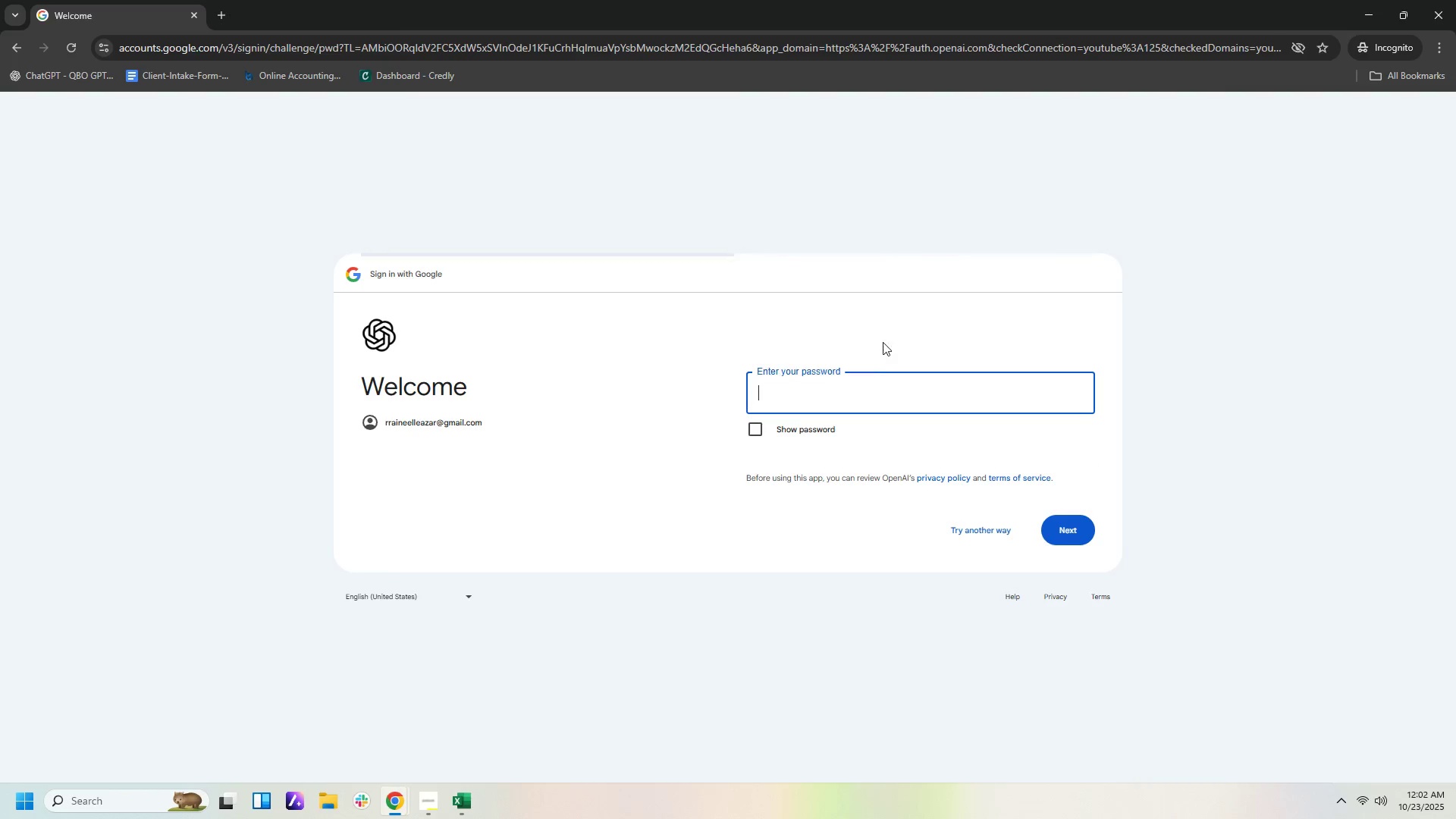 
left_click([878, 382])
 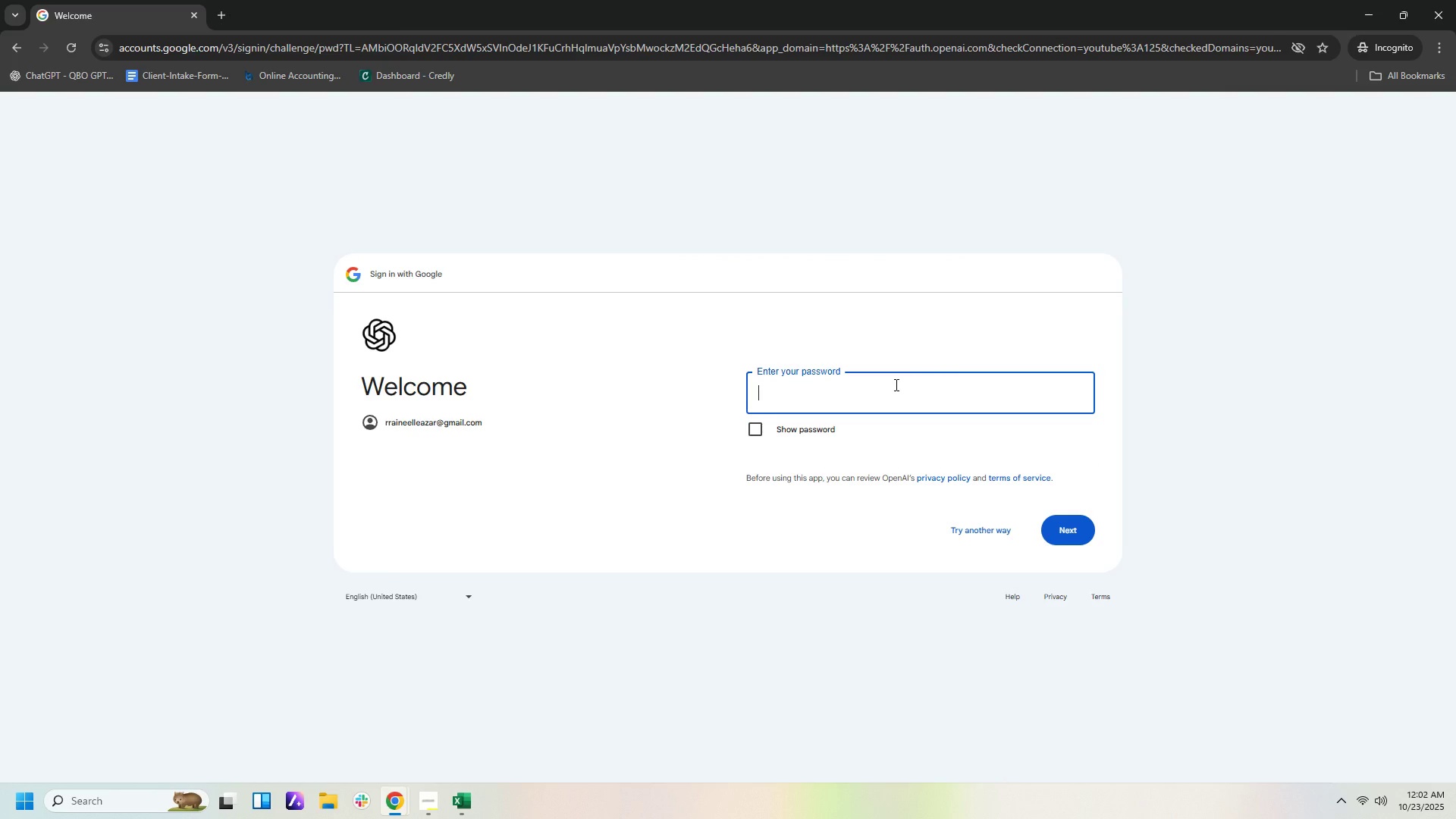 
type(P@sswordo4o4)
 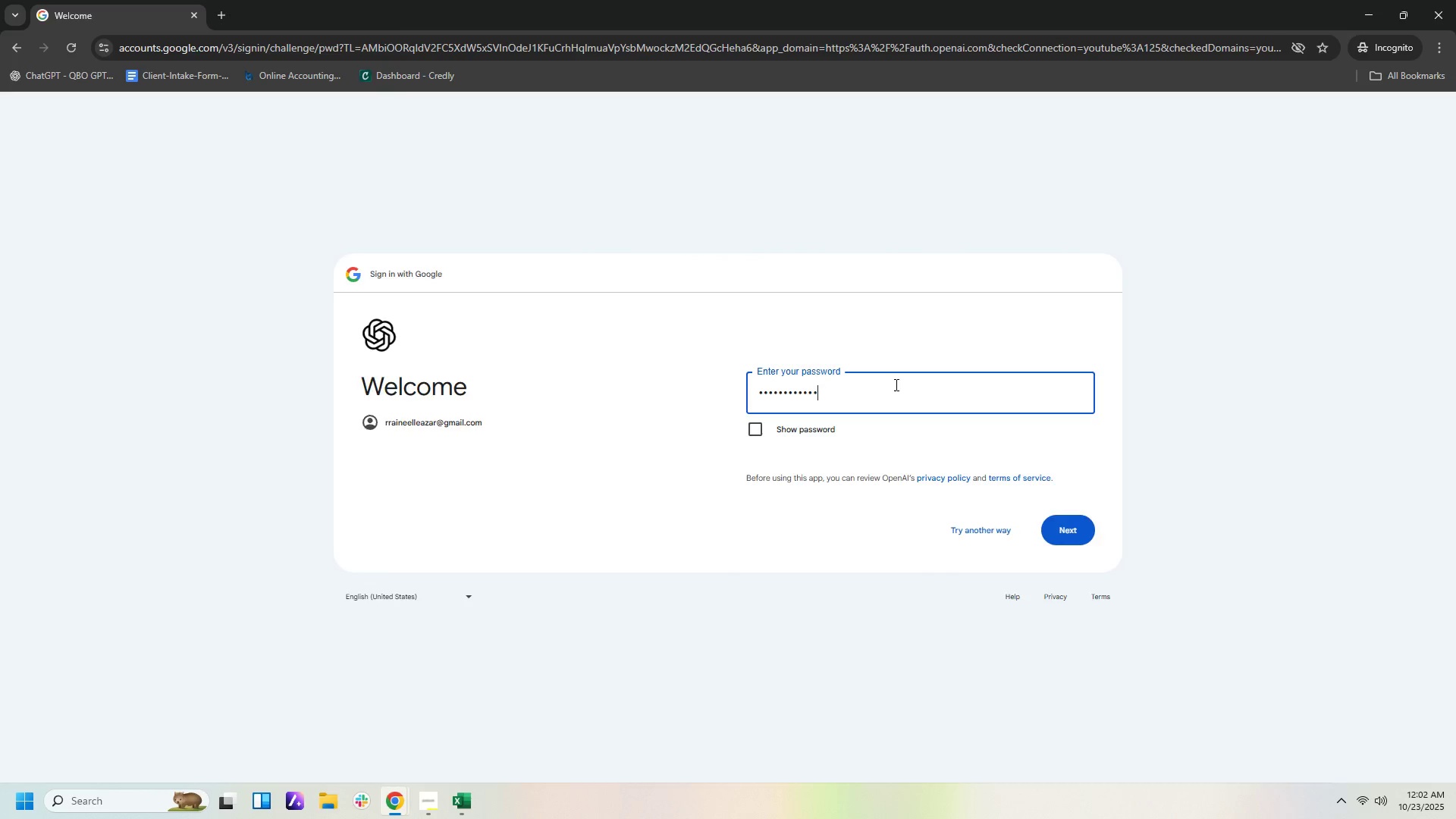 
key(Enter)
 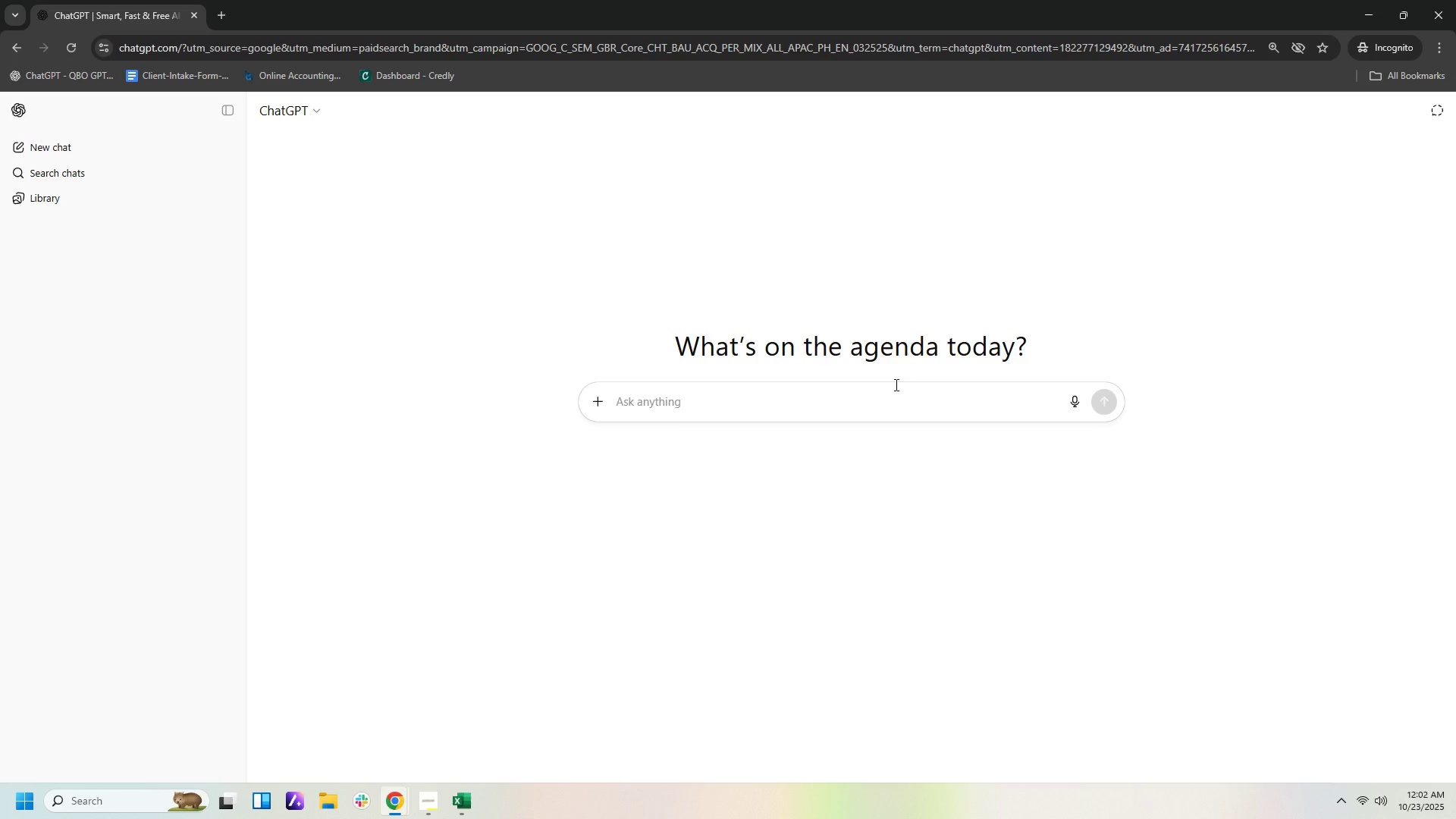 
wait(14.94)
 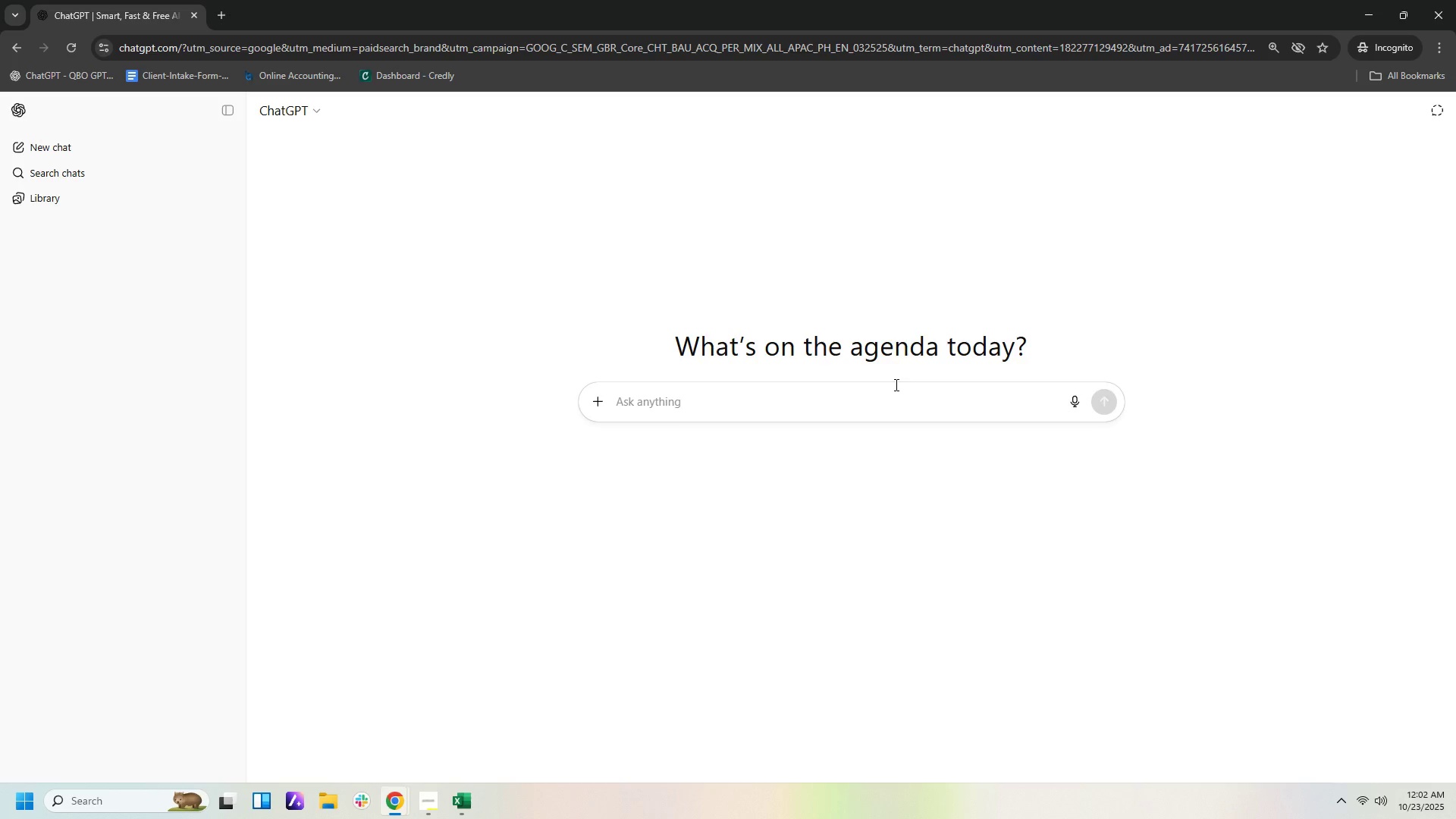 
left_click([792, 400])
 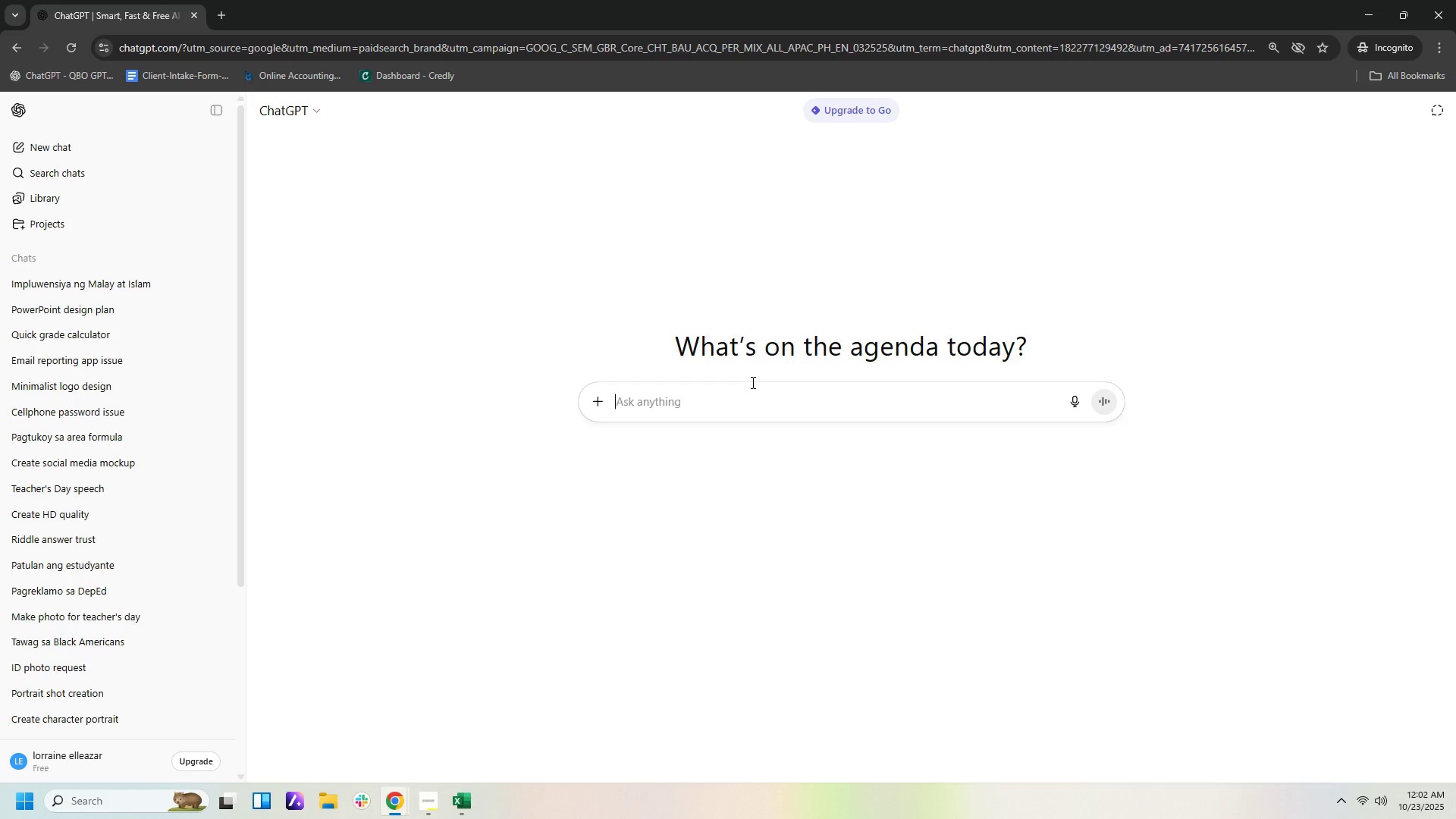 
key(Control+V)
 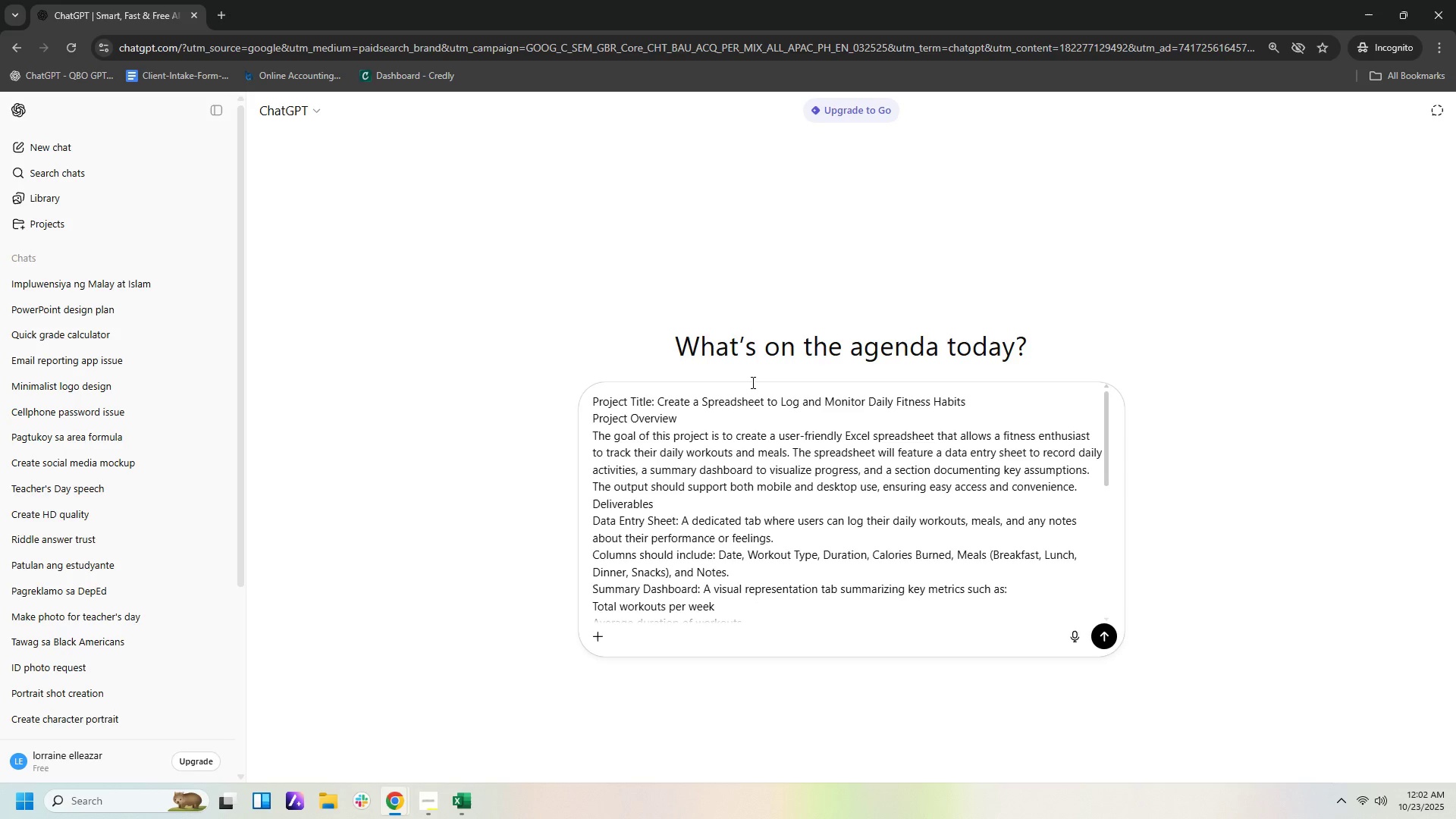 
key(Enter)
 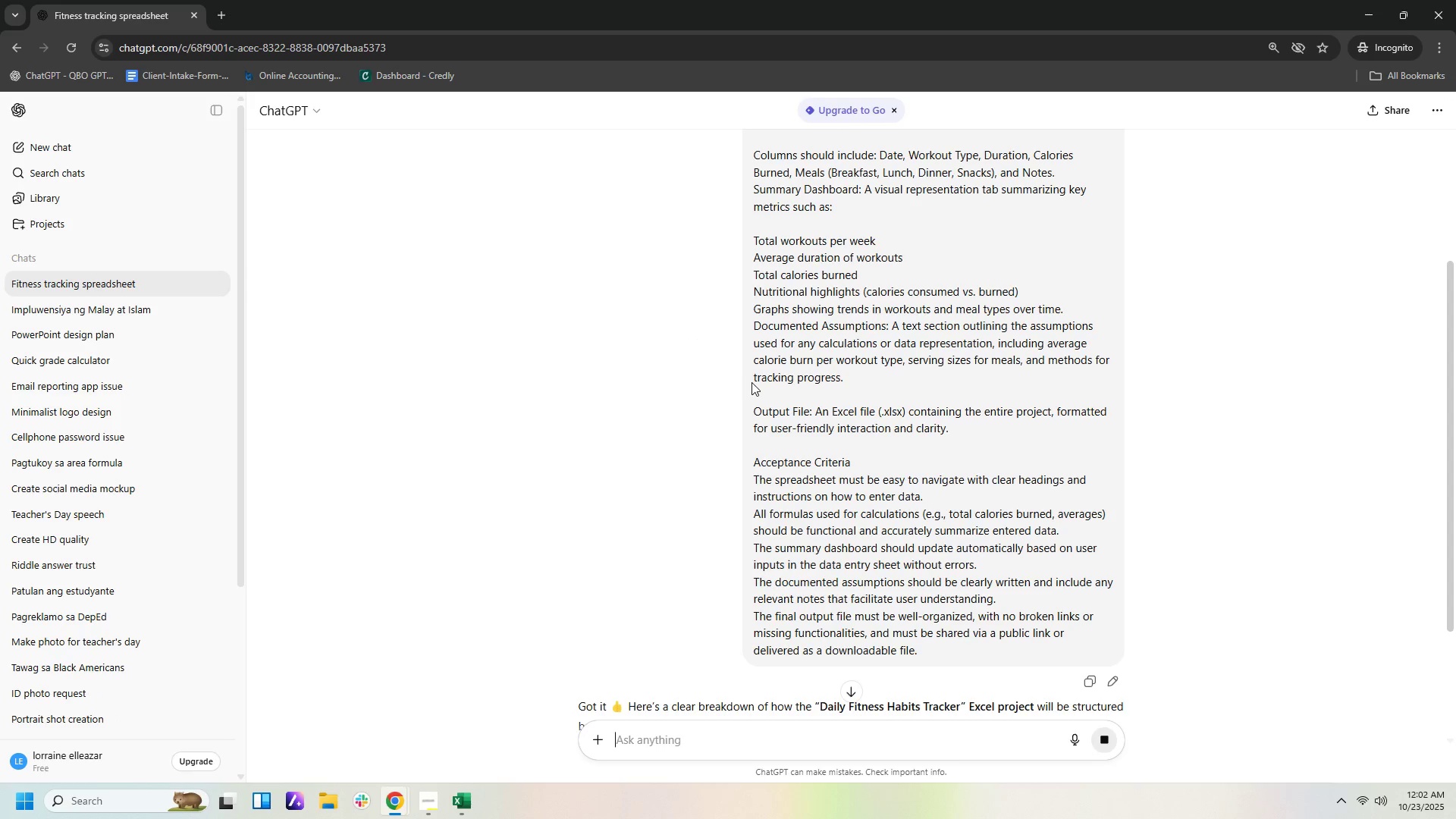 
scroll: coordinate [1328, 545], scroll_direction: down, amount: 143.0
 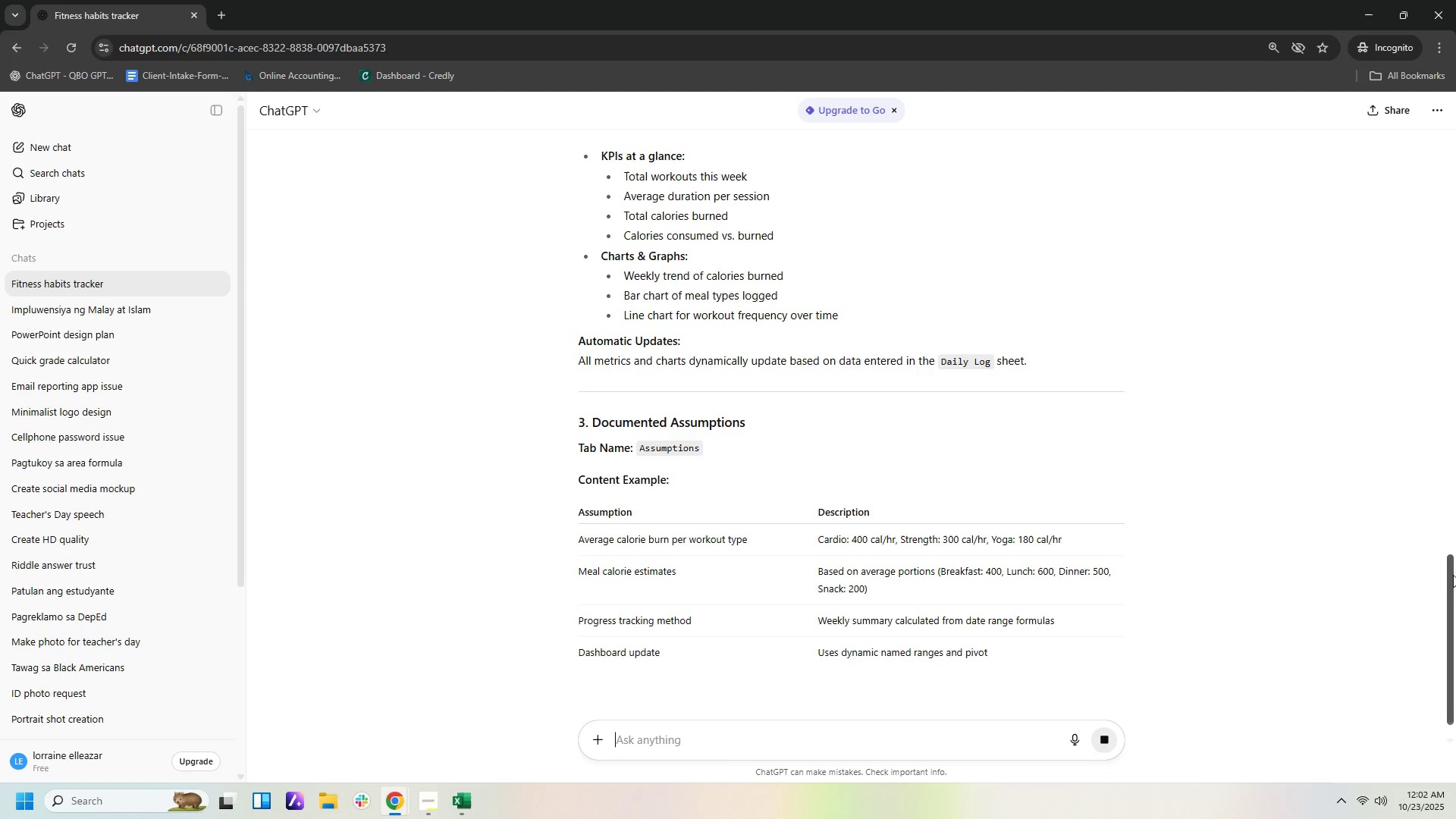 
left_click_drag(start_coordinate=[1448, 575], to_coordinate=[1455, 745])
 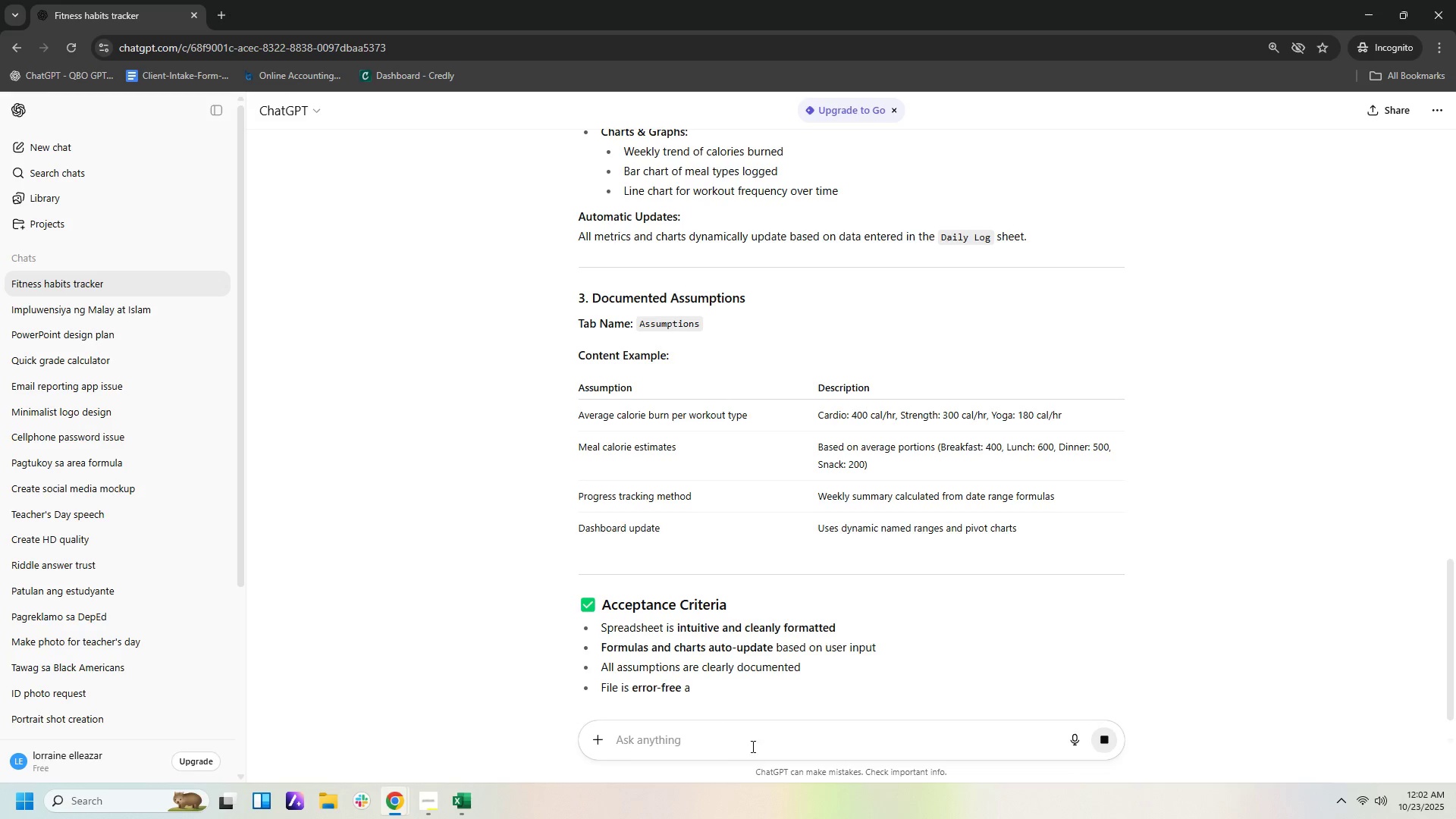 
left_click([748, 739])
 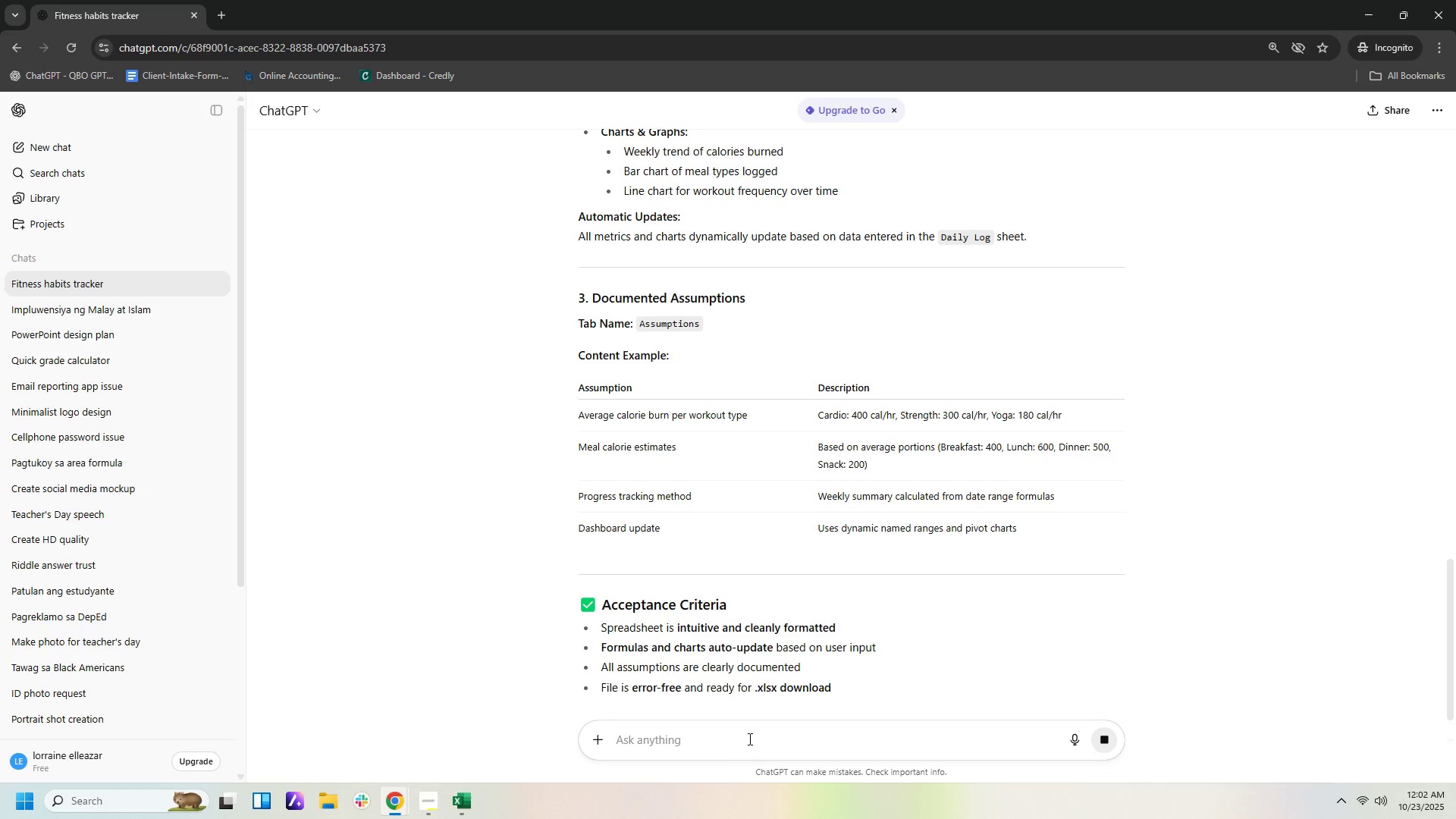 
mouse_move([768, 718])
 